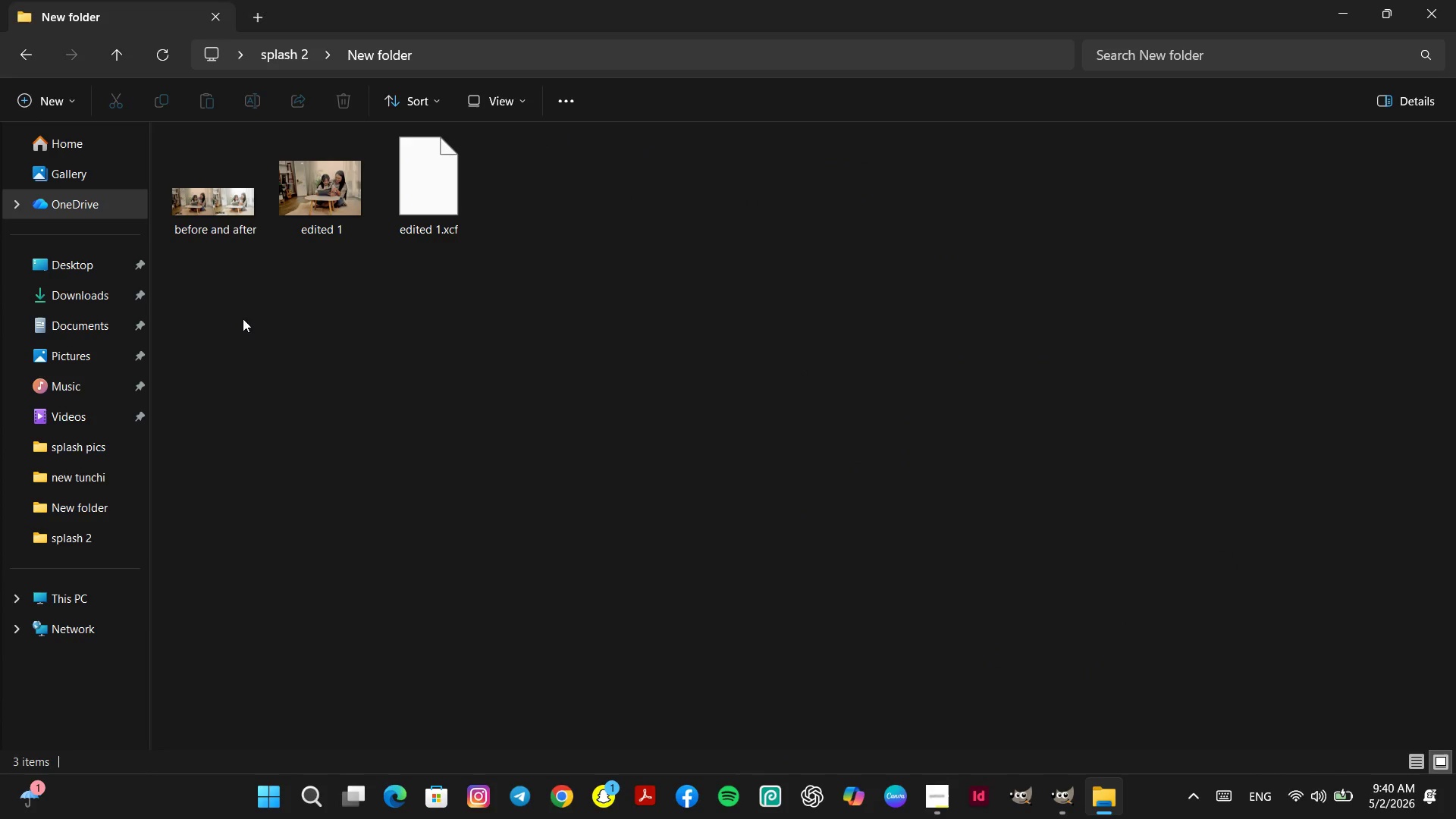 
left_click([1059, 800])
 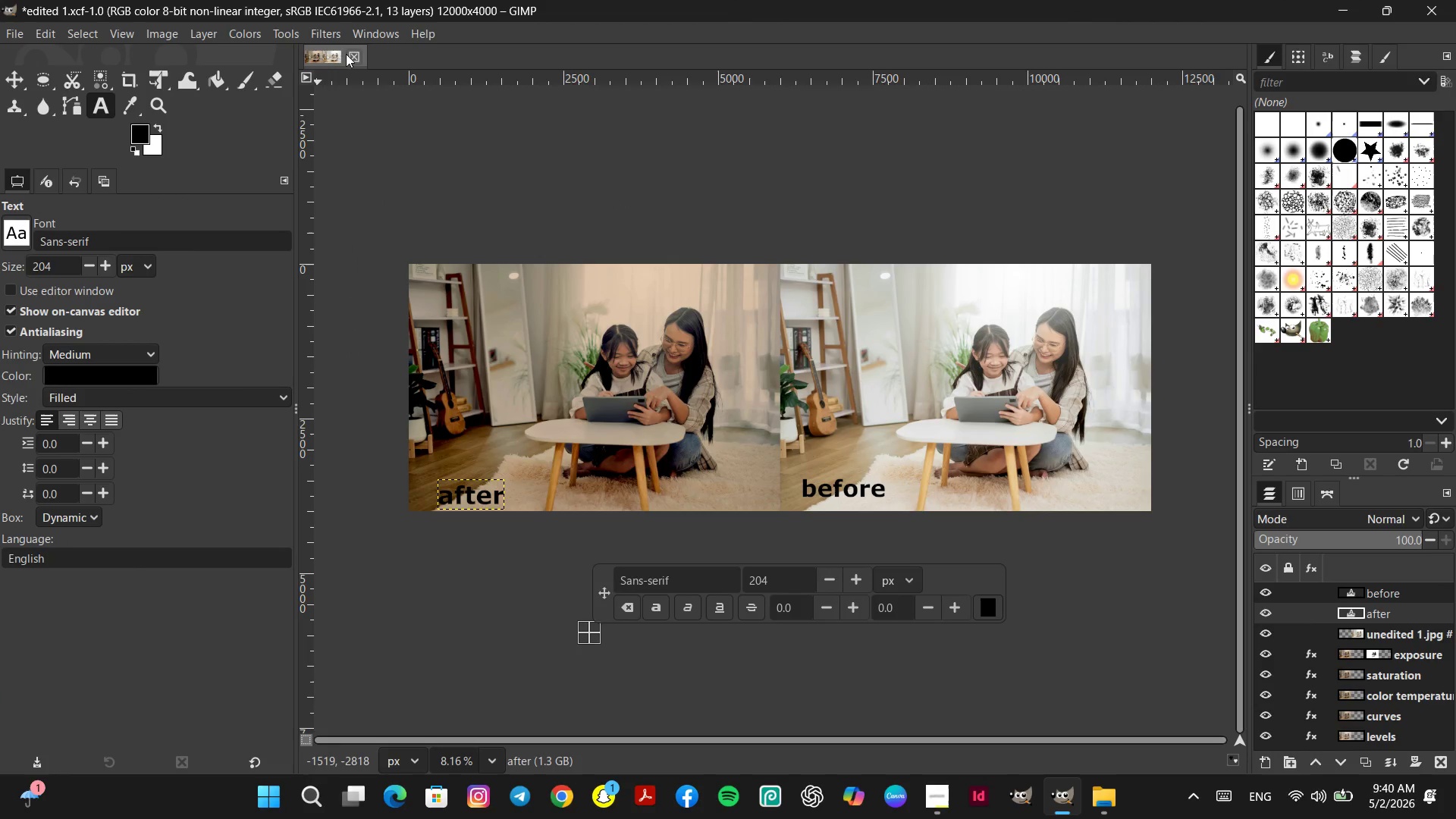 
left_click([353, 54])
 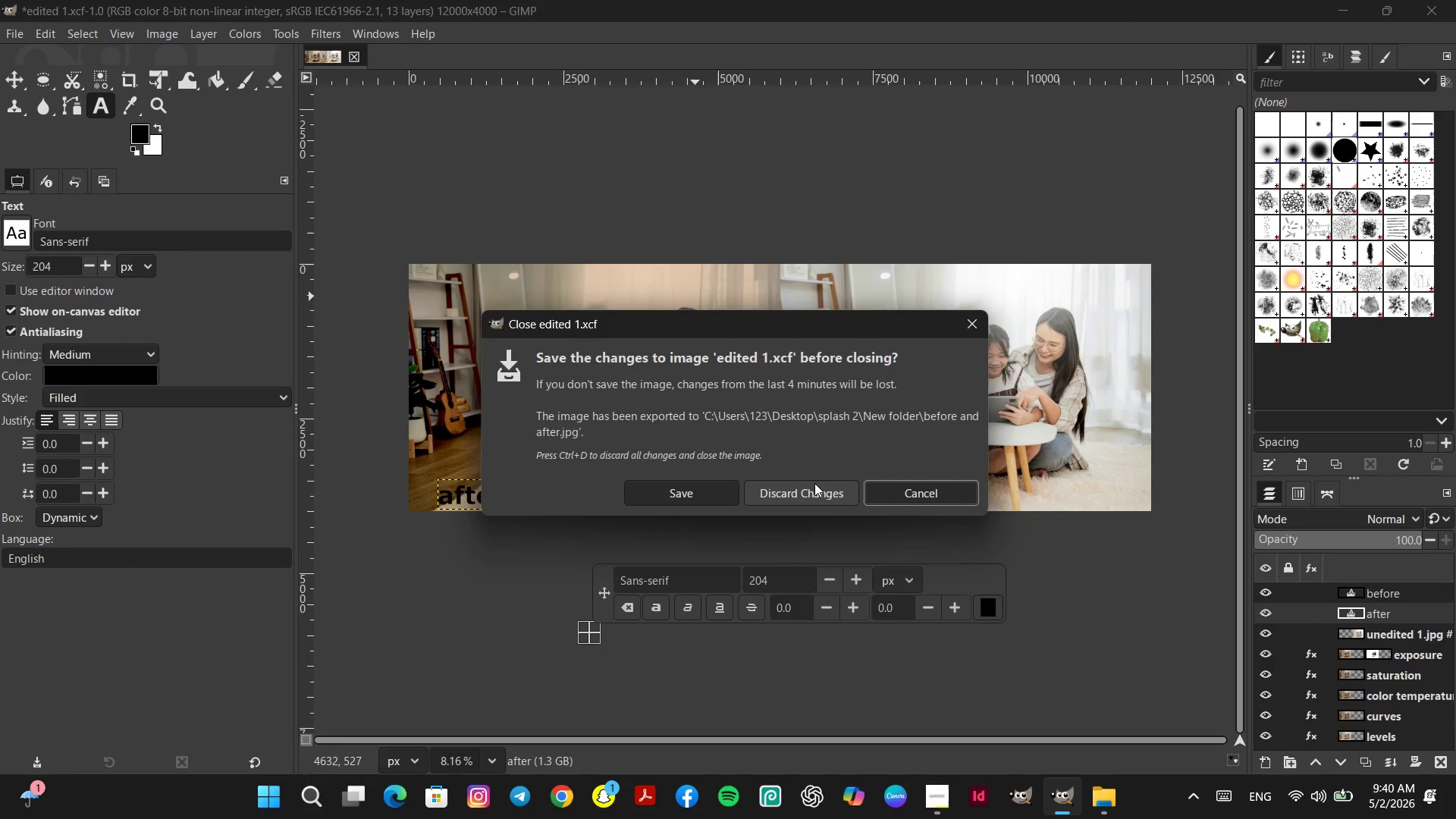 
left_click([810, 490])
 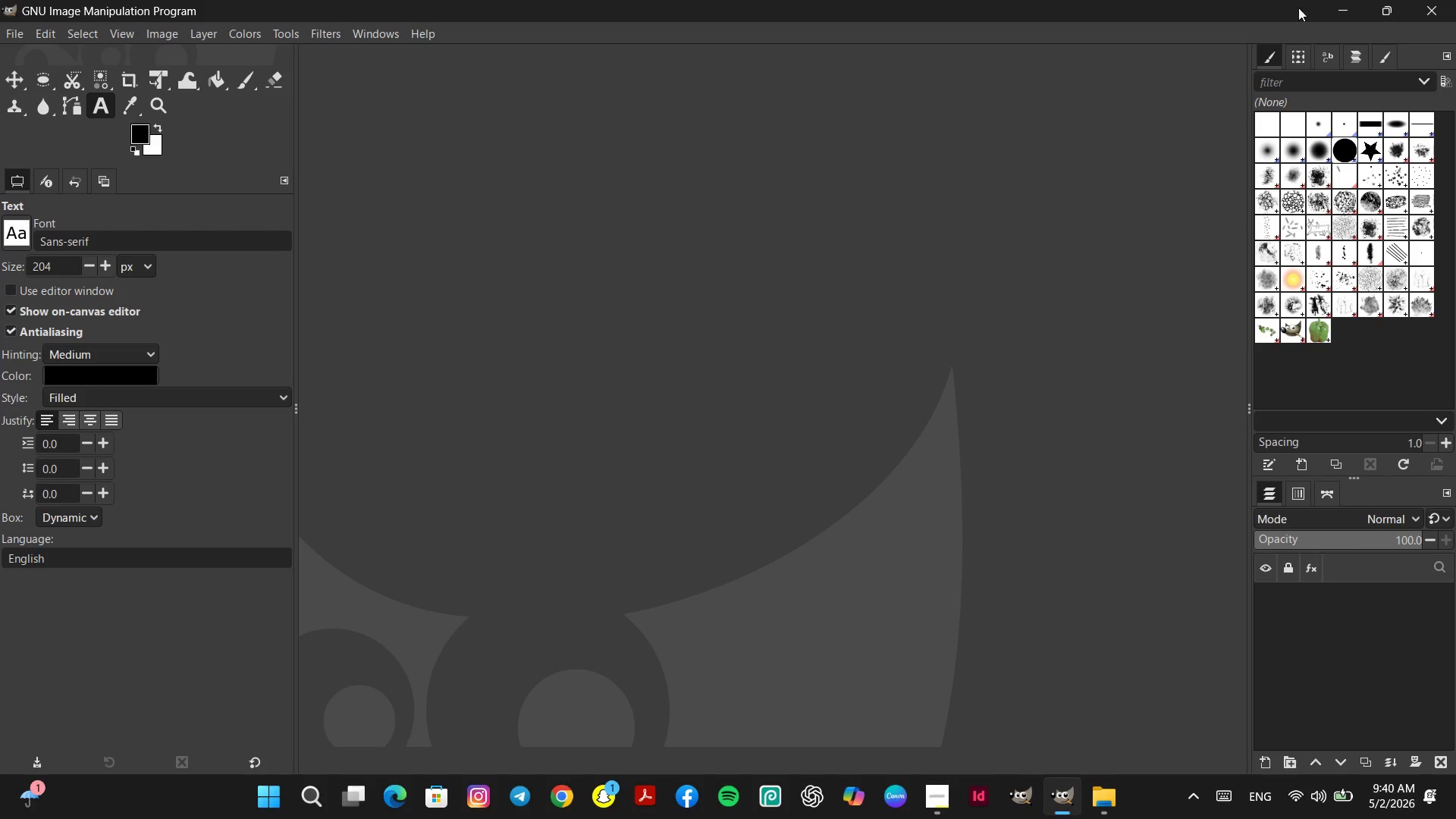 
left_click([1349, 5])
 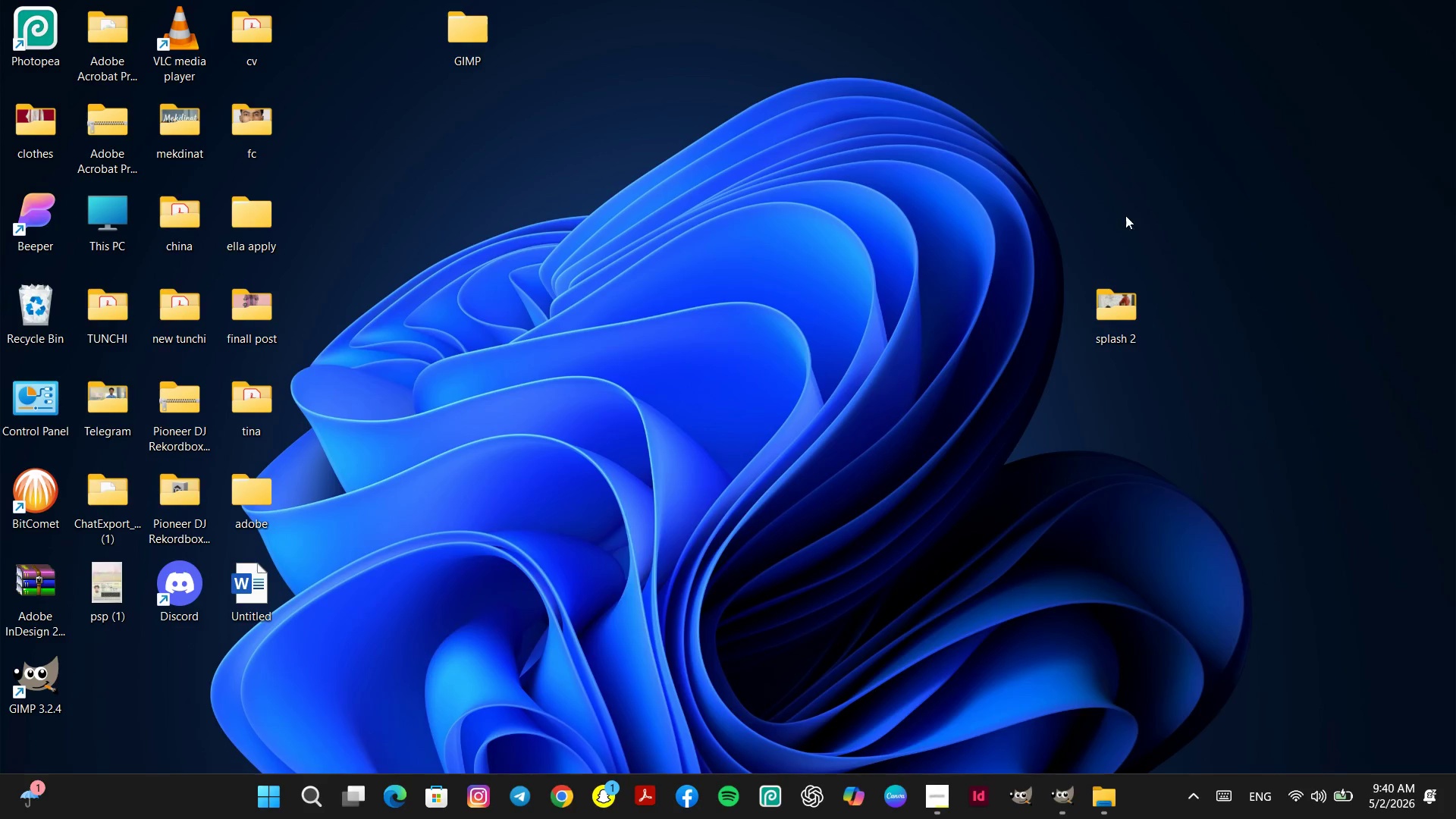 
left_click([1011, 276])
 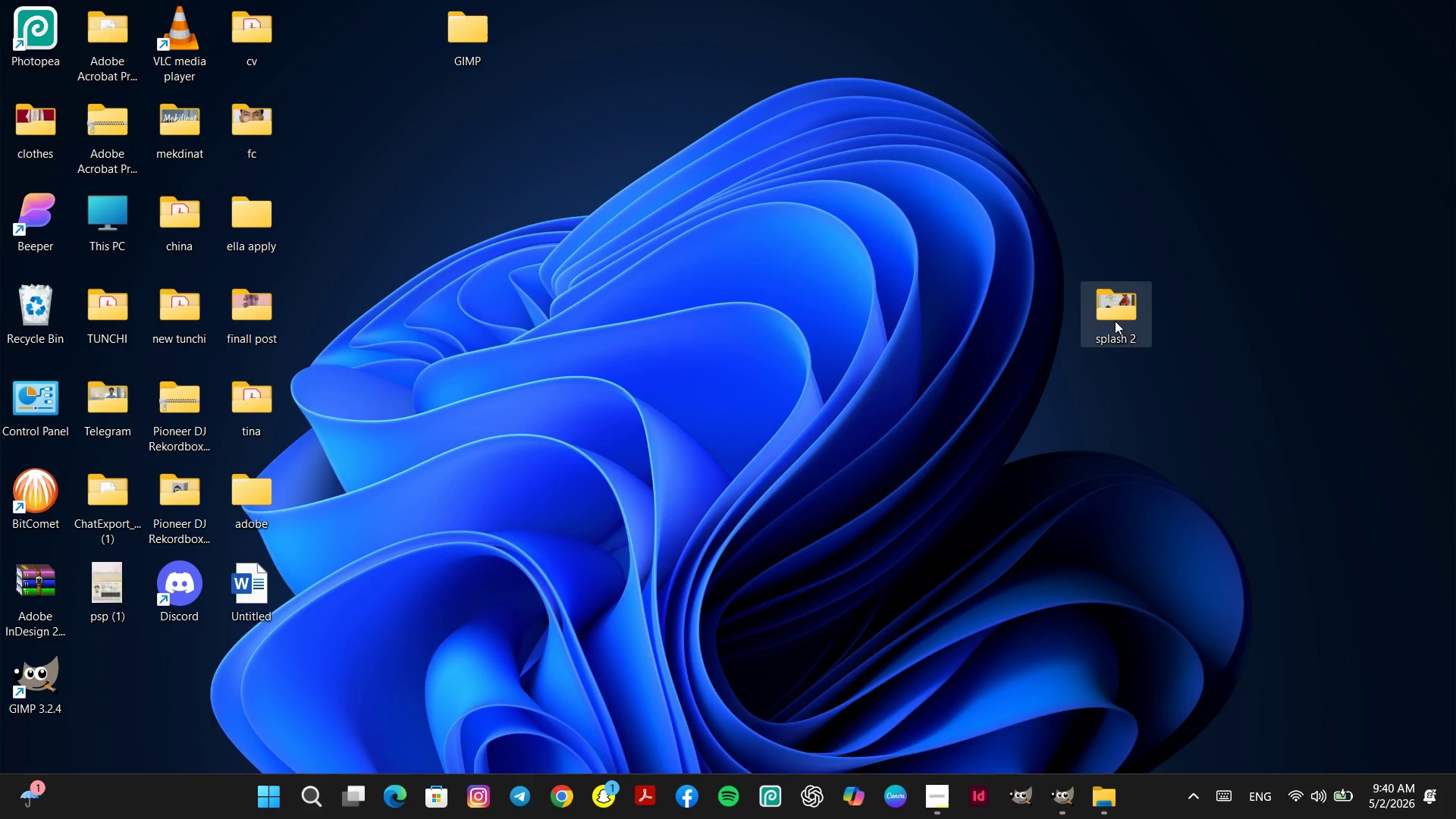 
double_click([1115, 321])
 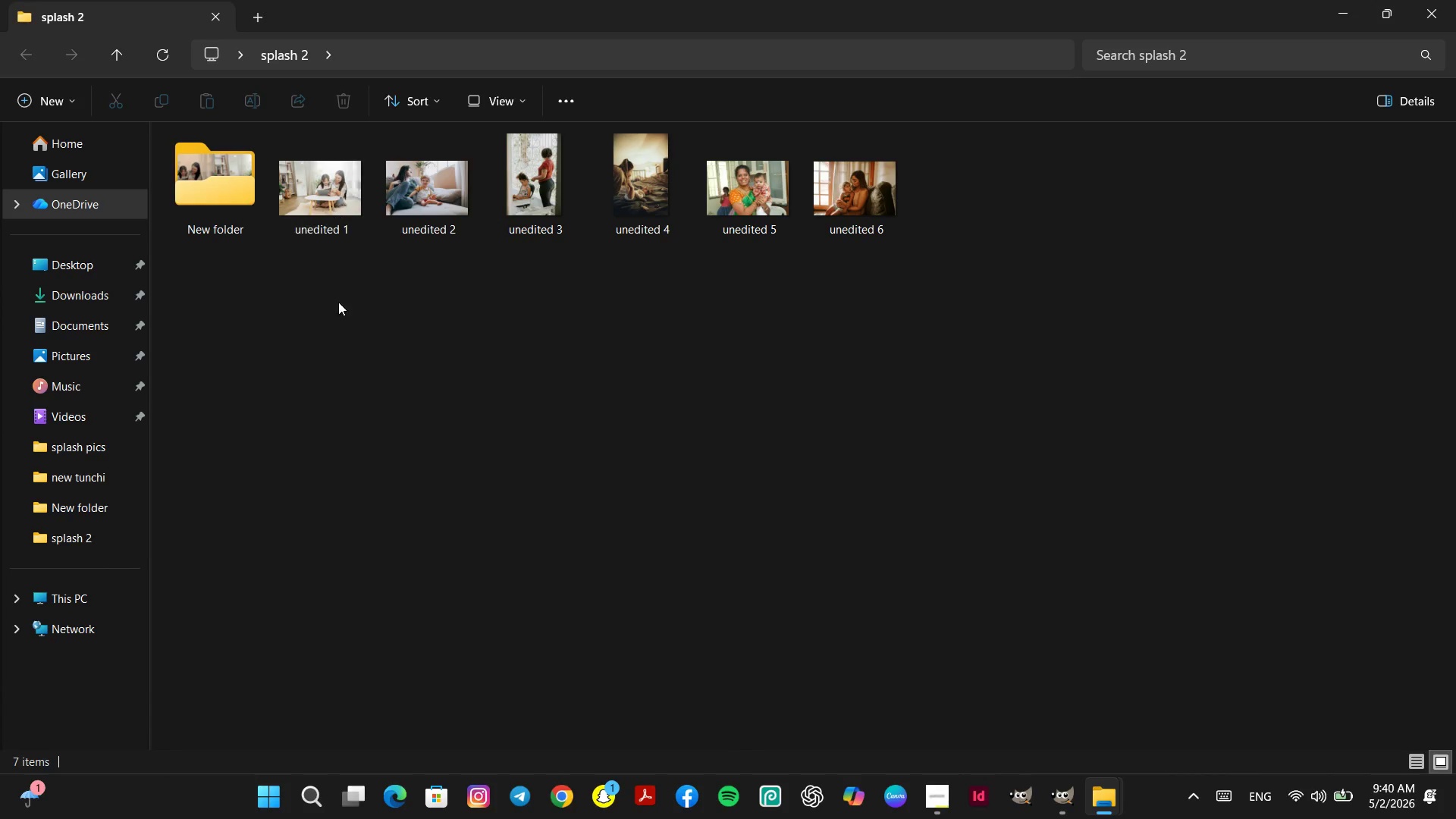 
right_click([433, 209])
 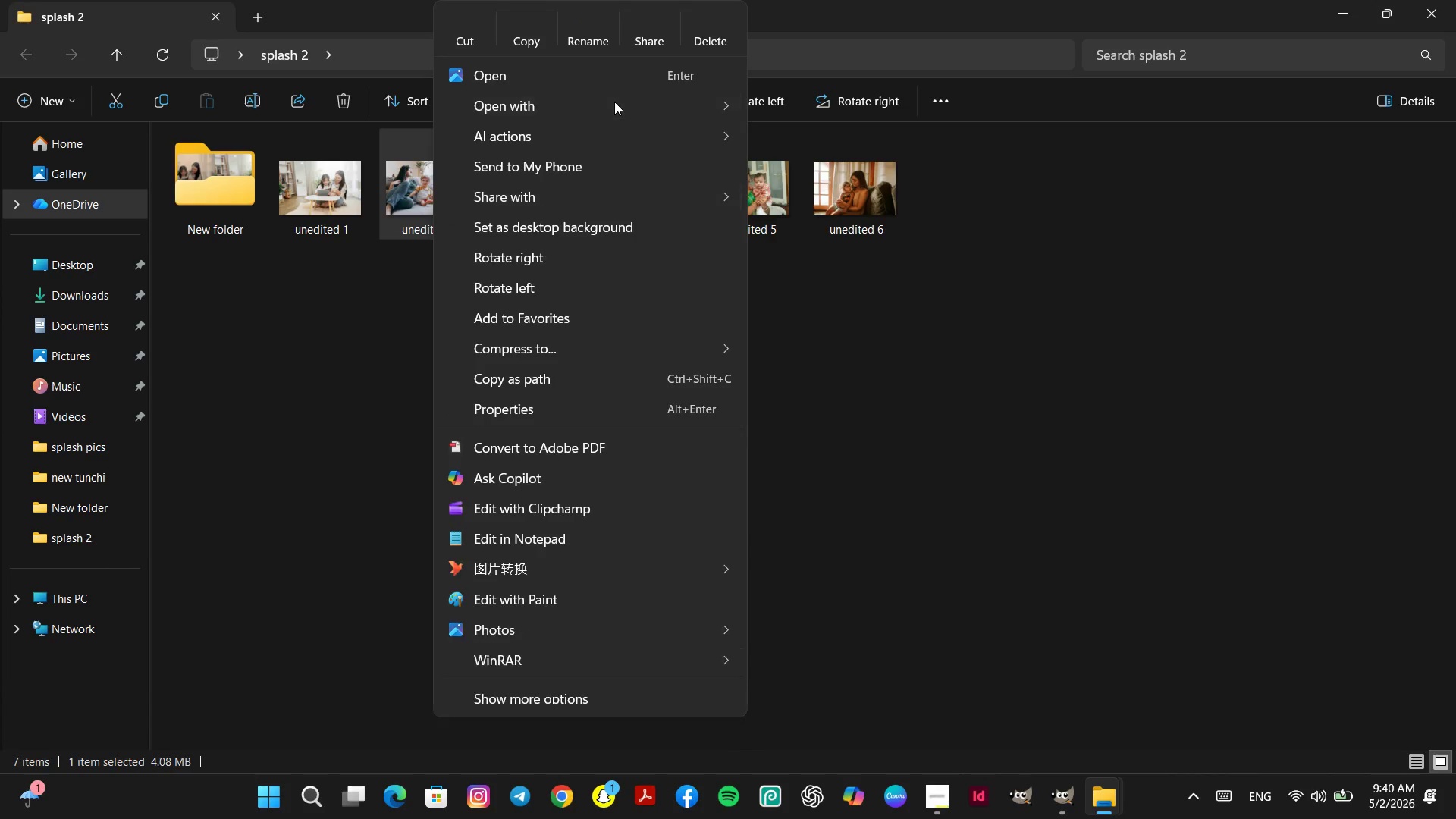 
left_click([614, 102])
 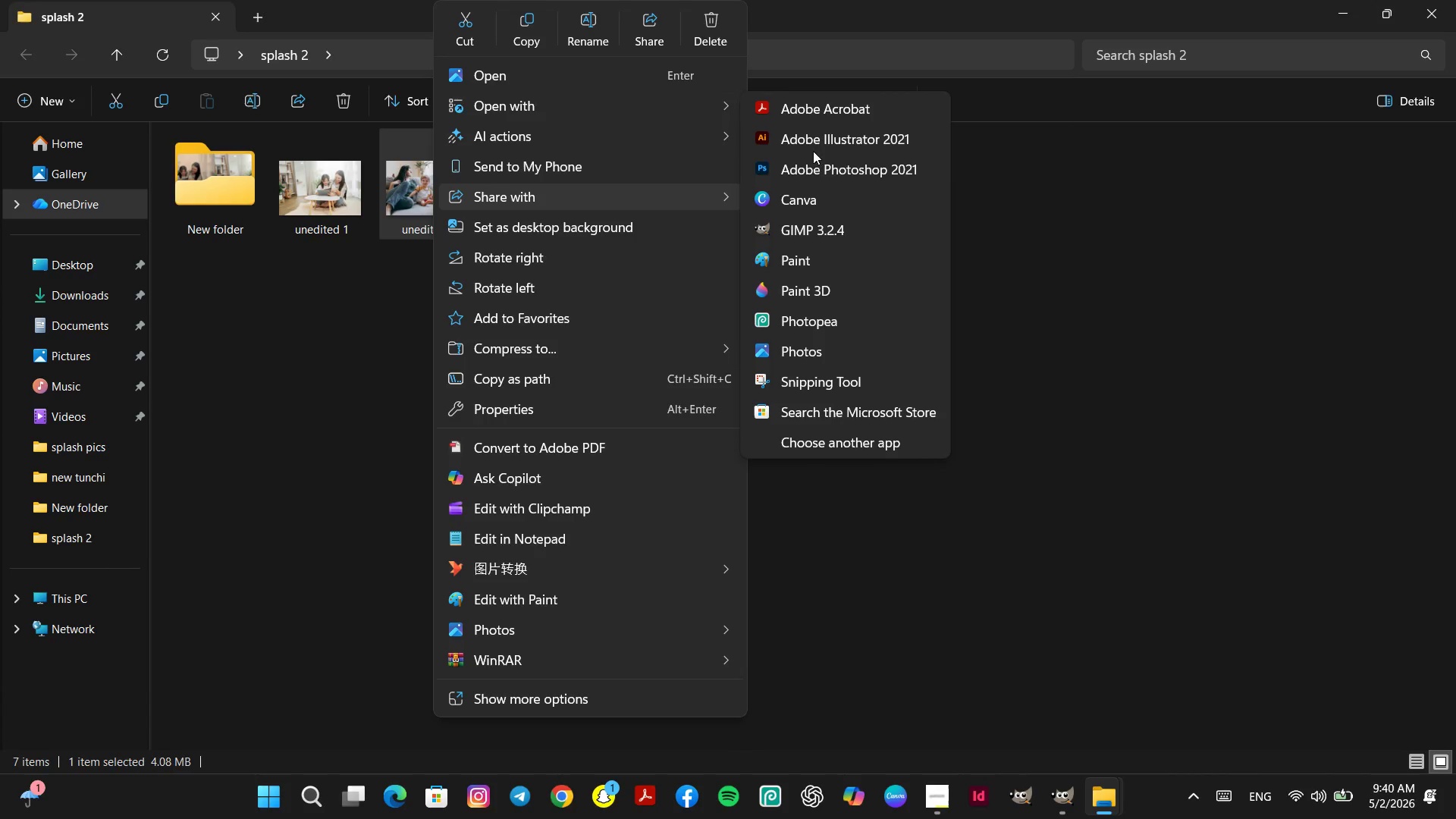 
left_click([822, 231])
 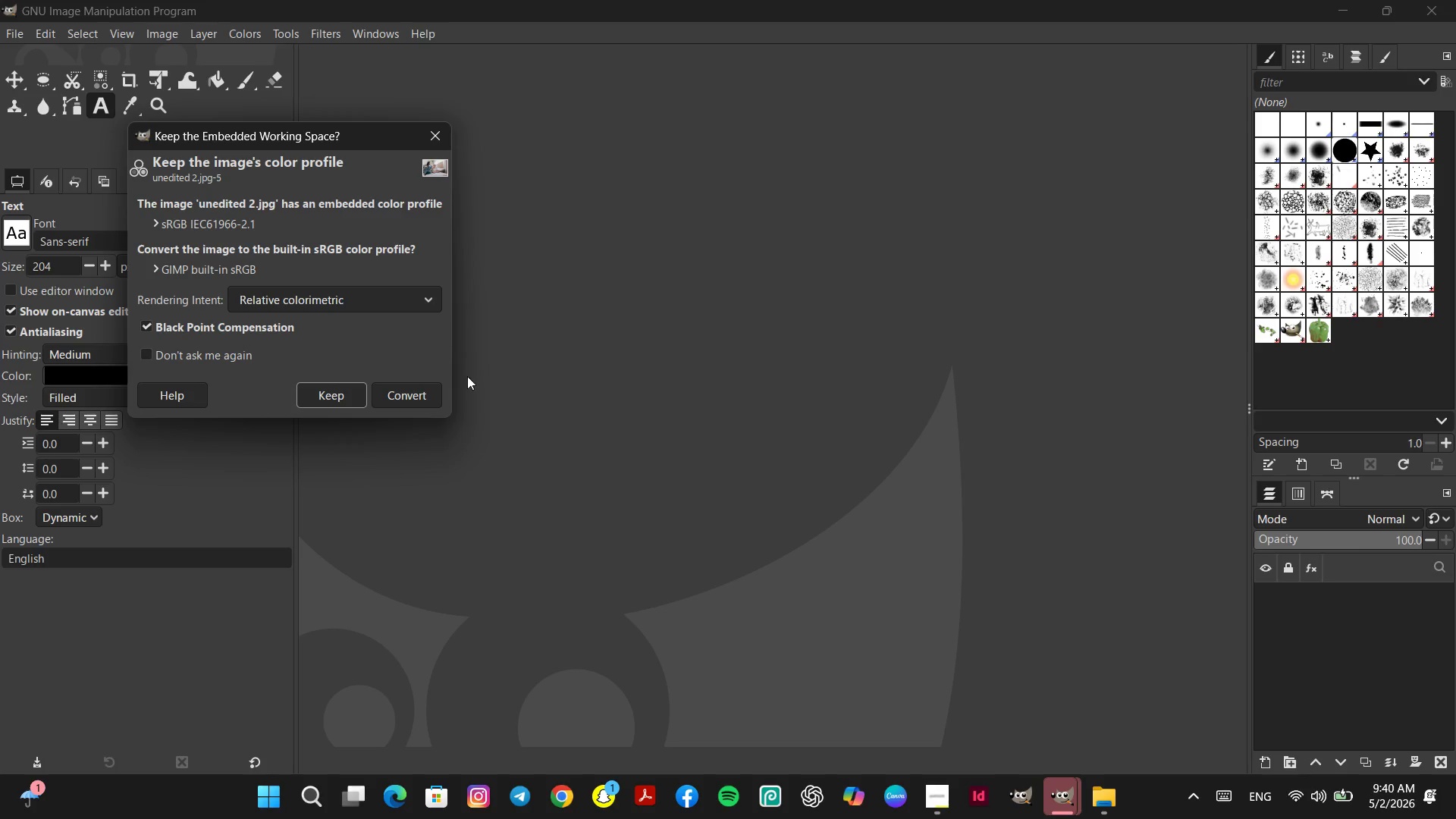 
left_click([345, 396])
 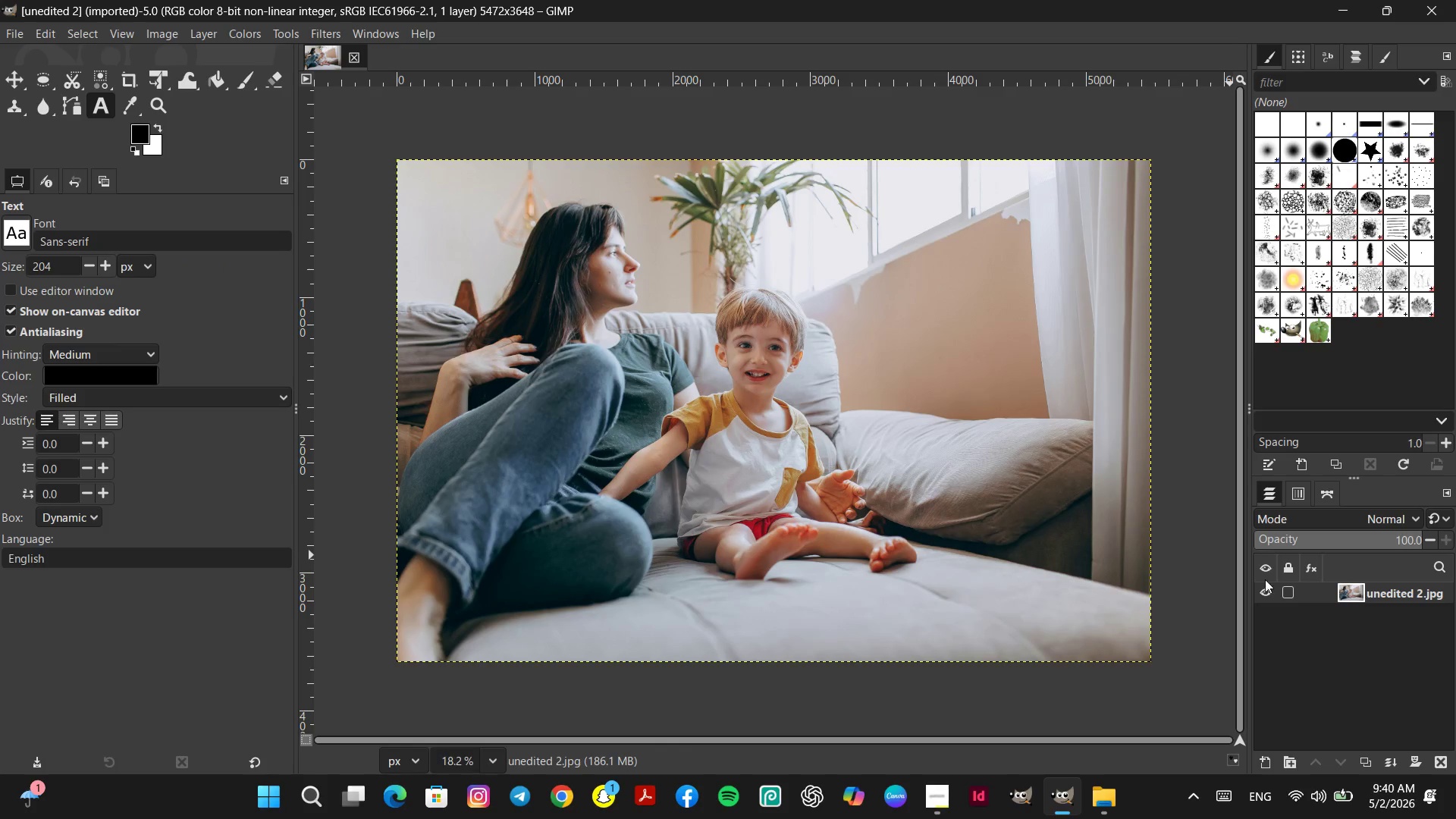 
key(Control+ControlLeft)
 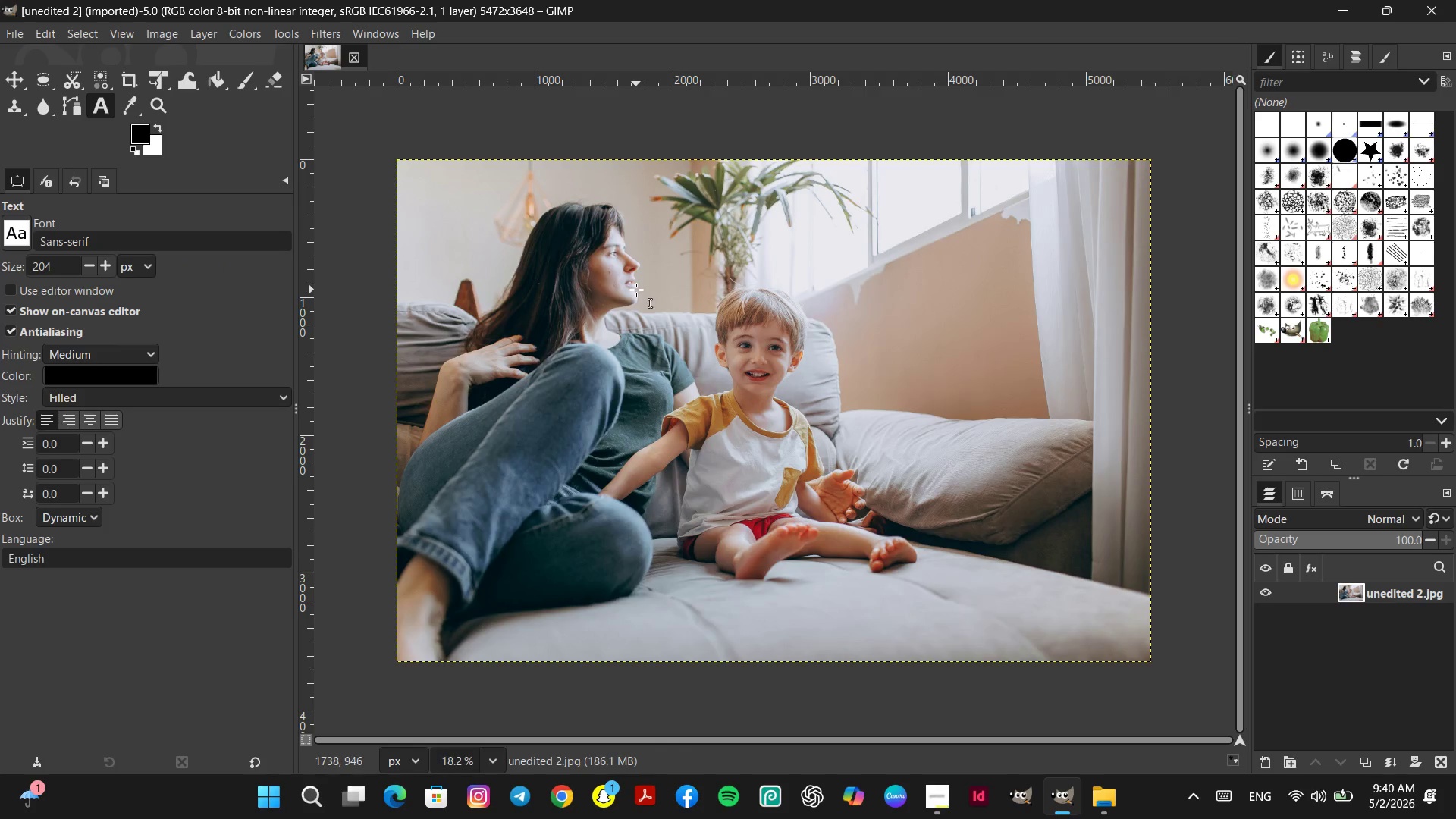 
hold_key(key=ControlLeft, duration=1.48)
scroll: coordinate [745, 184], scroll_direction: up, amount: 7.0
 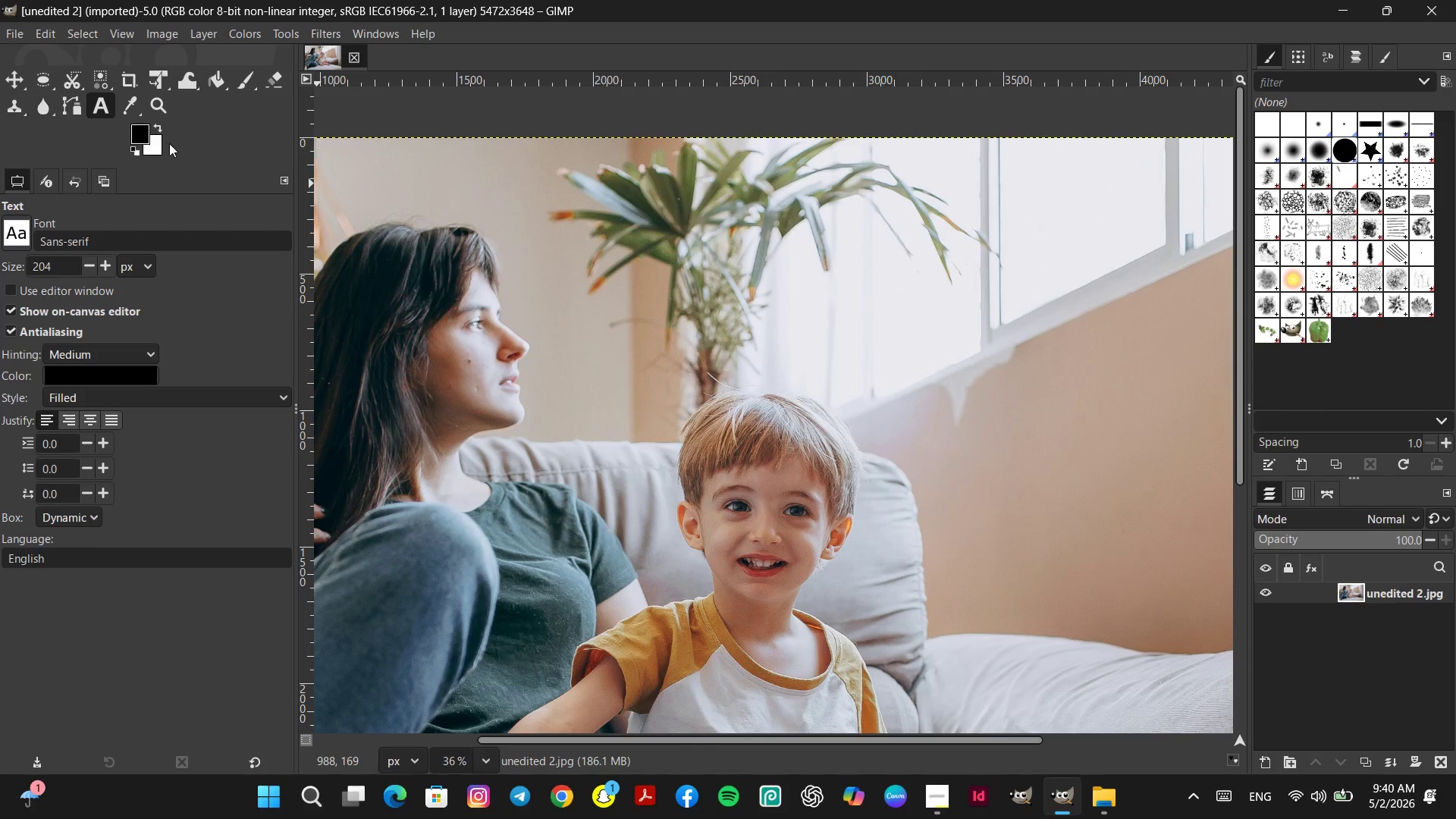 
hold_key(key=ControlLeft, duration=0.72)
scroll: coordinate [839, 512], scroll_direction: down, amount: 7.0
 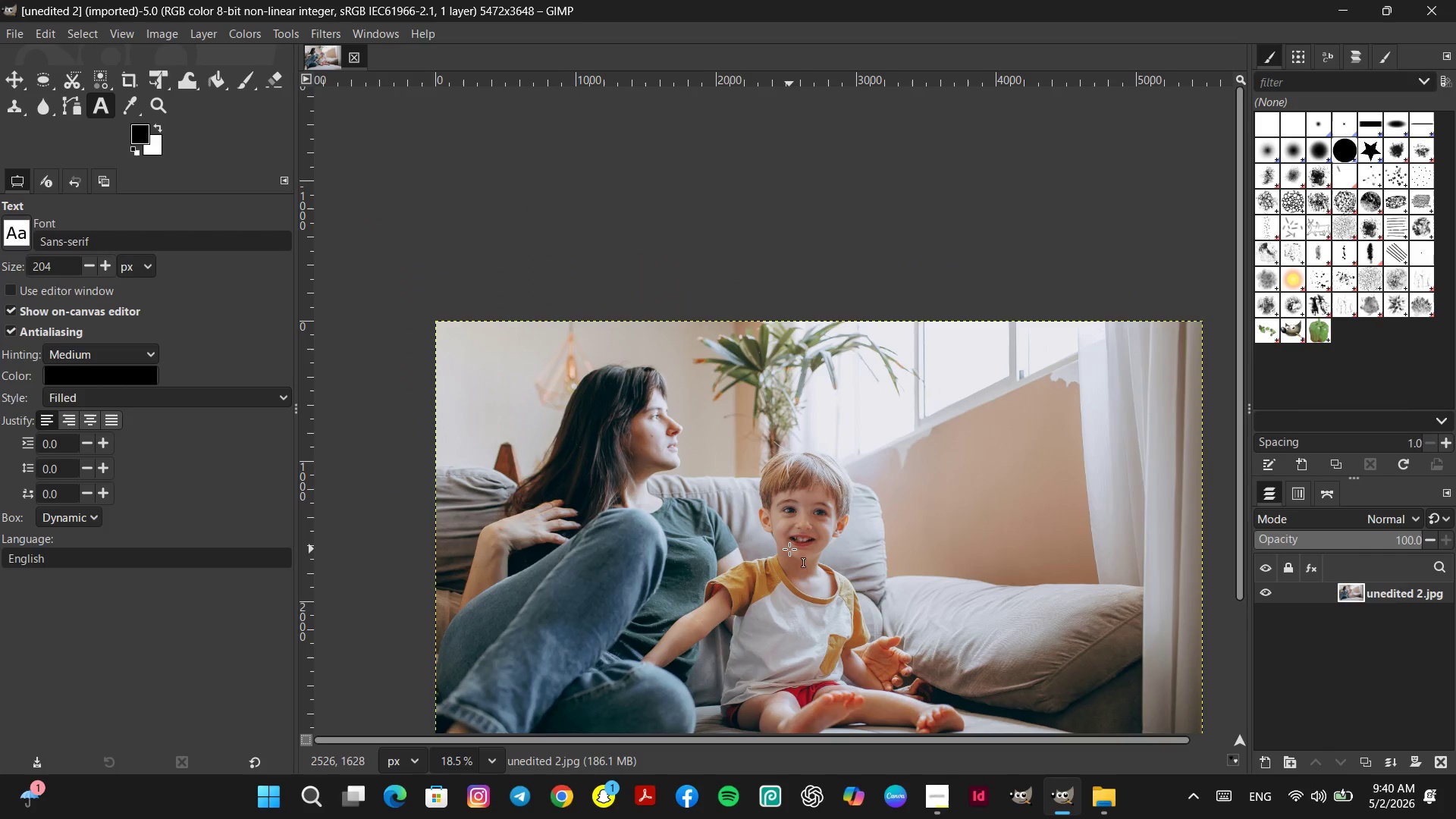 
hold_key(key=Space, duration=0.36)
 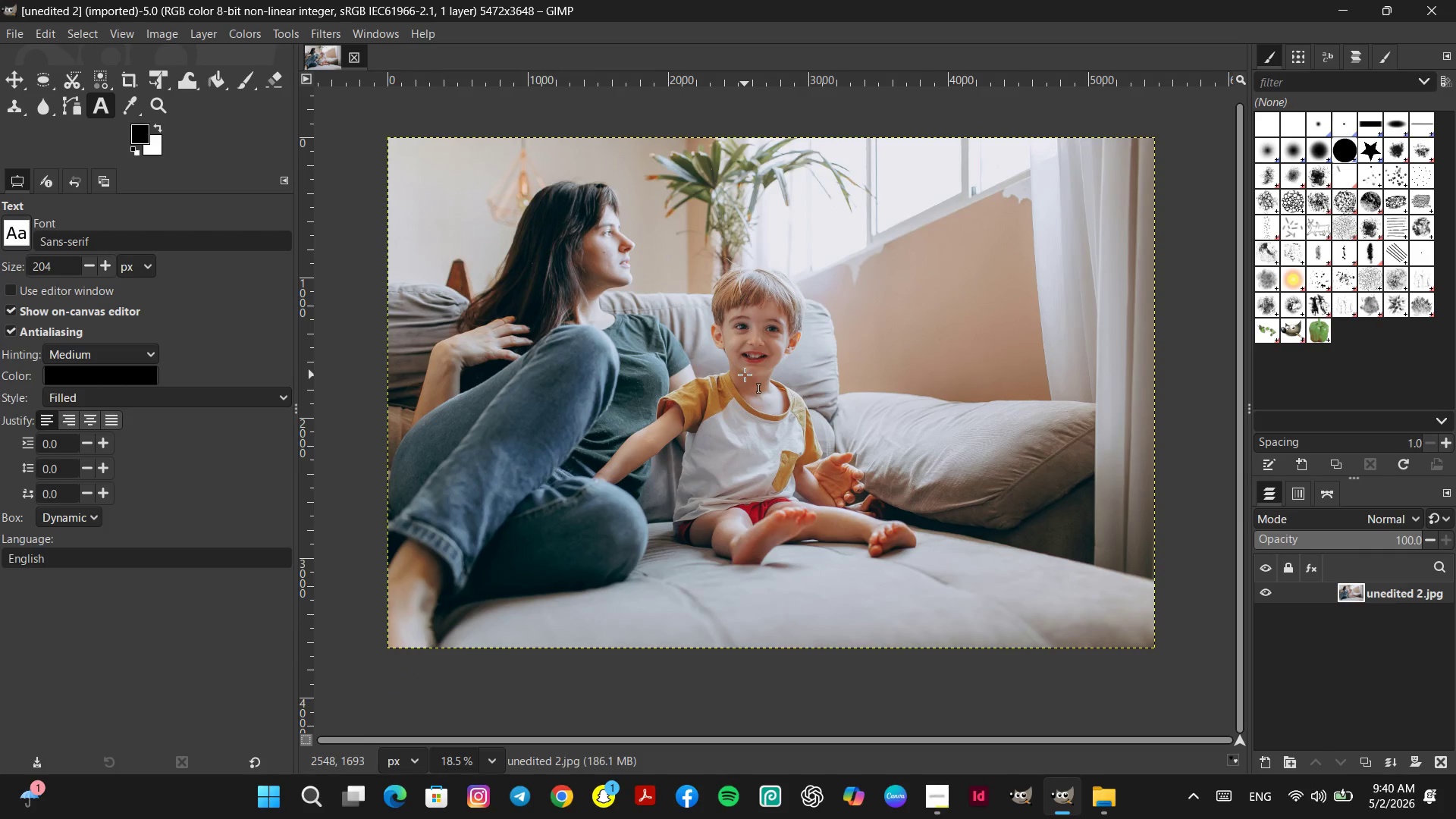 
hold_key(key=Space, duration=1.05)
 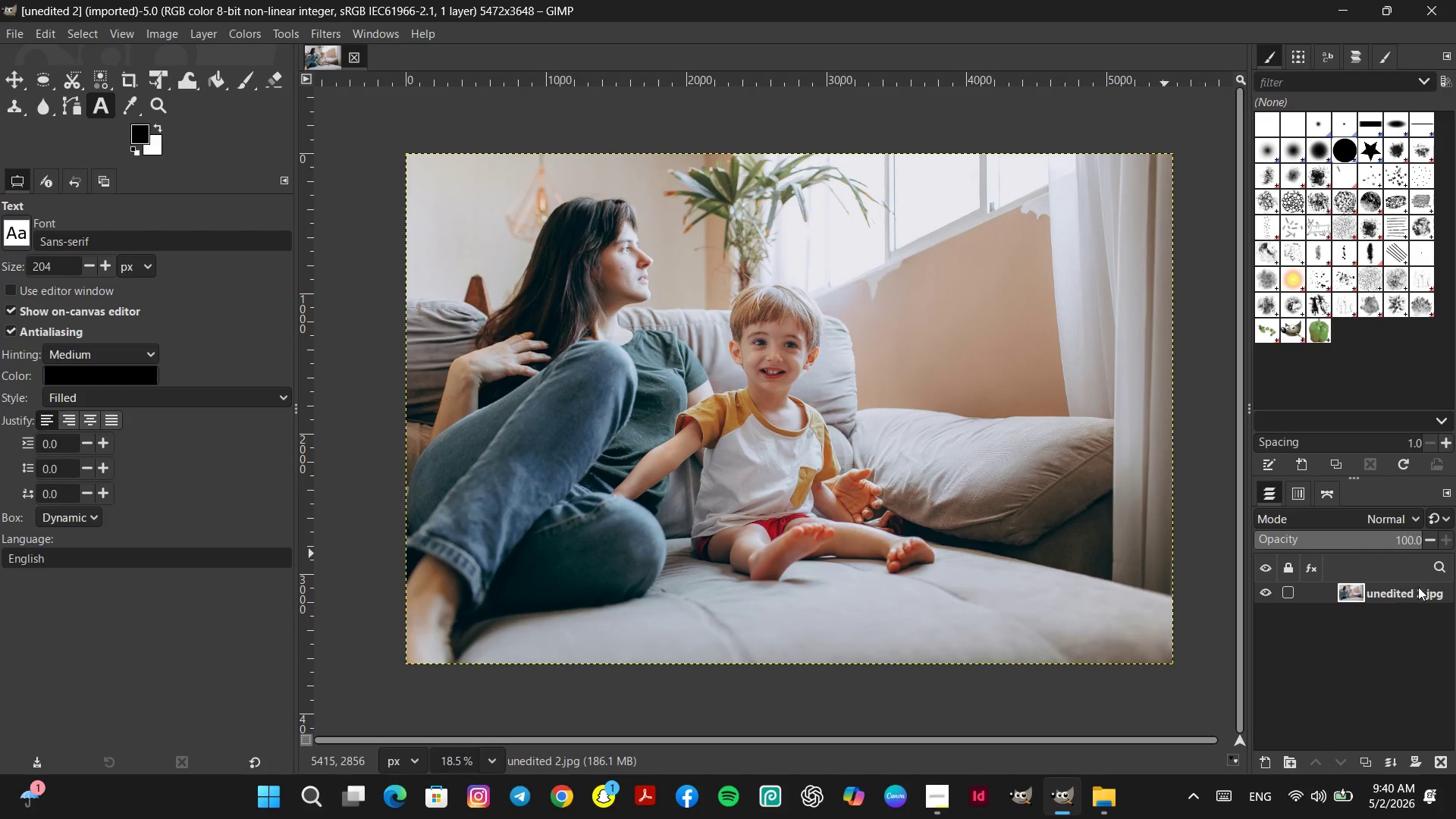 
right_click([1409, 588])
 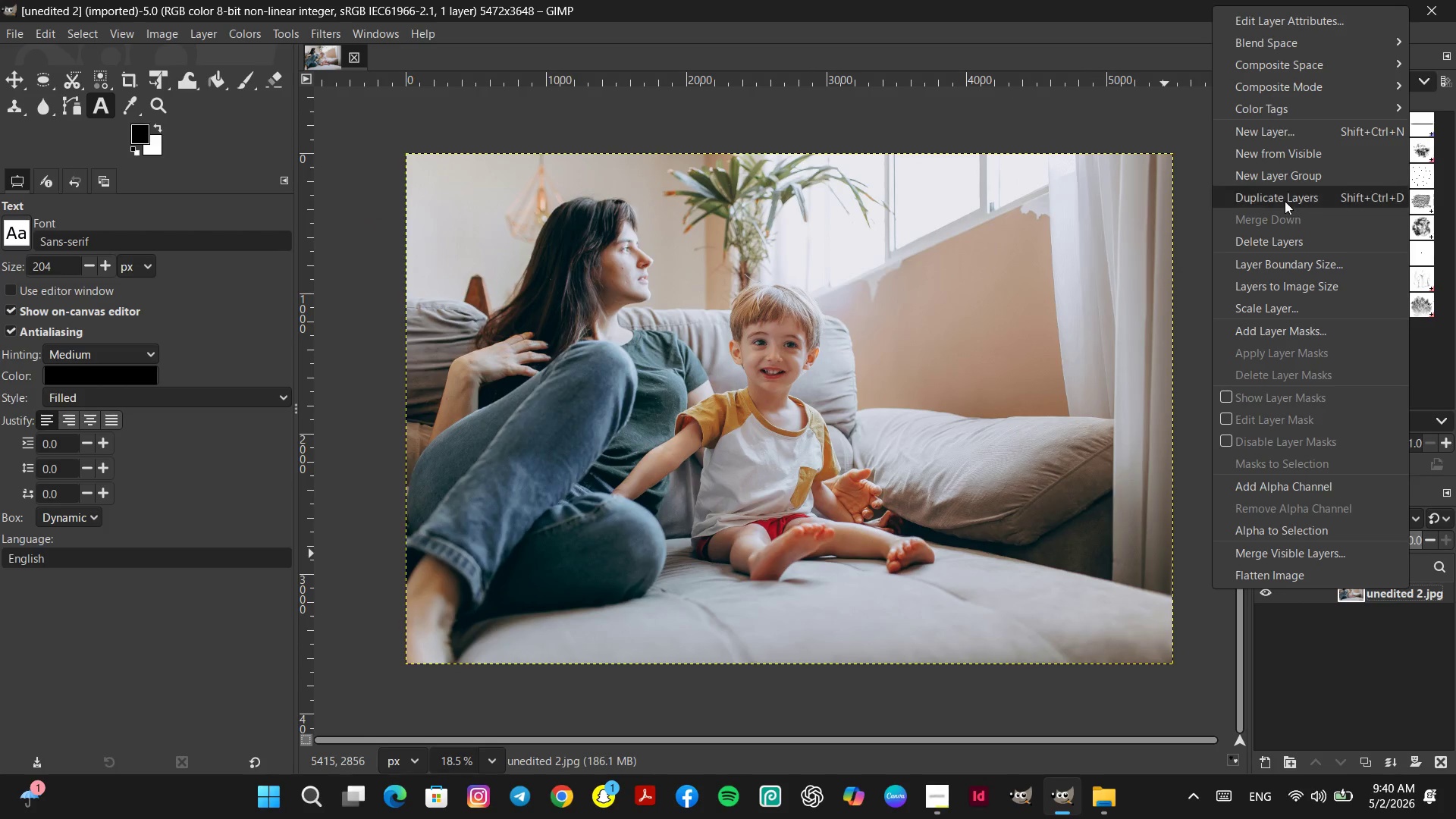 
left_click([1284, 199])
 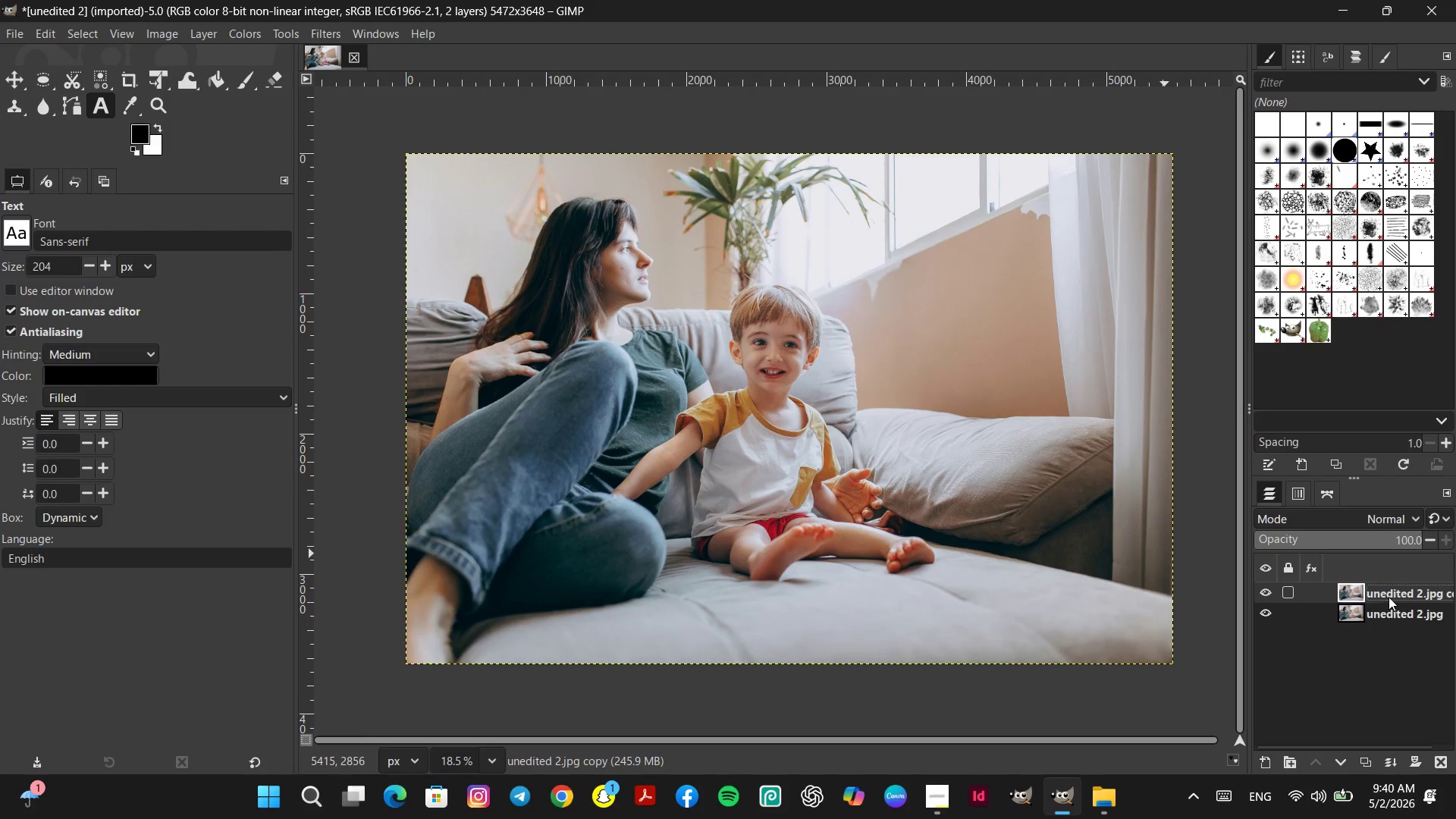 
double_click([1392, 594])
 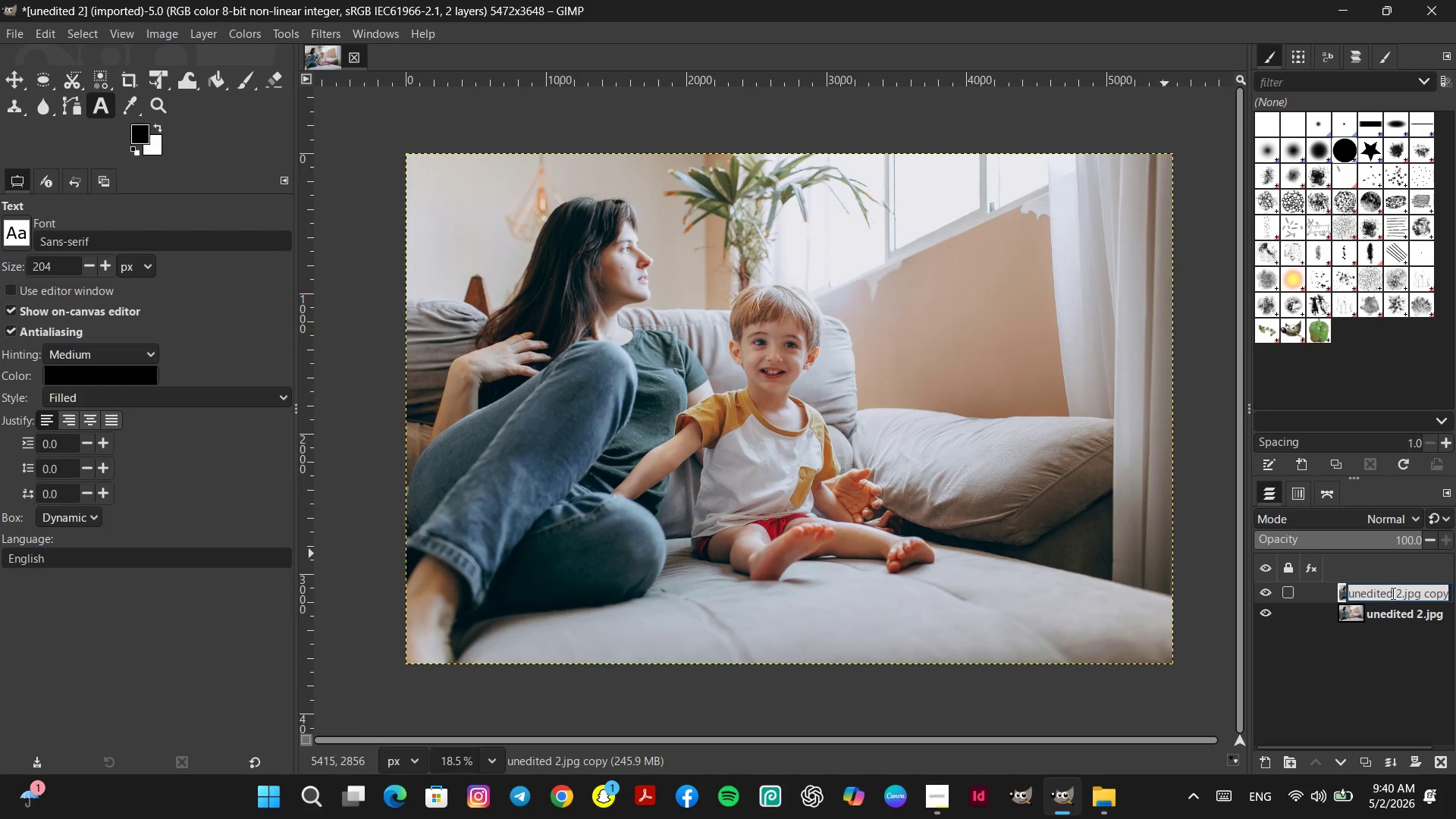 
type(blur)
 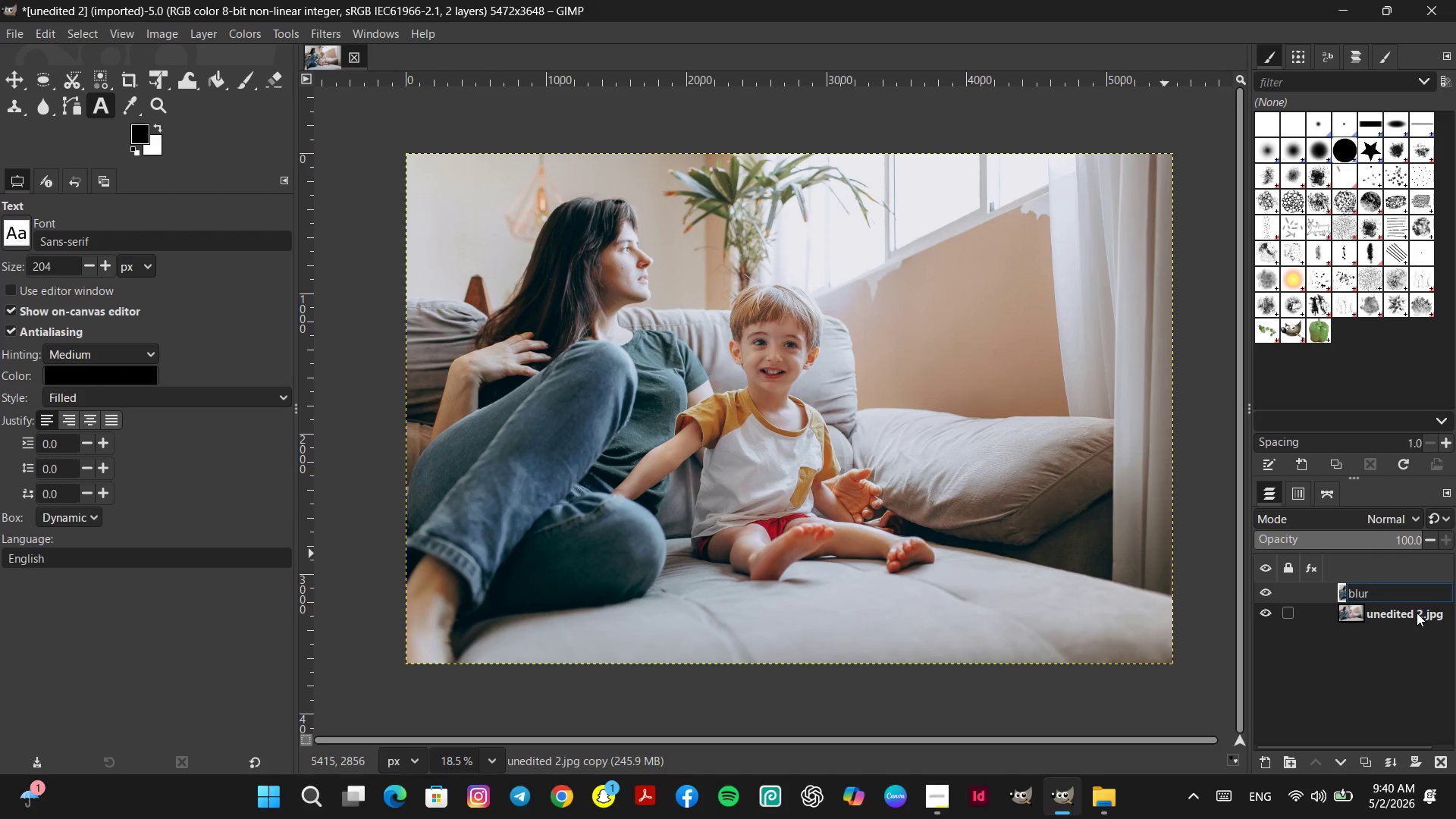 
double_click([1404, 588])
 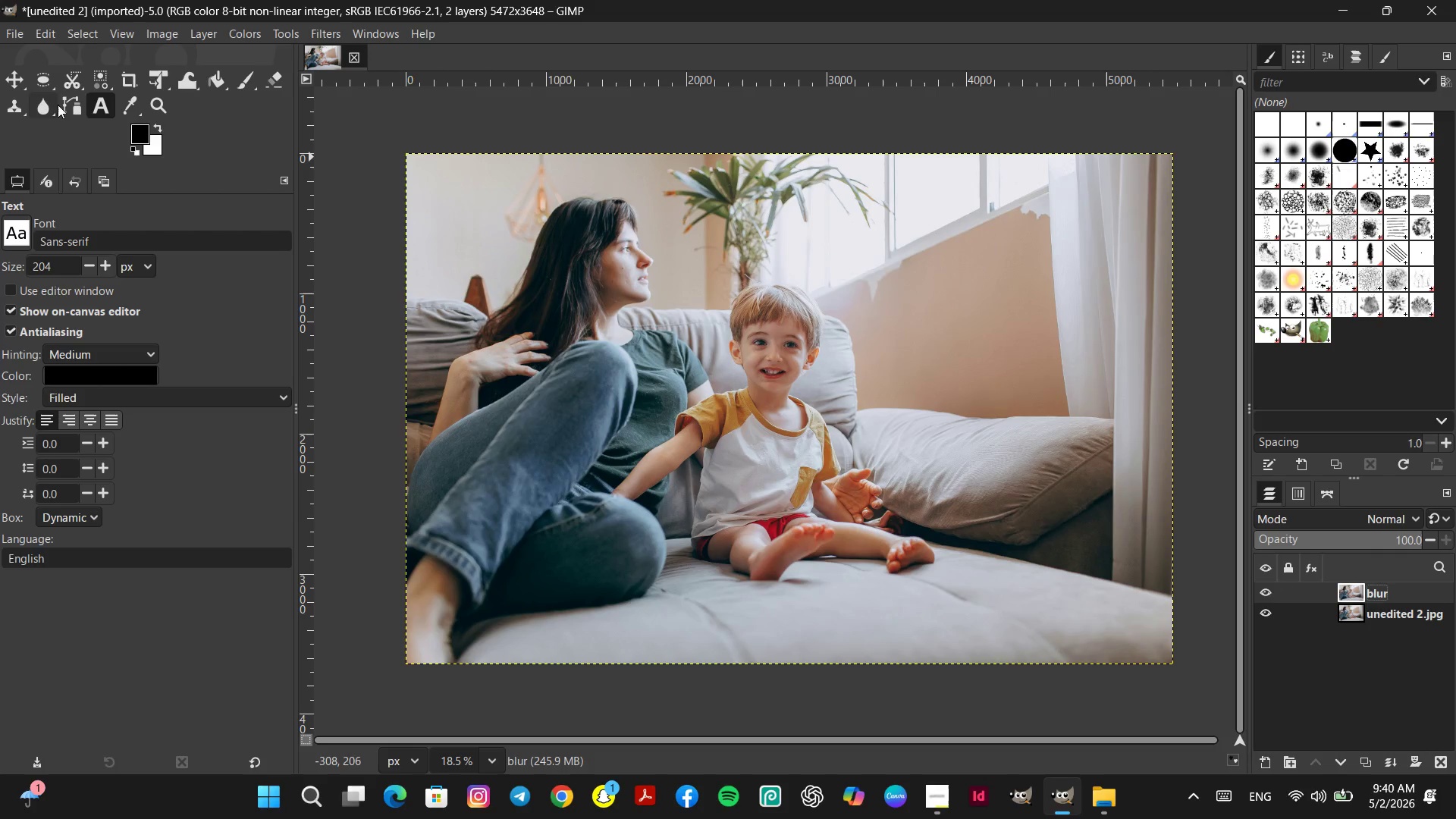 
left_click([49, 109])
 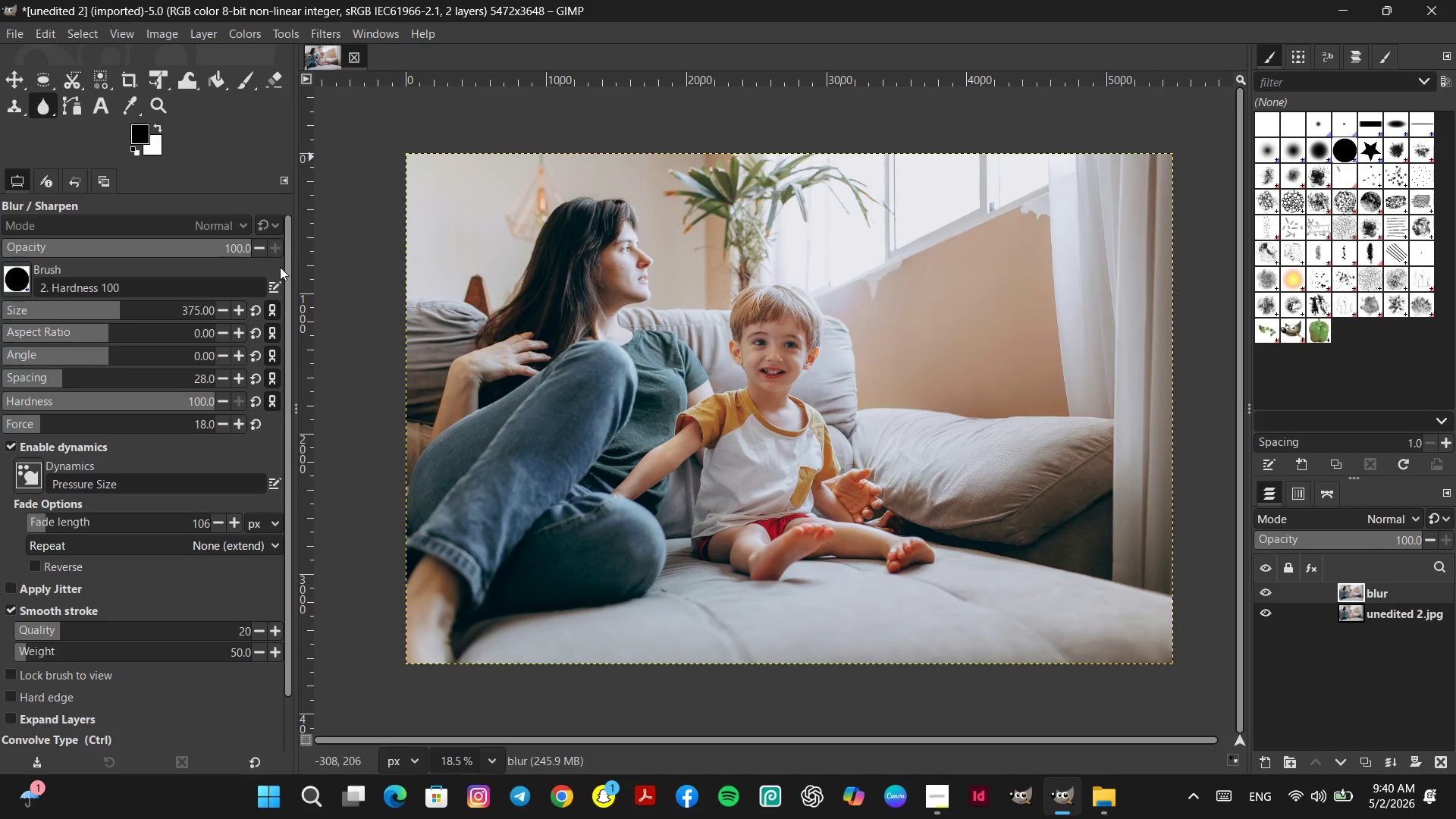 
right_click([46, 99])
 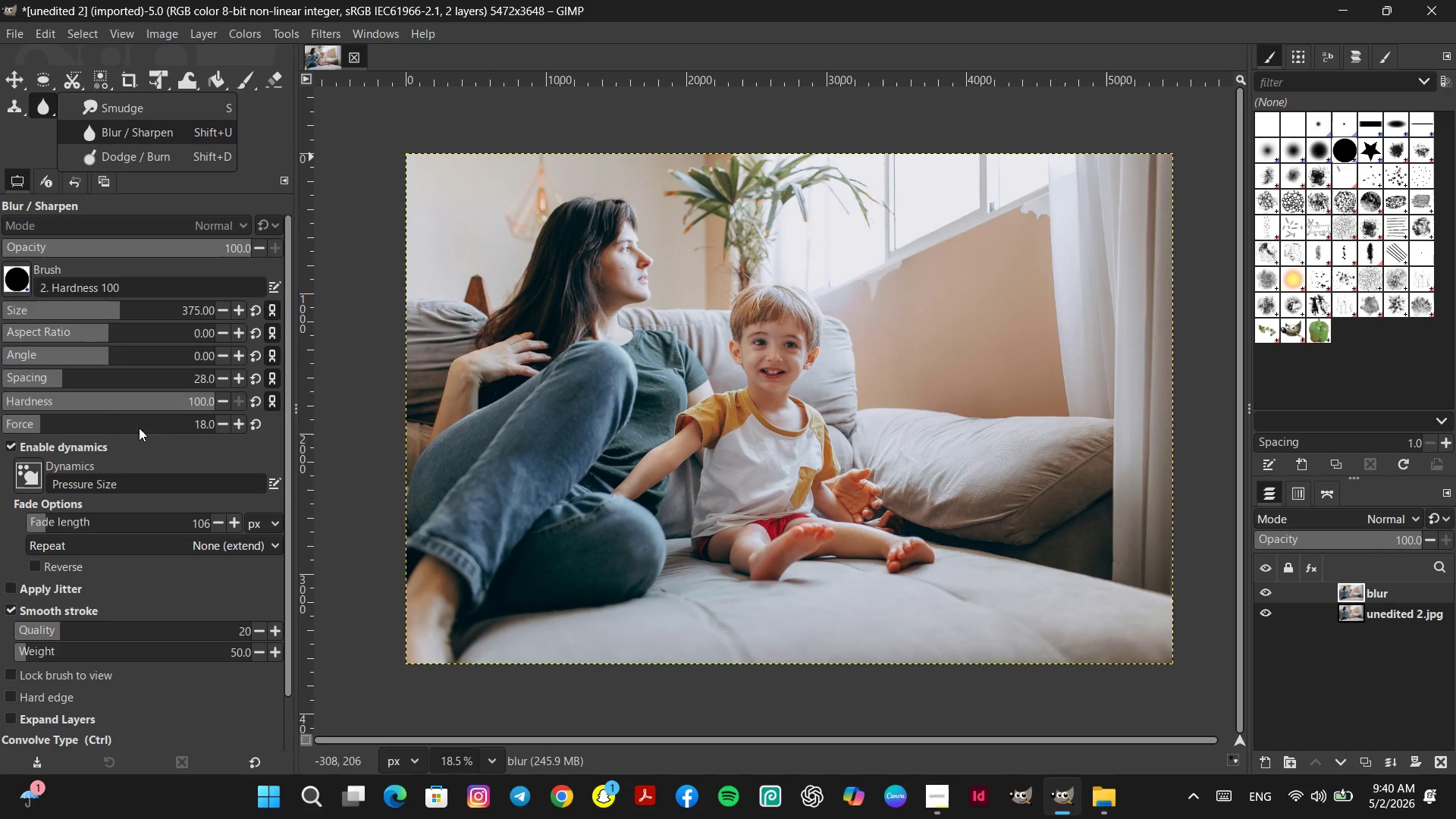 
double_click([103, 418])
 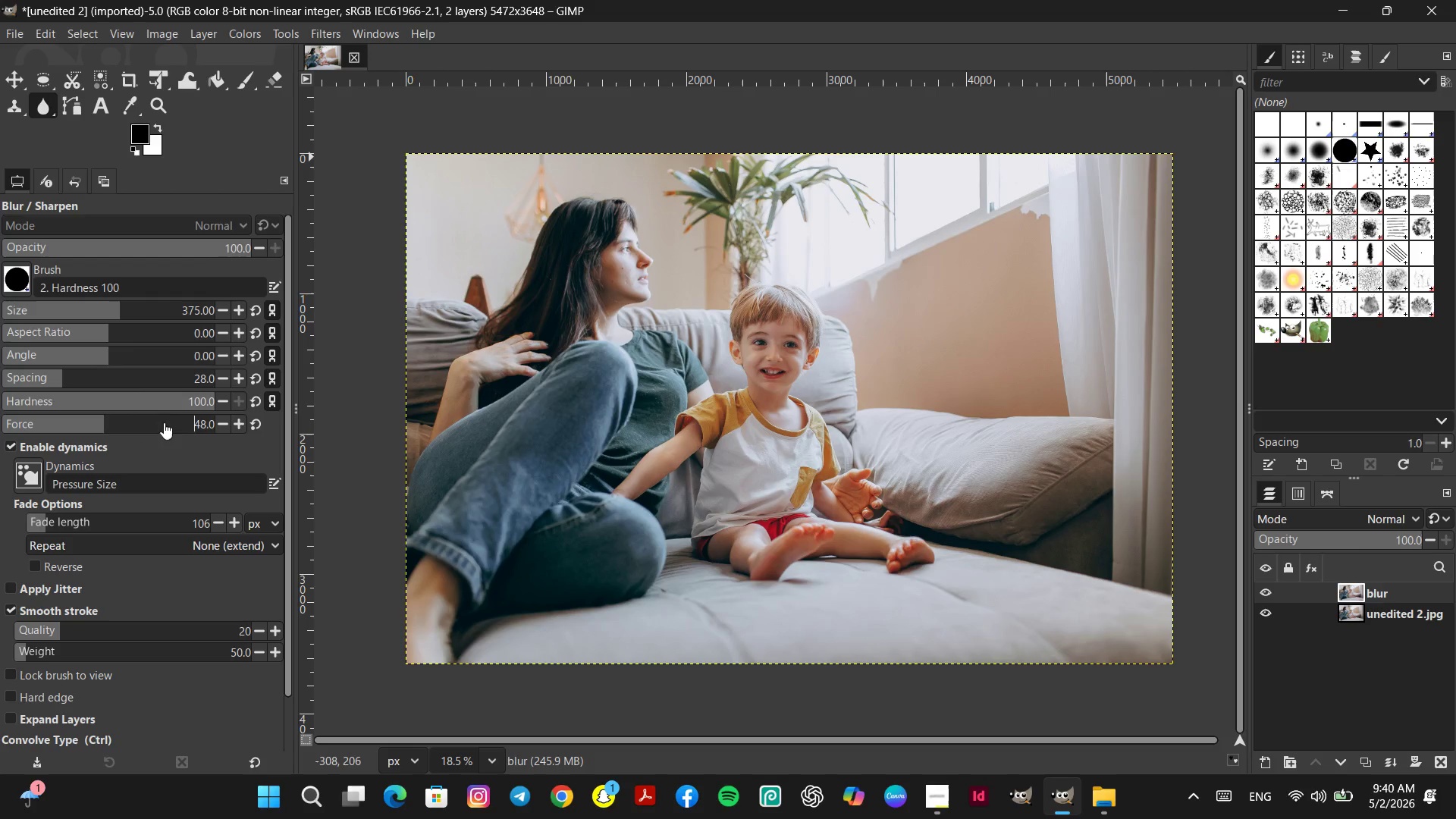 
triple_click([164, 422])
 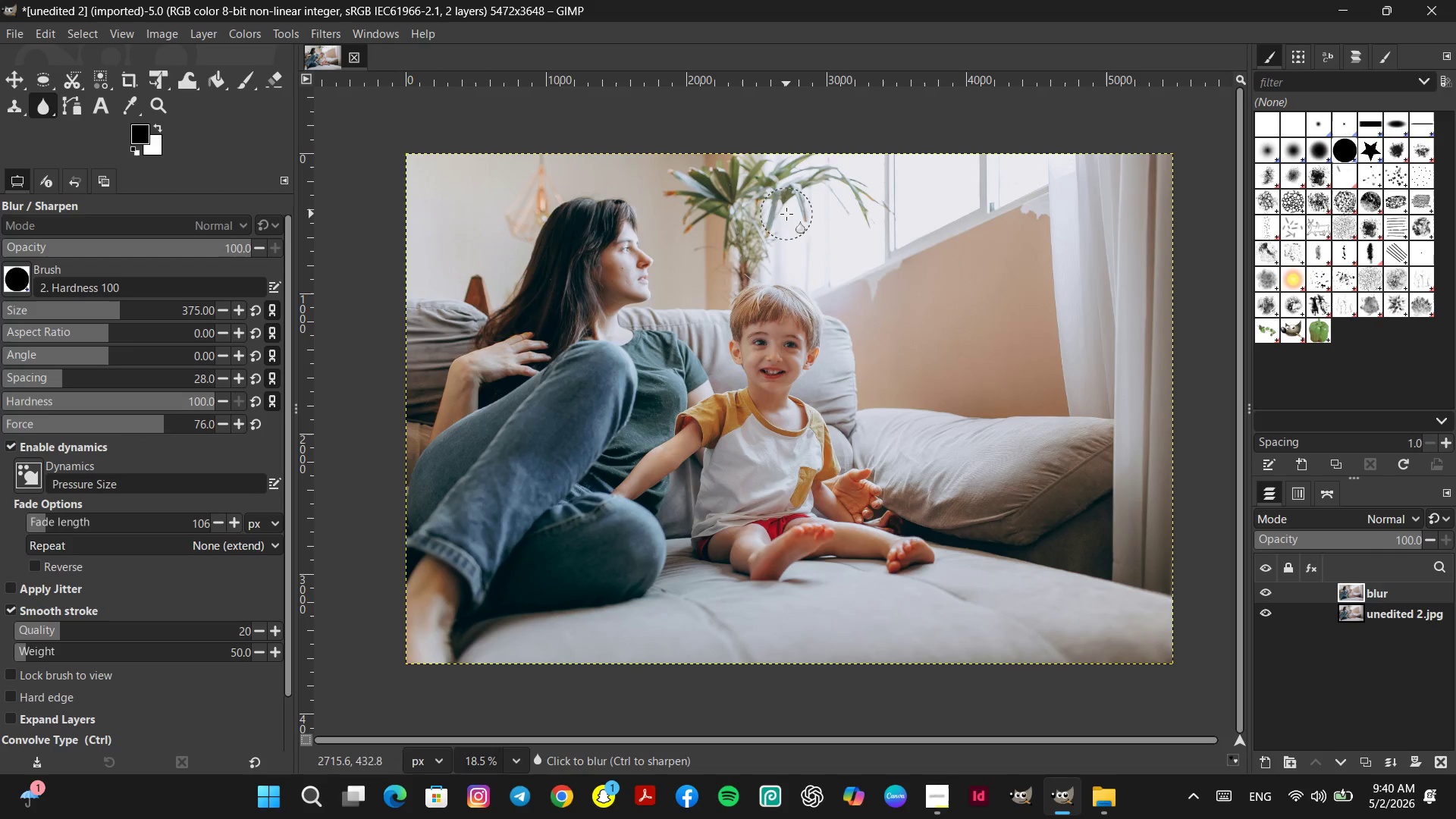 
left_click_drag(start_coordinate=[785, 214], to_coordinate=[789, 177])
 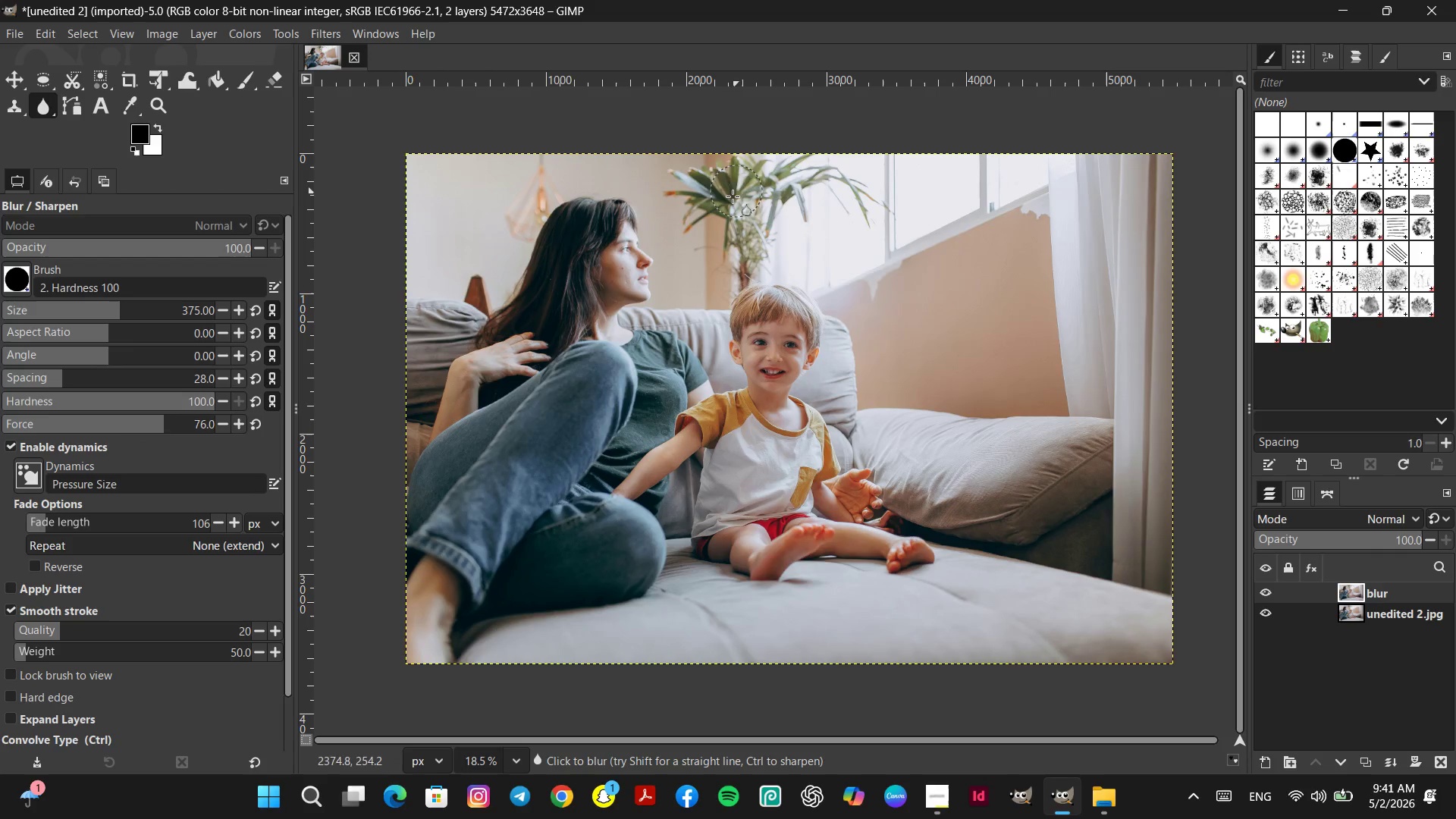 
left_click_drag(start_coordinate=[752, 176], to_coordinate=[737, 185])
 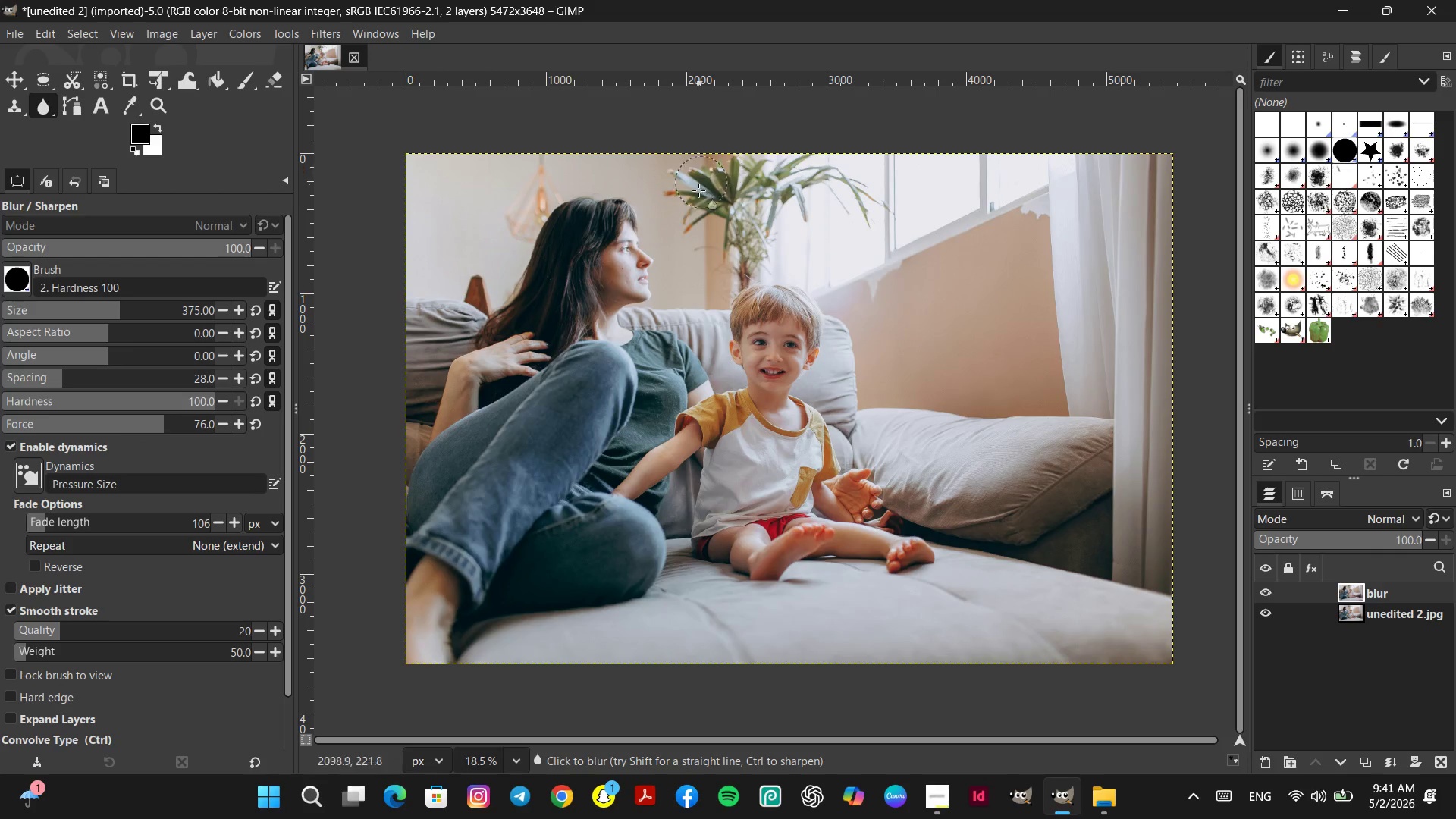 
left_click_drag(start_coordinate=[703, 180], to_coordinate=[698, 191])
 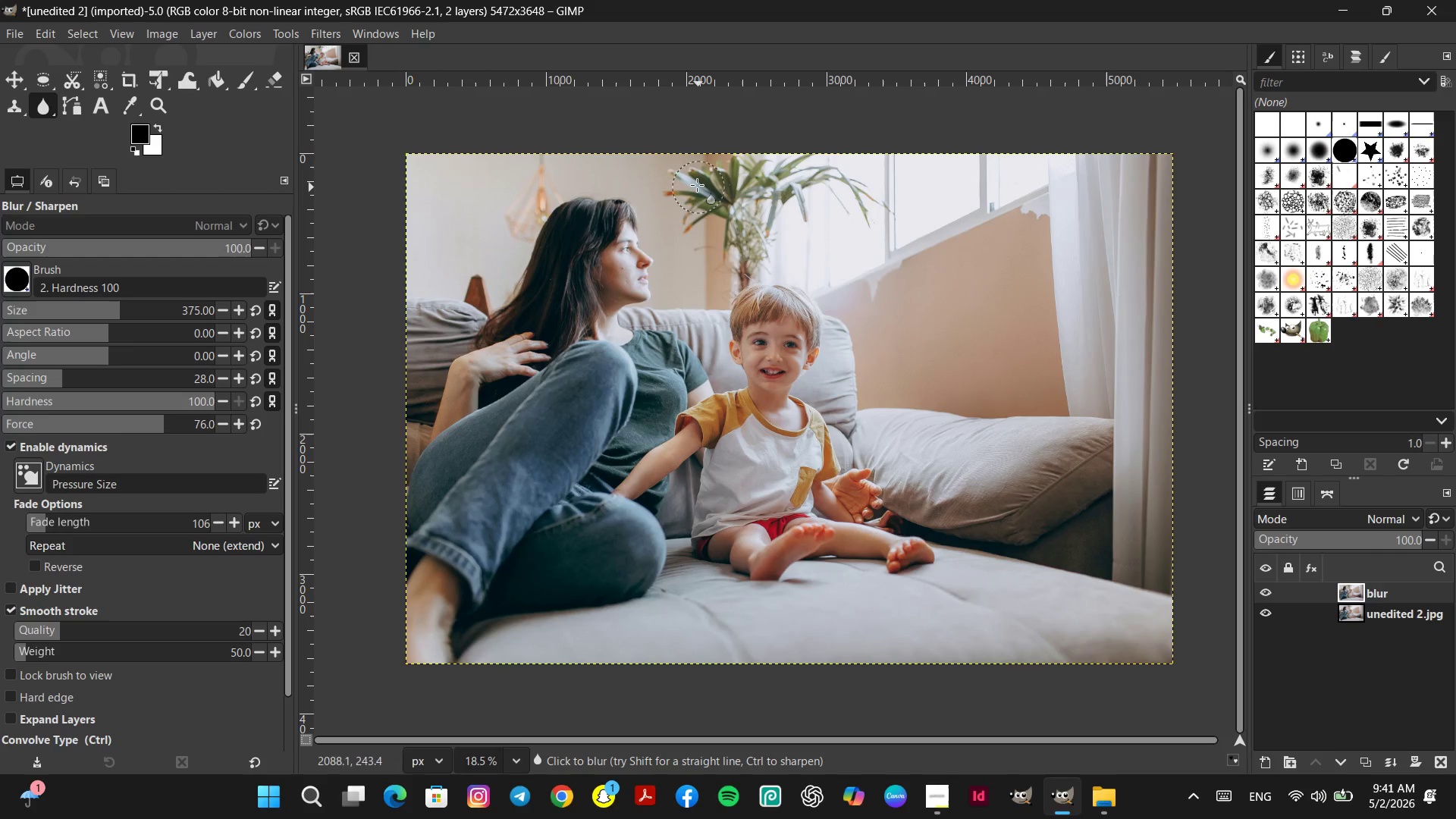 
triple_click([697, 185])
 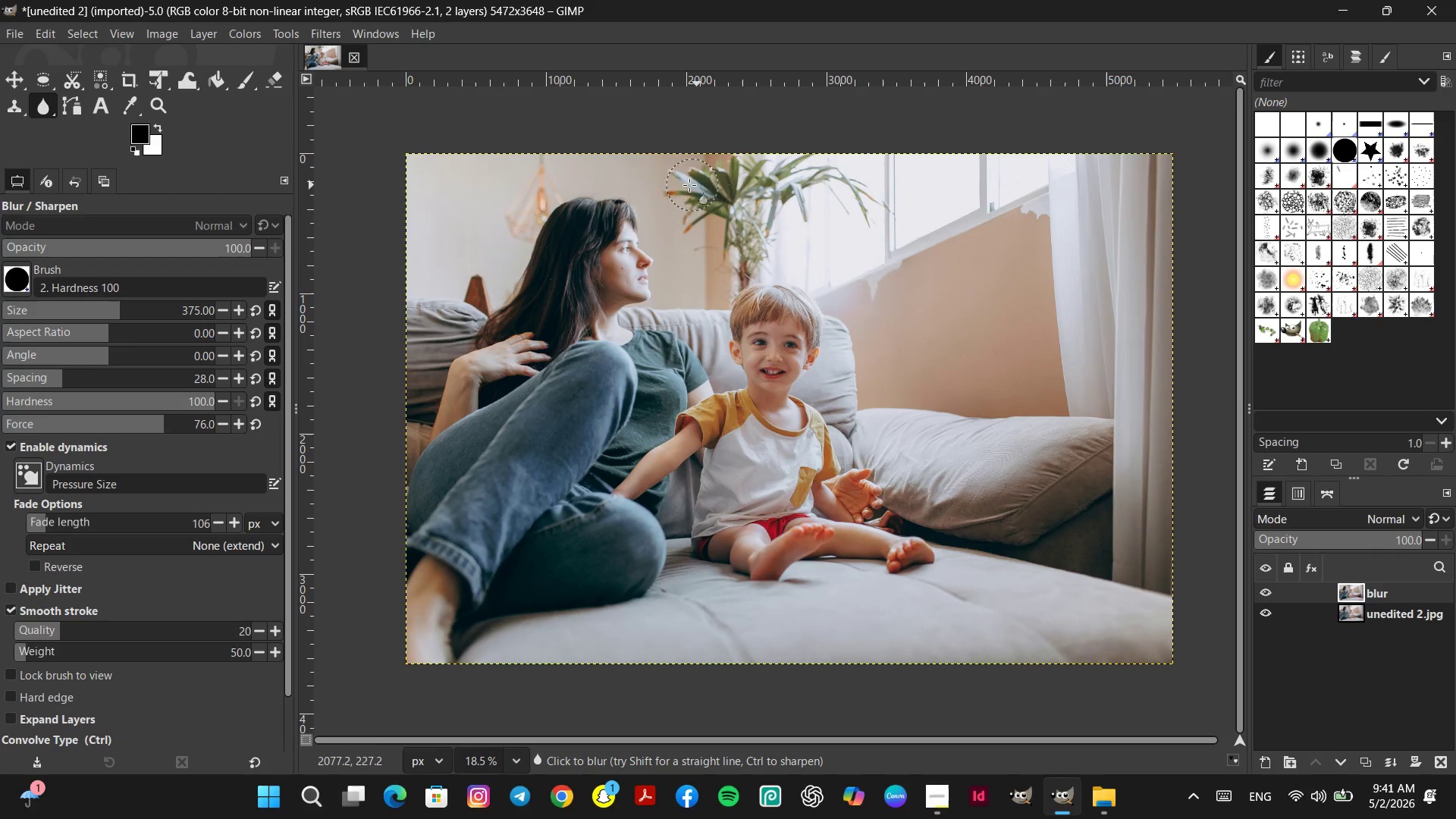 
left_click_drag(start_coordinate=[686, 186], to_coordinate=[686, 171])
 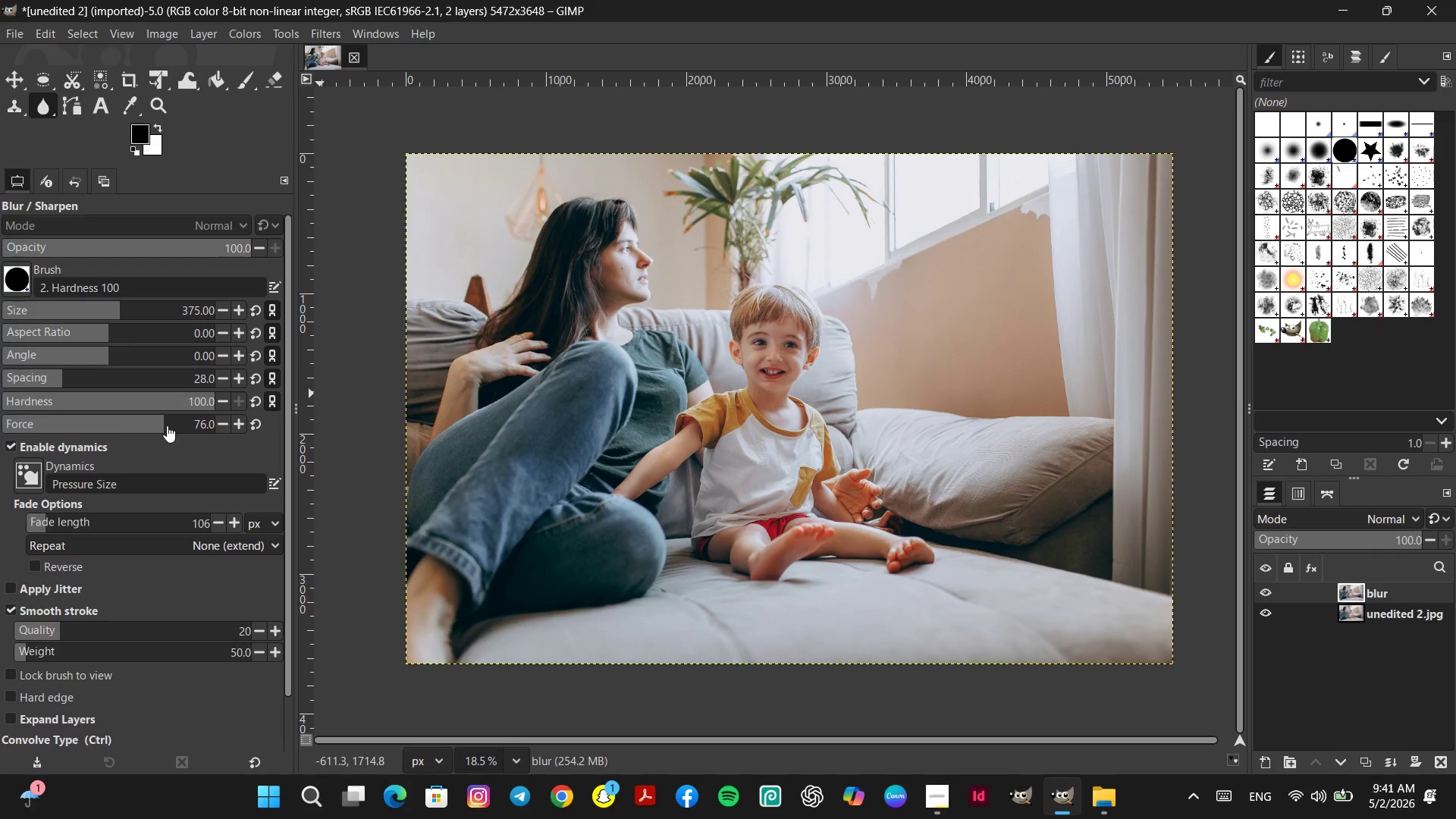 
left_click_drag(start_coordinate=[167, 425], to_coordinate=[274, 437])
 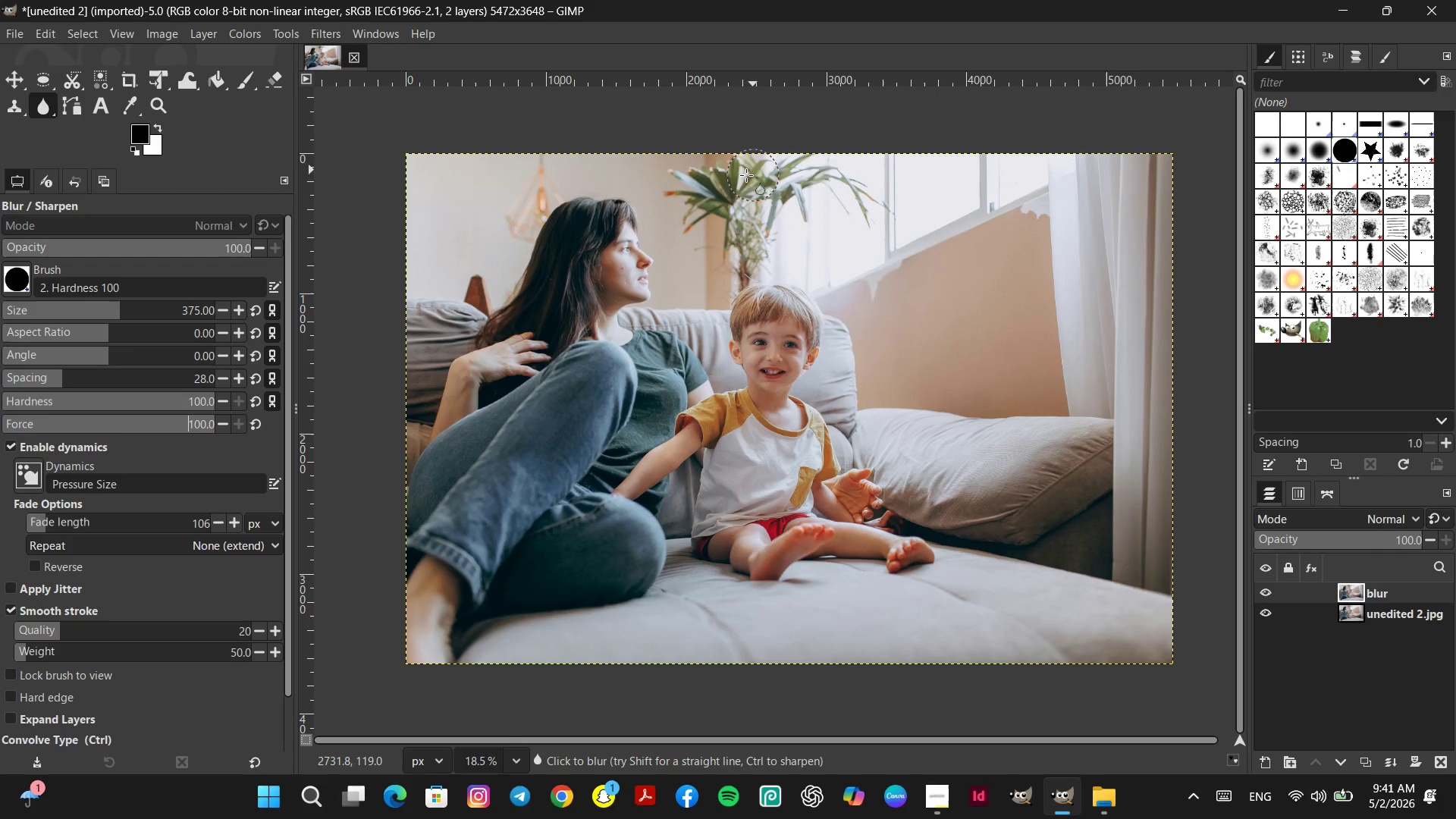 
left_click_drag(start_coordinate=[726, 178], to_coordinate=[680, 168])
 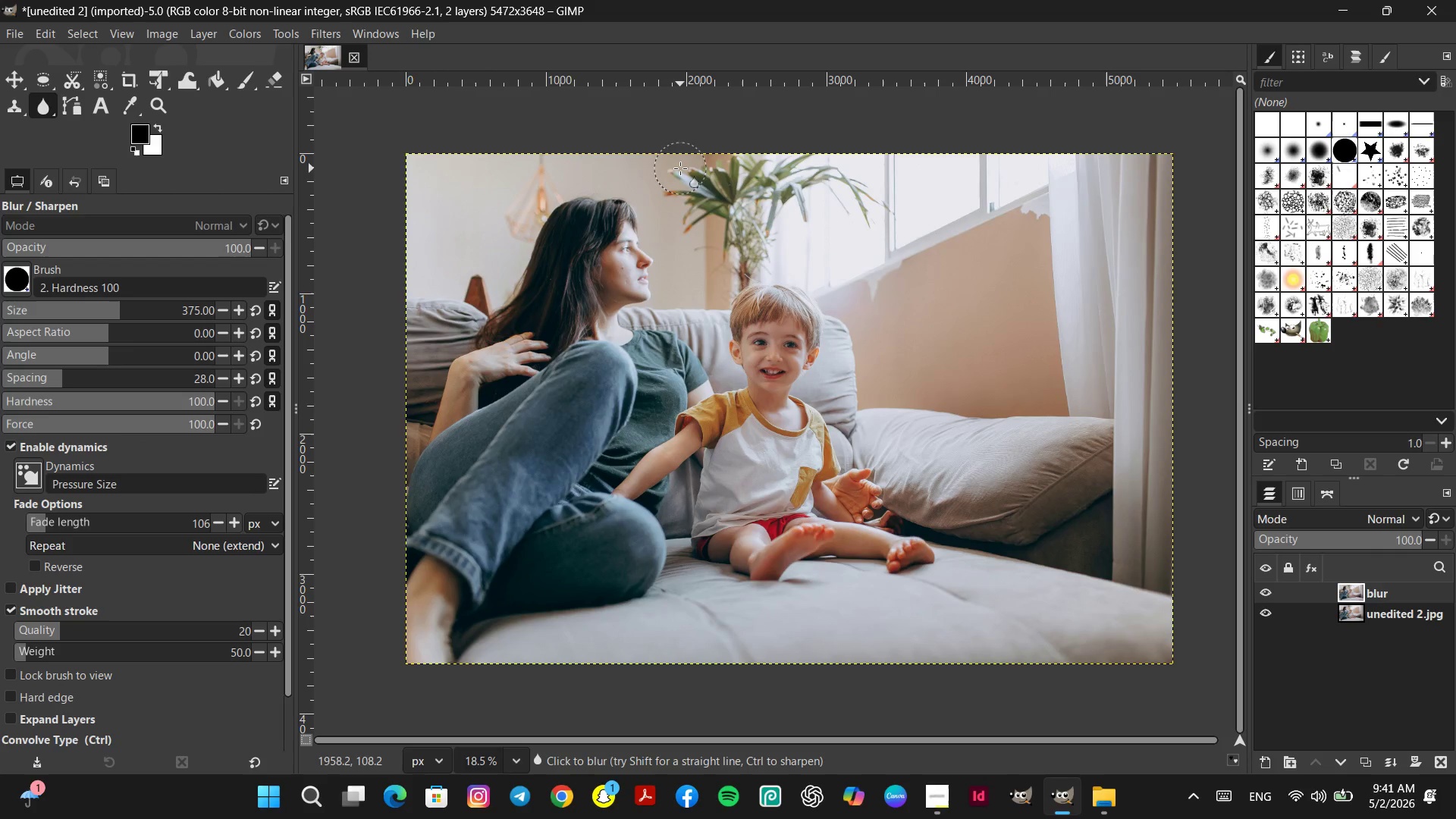 
left_click([680, 168])
 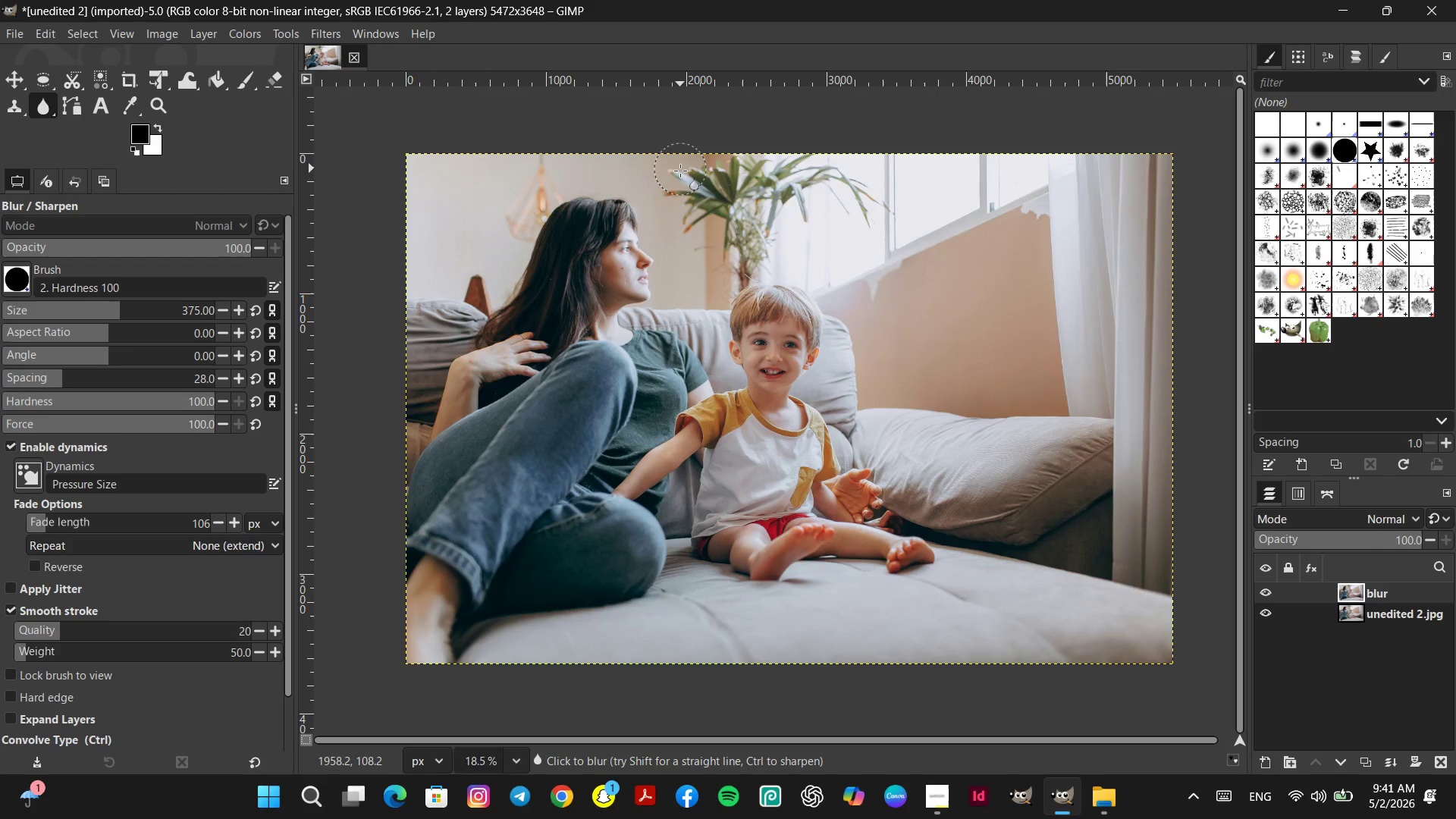 
left_click_drag(start_coordinate=[680, 171], to_coordinate=[686, 177])
 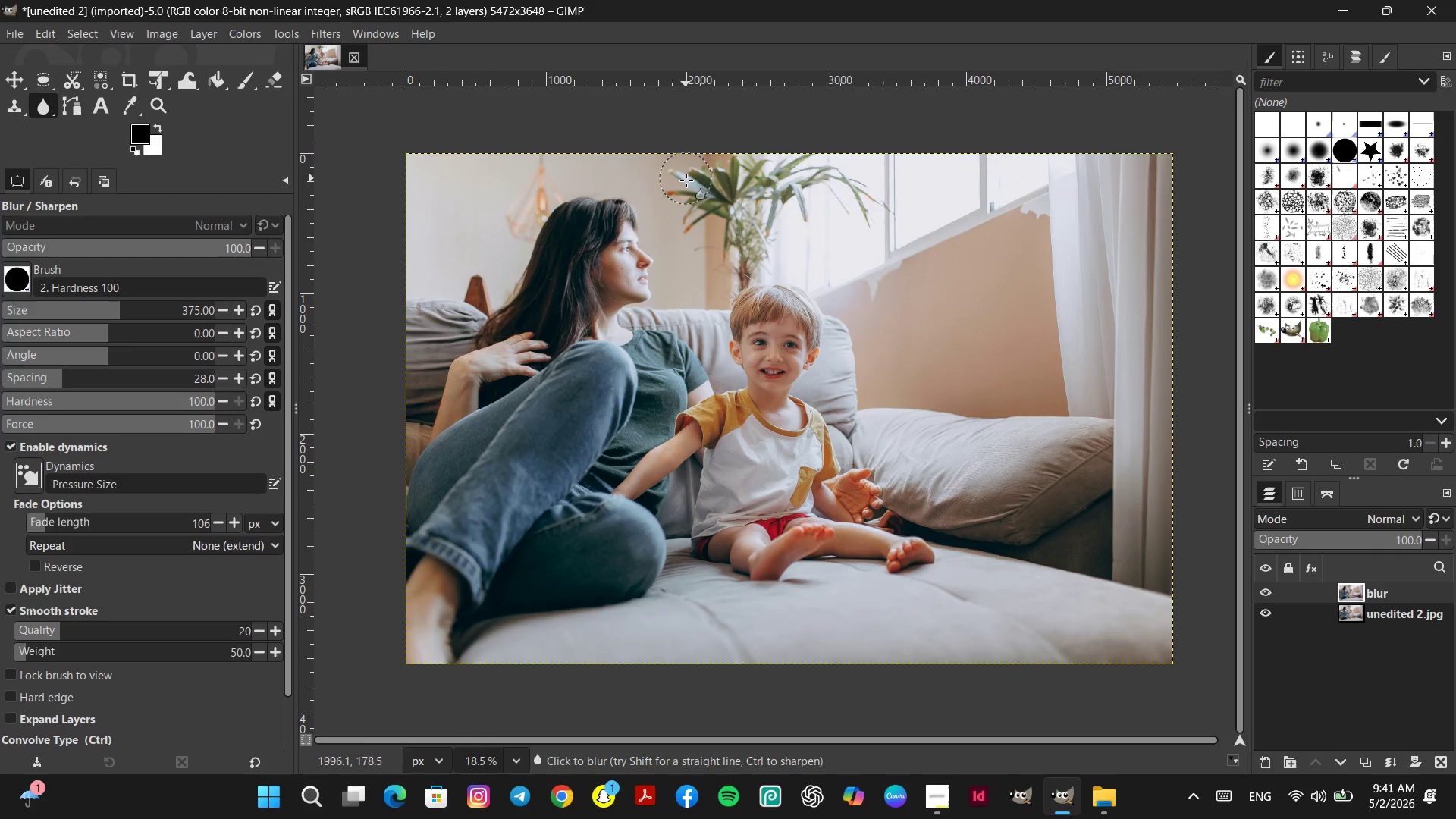 
triple_click([686, 183])
 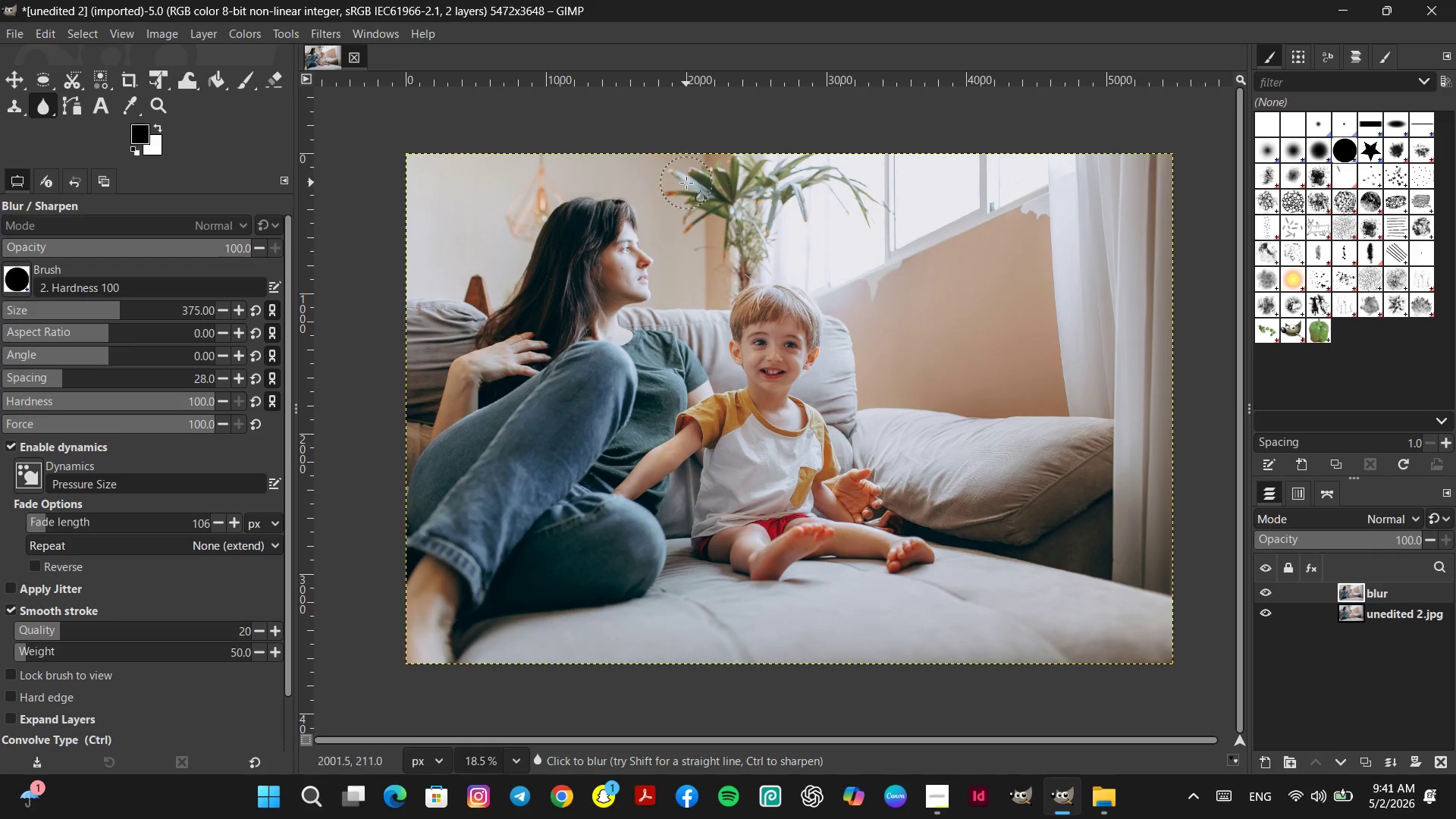 
left_click_drag(start_coordinate=[686, 183], to_coordinate=[691, 184])
 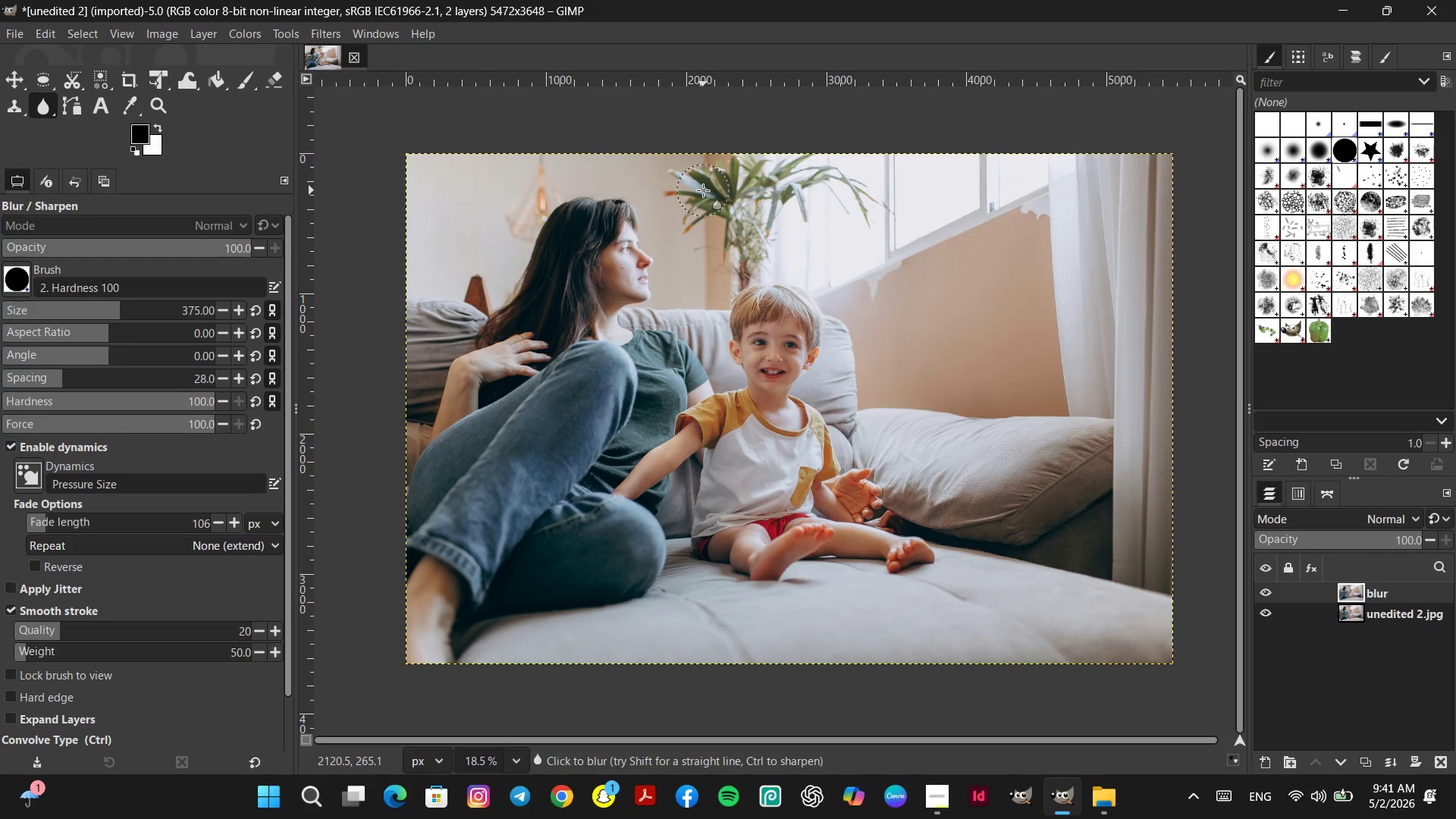 
triple_click([703, 190])
 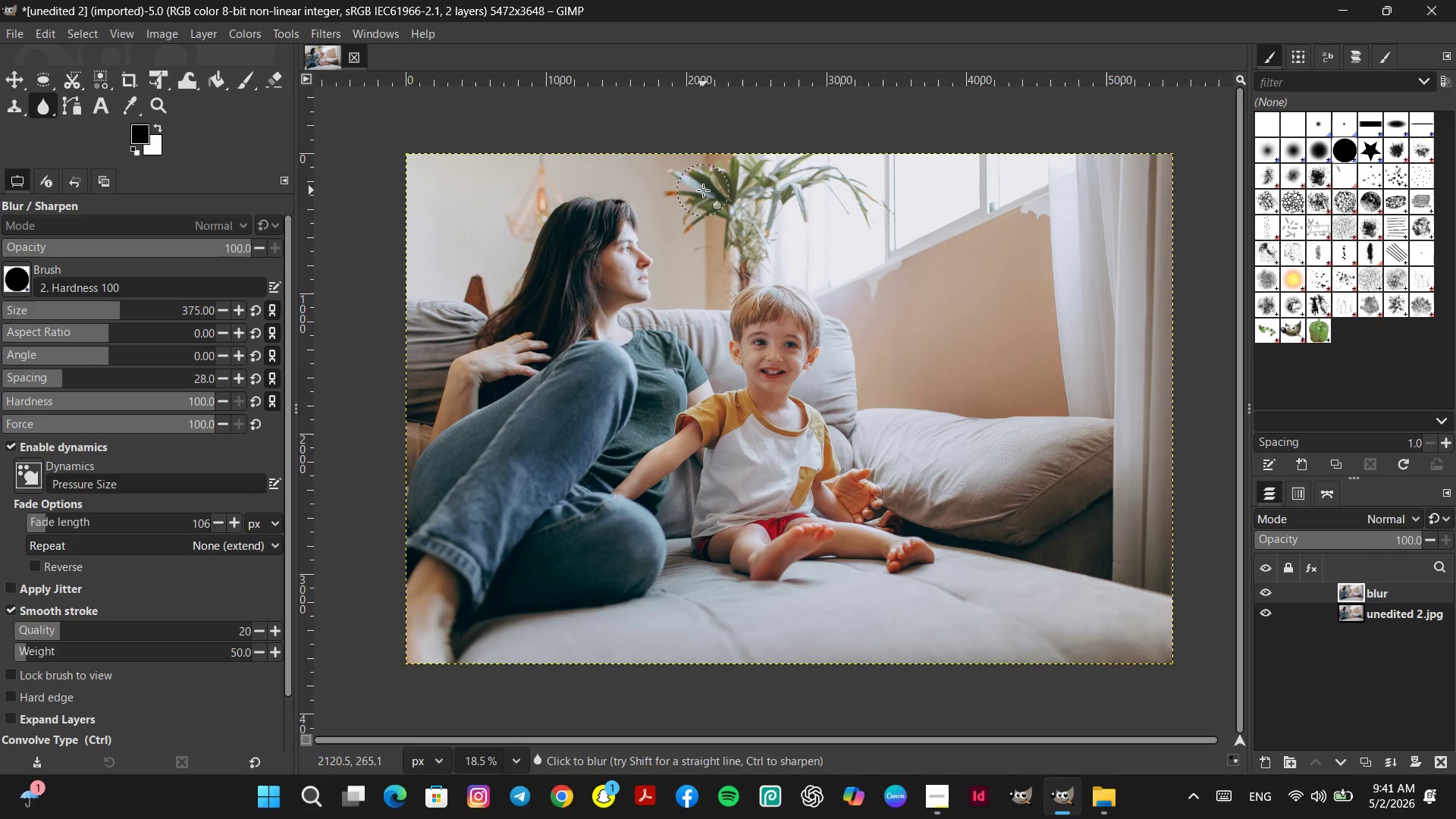 
triple_click([703, 190])
 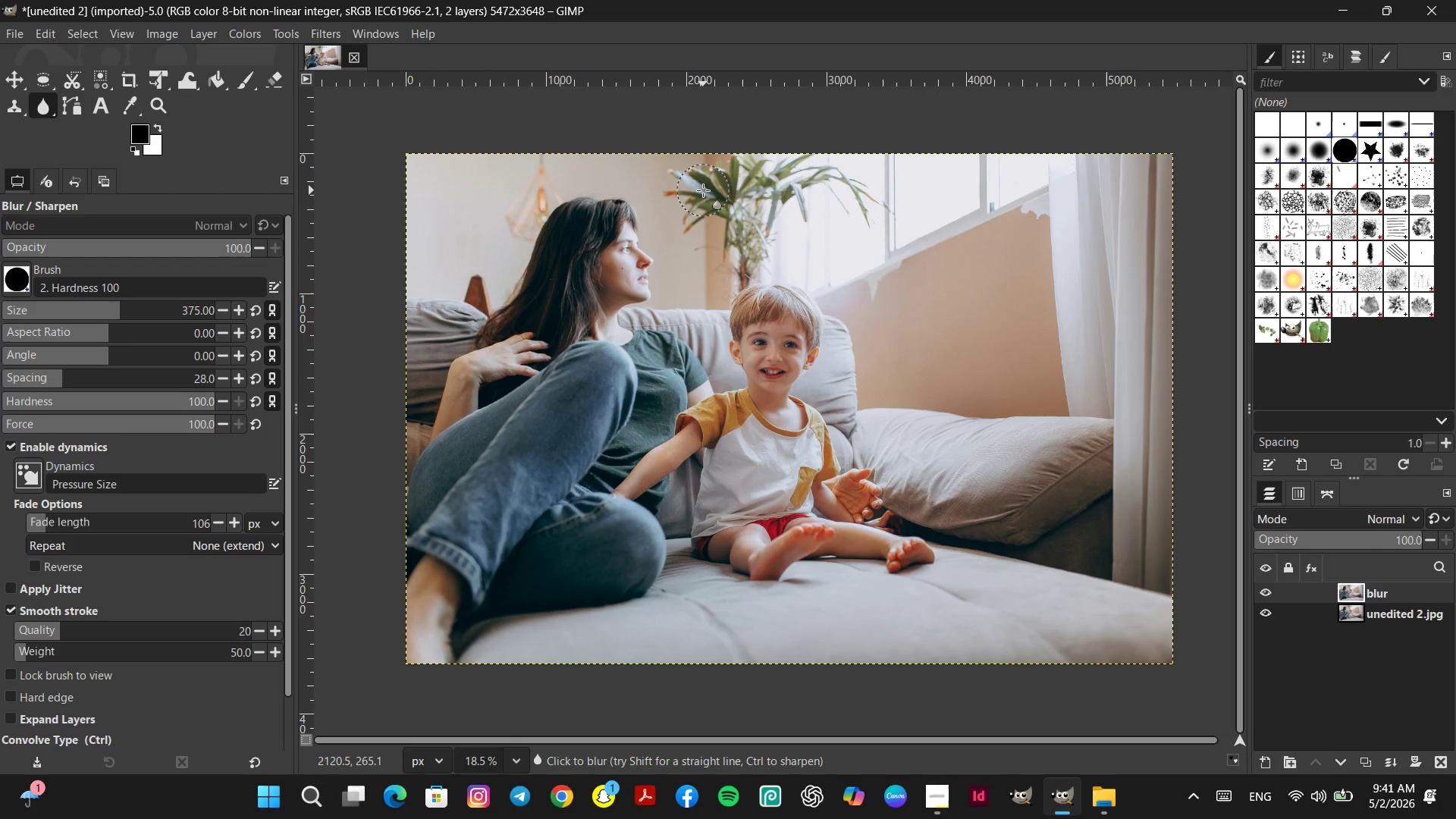 
triple_click([703, 190])
 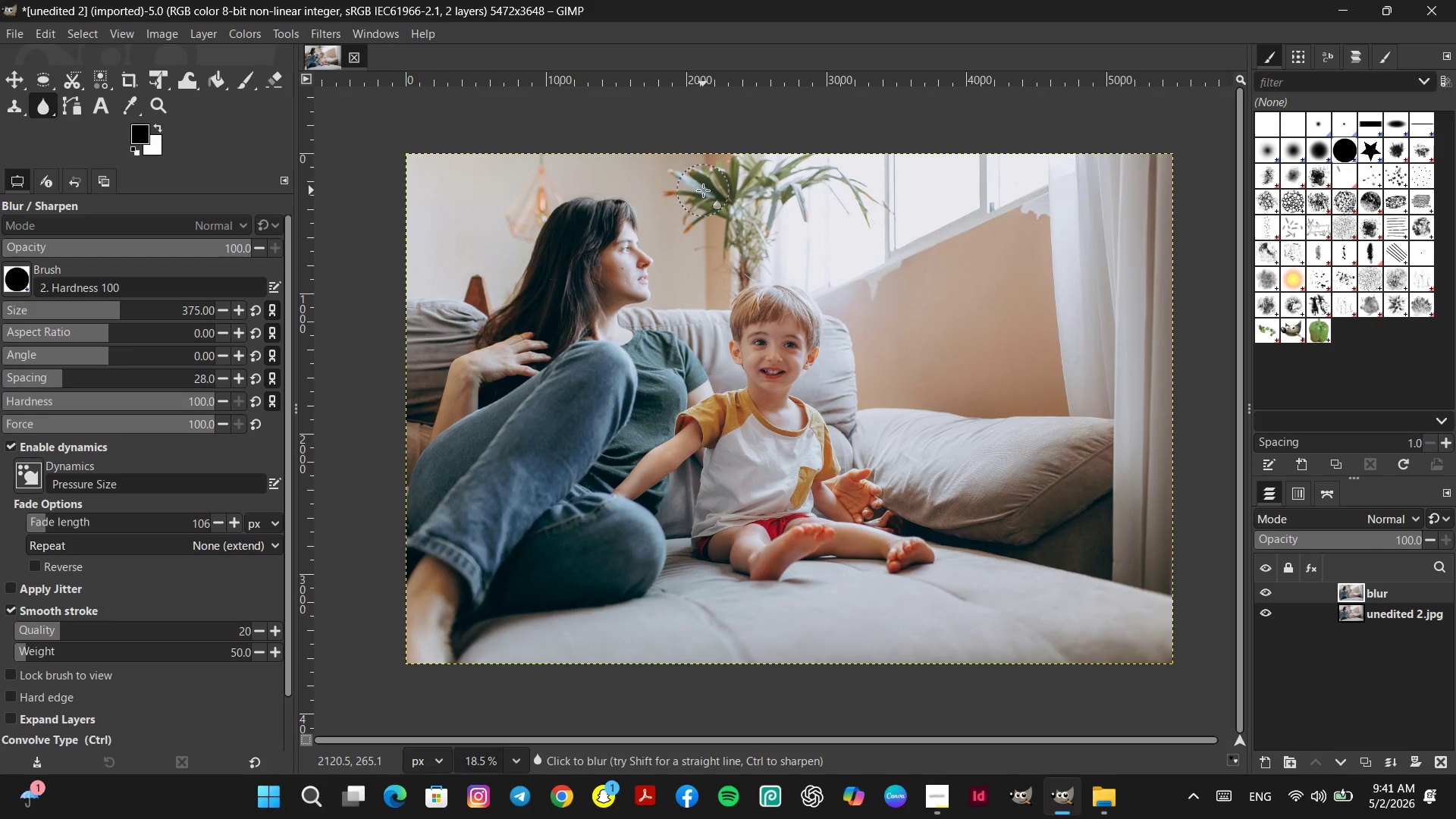 
triple_click([703, 190])
 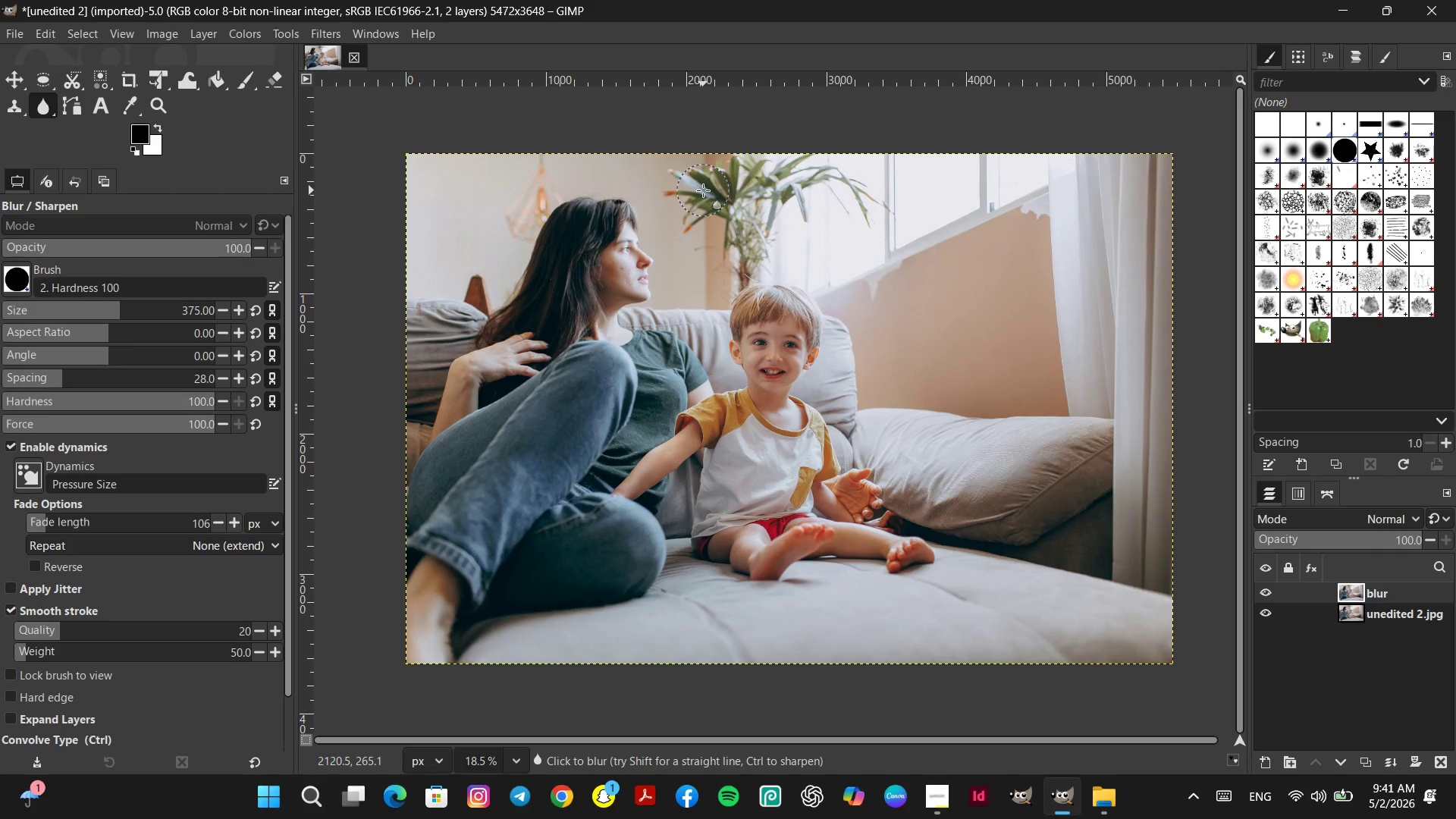 
triple_click([703, 190])
 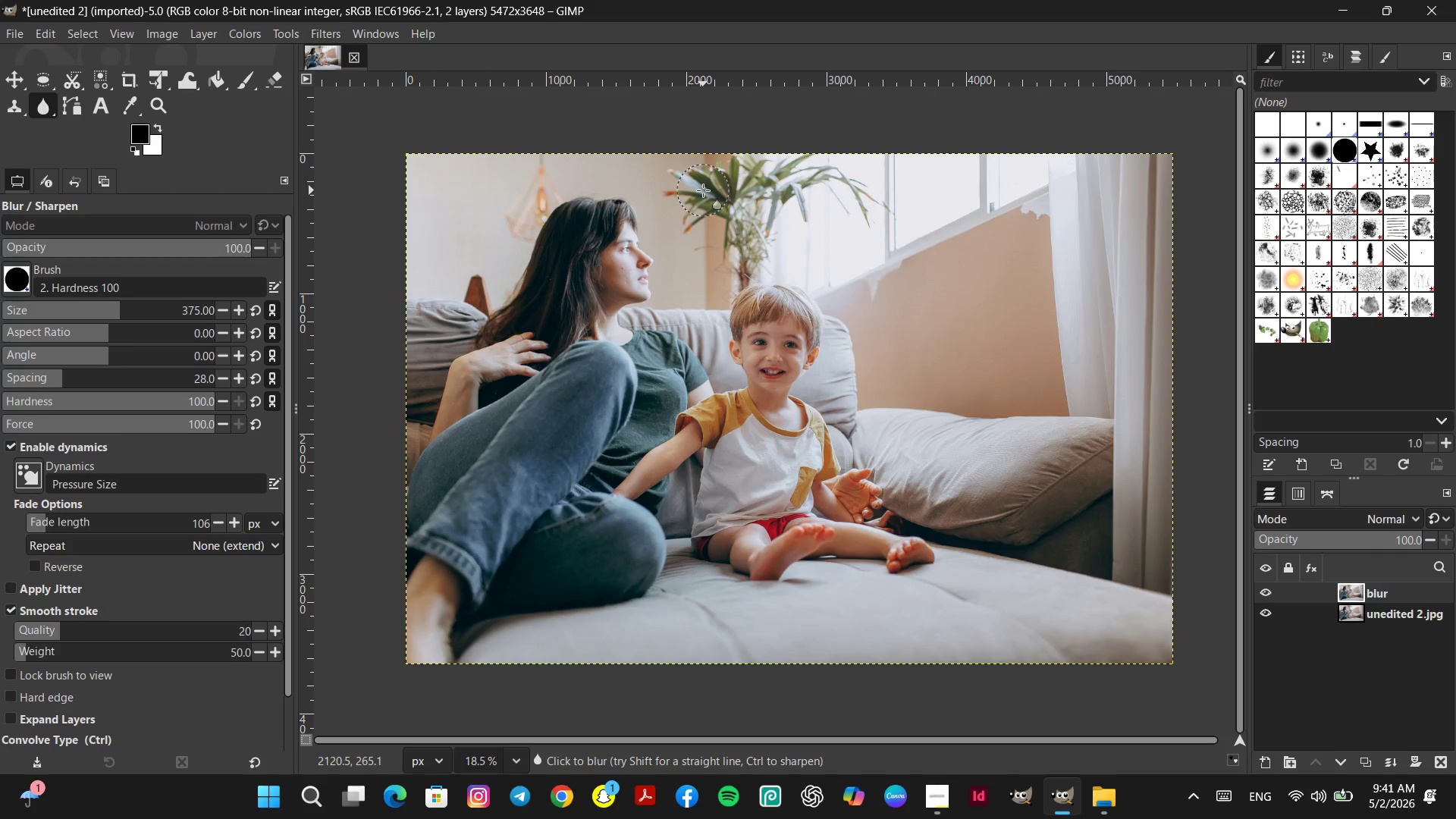 
triple_click([703, 190])
 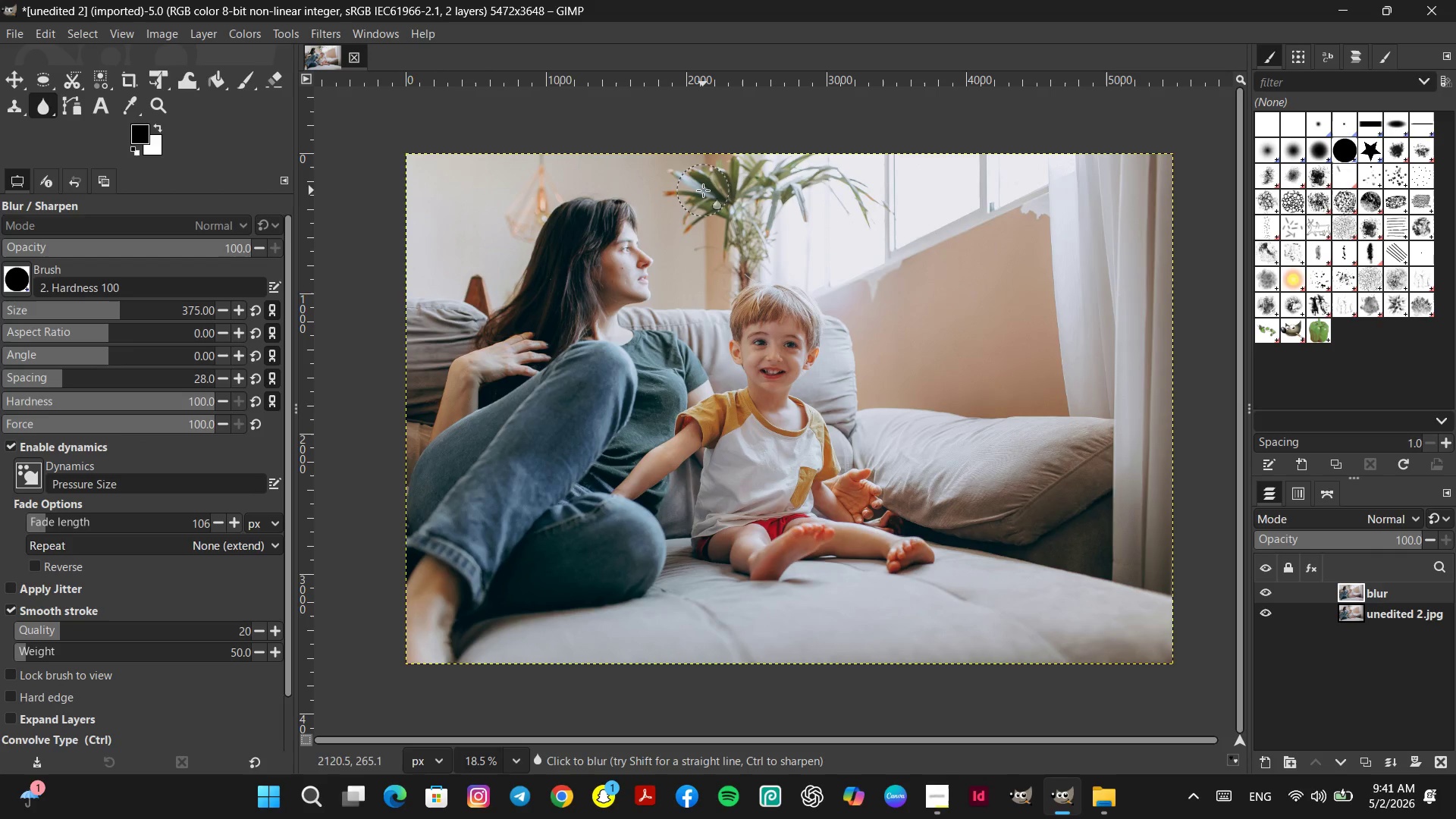 
triple_click([703, 190])
 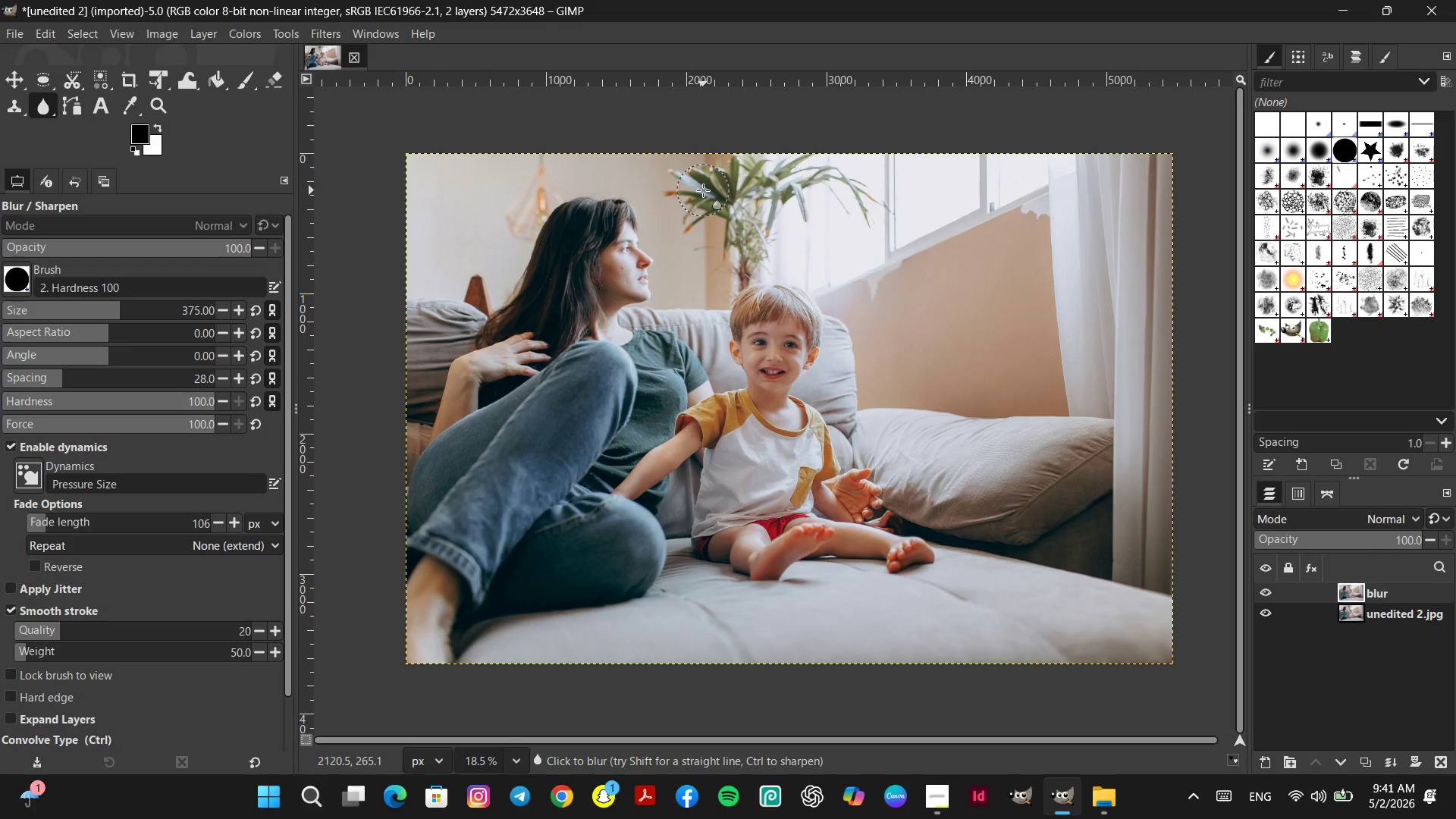 
triple_click([703, 190])
 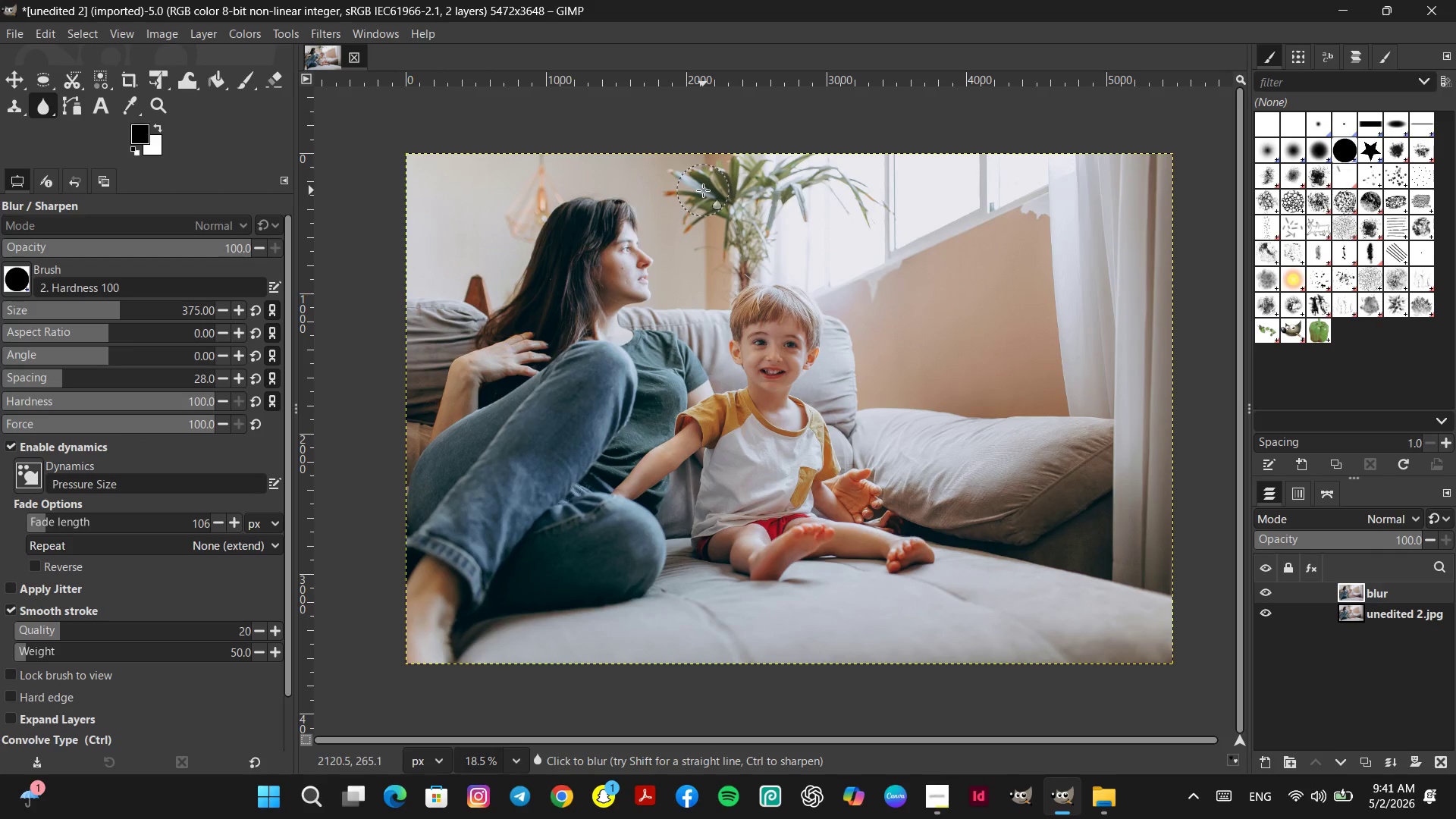 
triple_click([703, 190])
 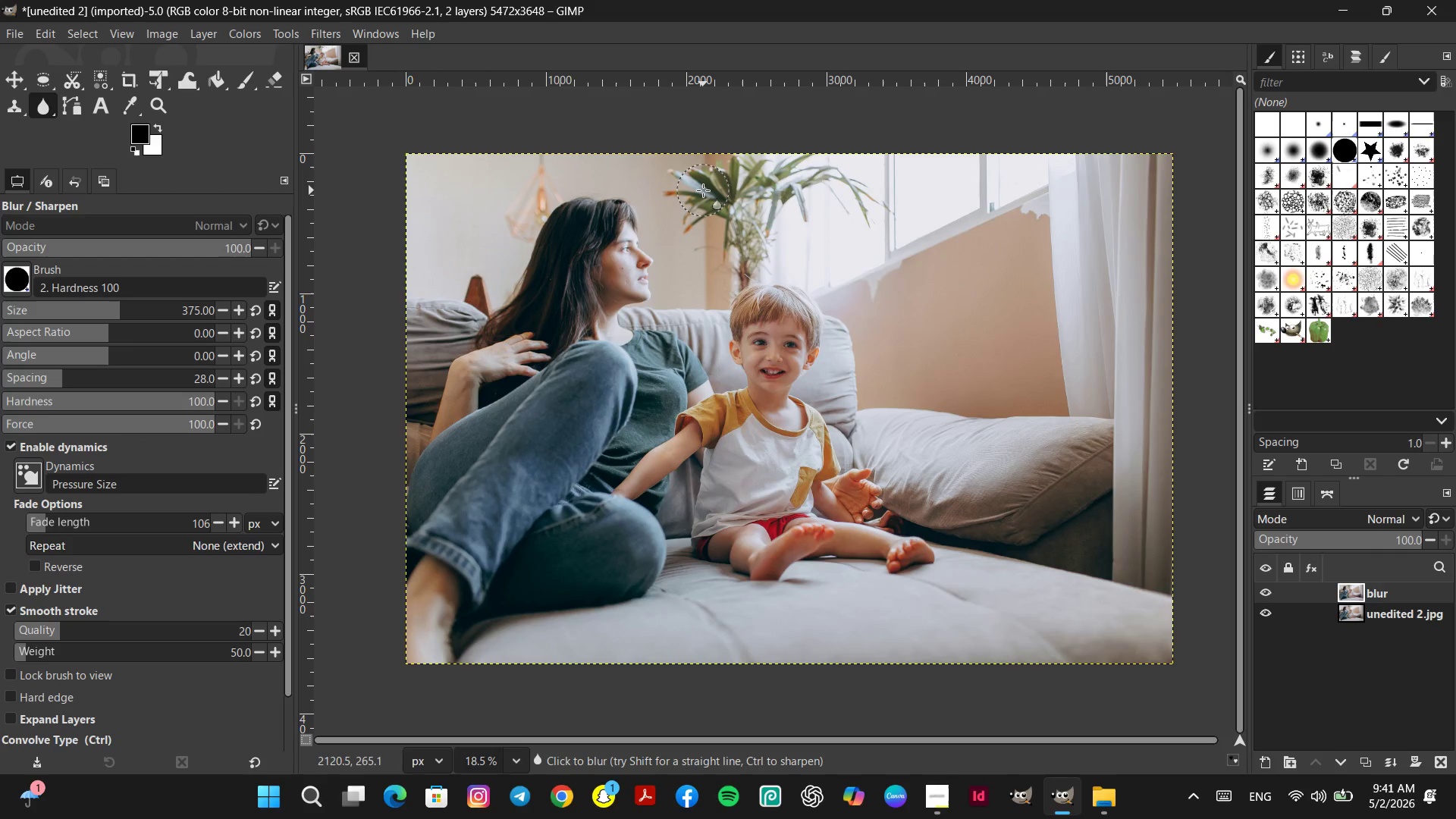 
triple_click([703, 190])
 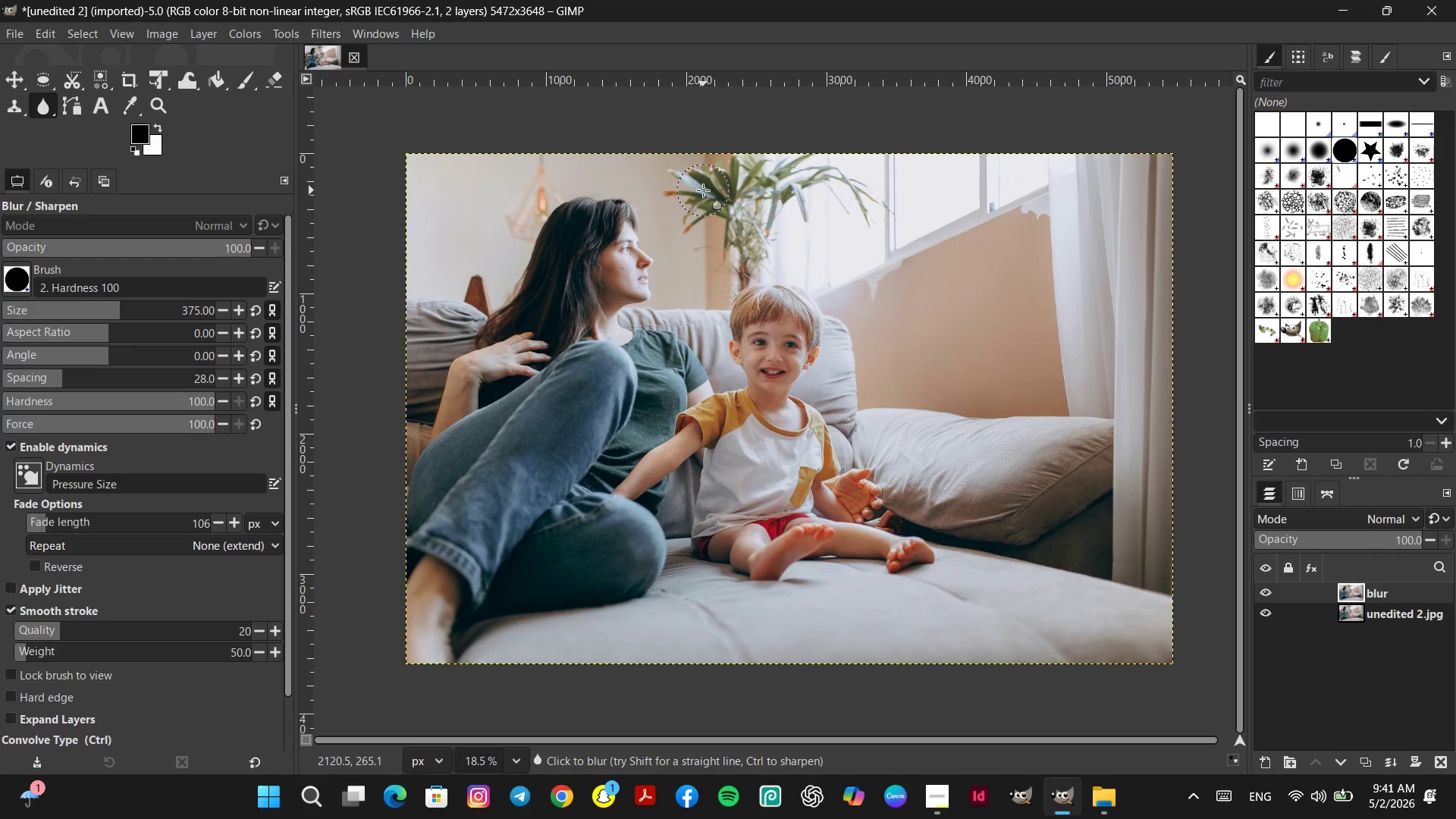 
triple_click([703, 190])
 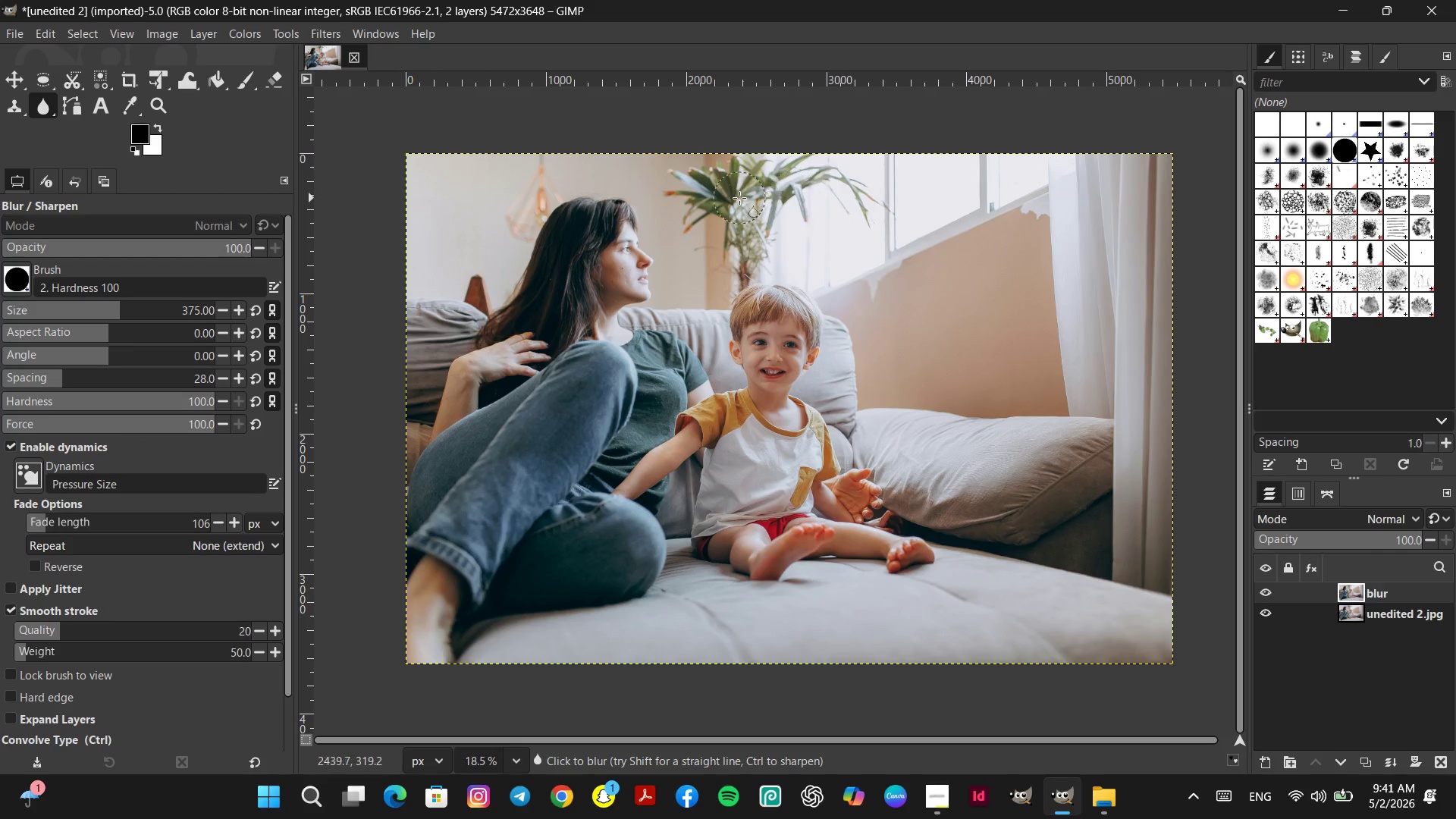 
triple_click([736, 198])
 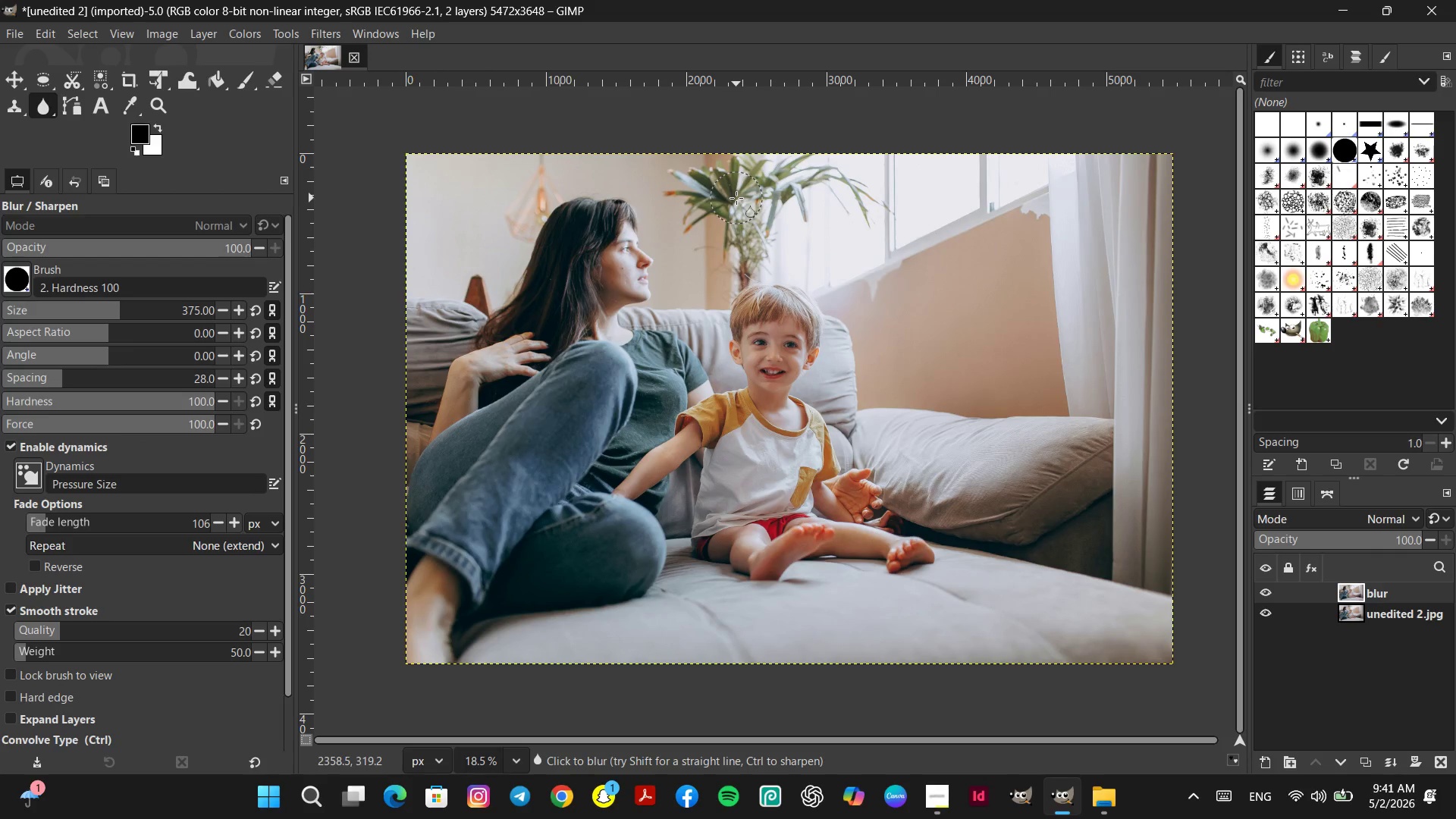 
triple_click([736, 198])
 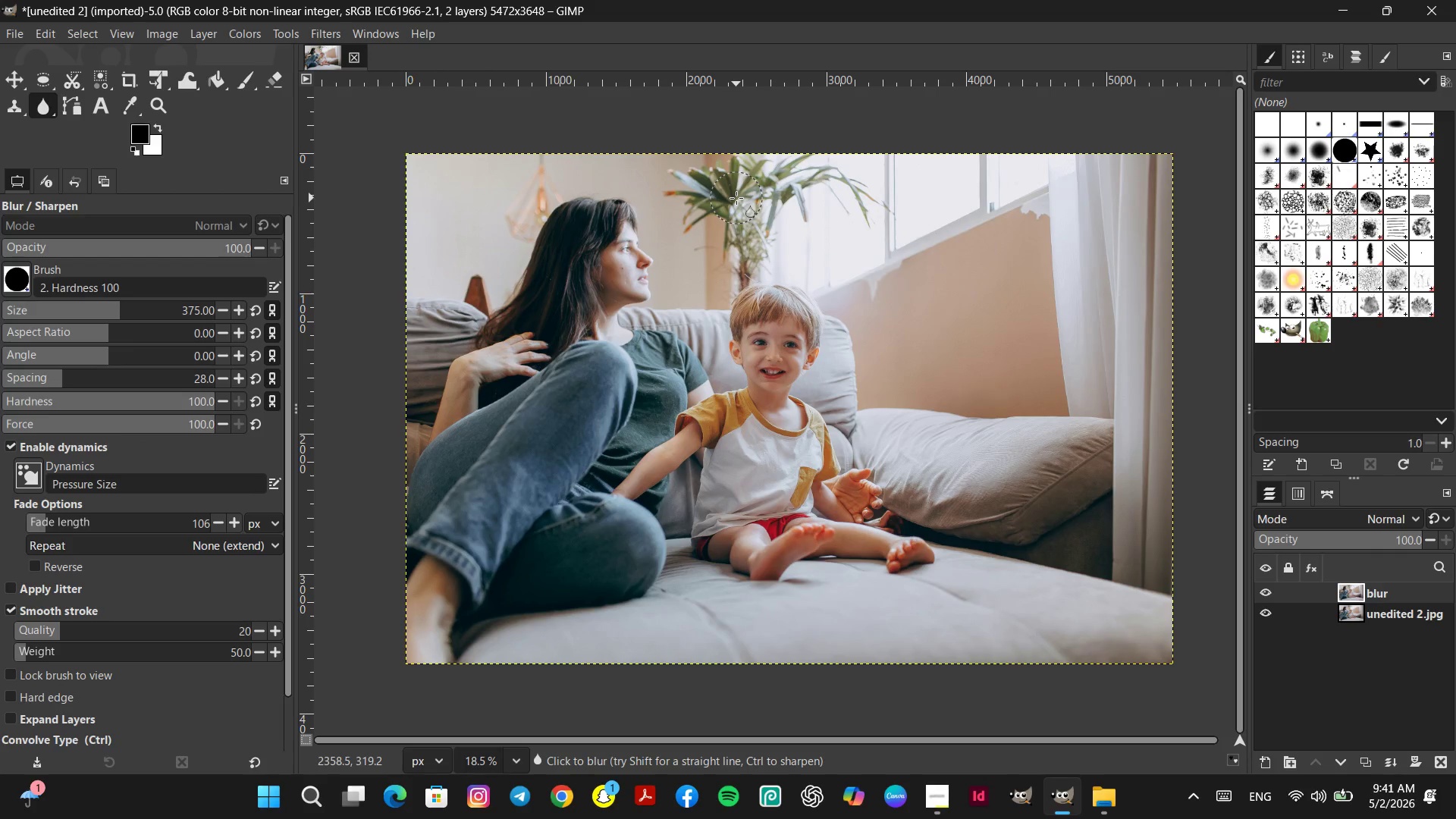 
triple_click([736, 198])
 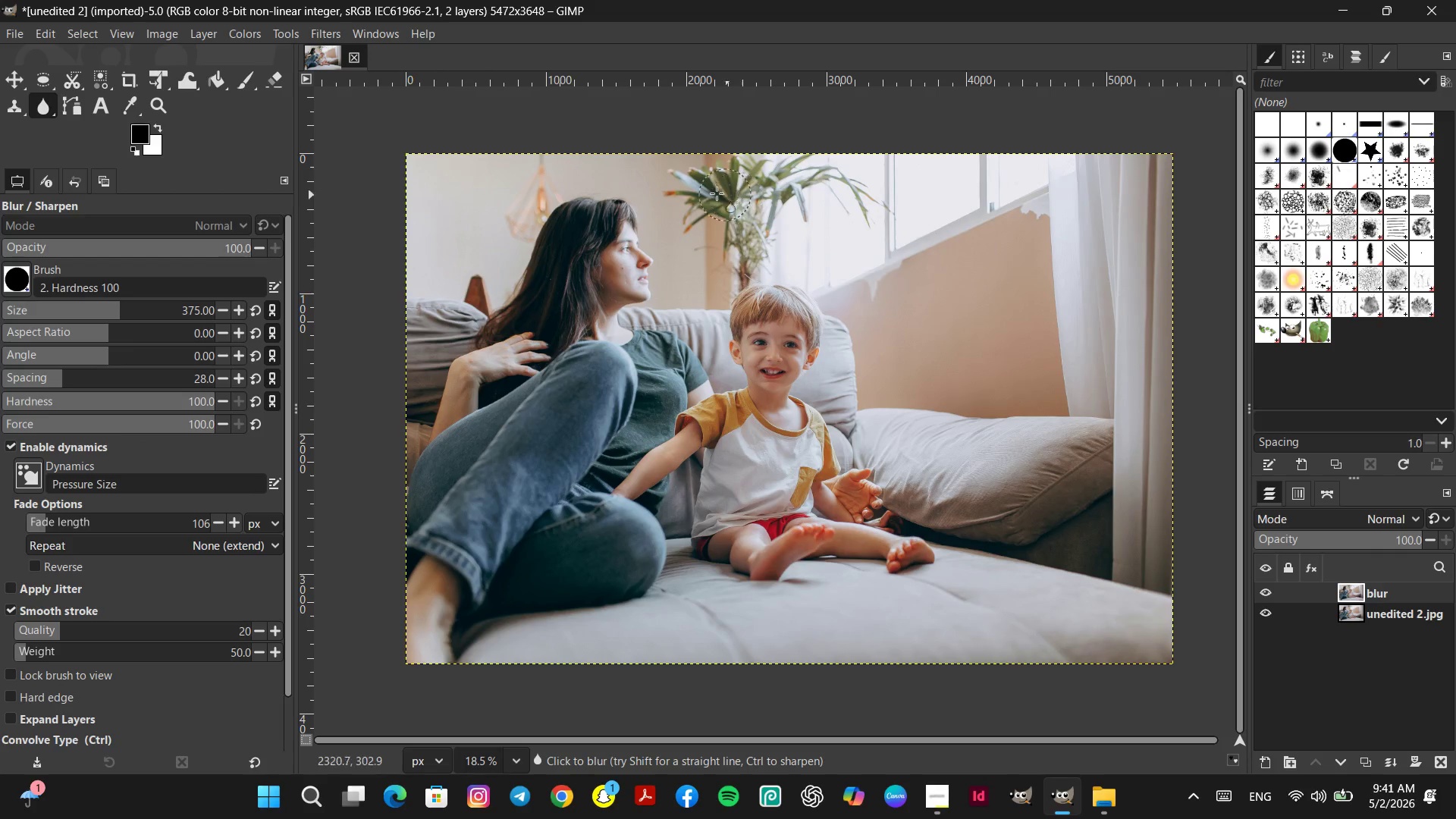 
left_click_drag(start_coordinate=[714, 193], to_coordinate=[708, 192])
 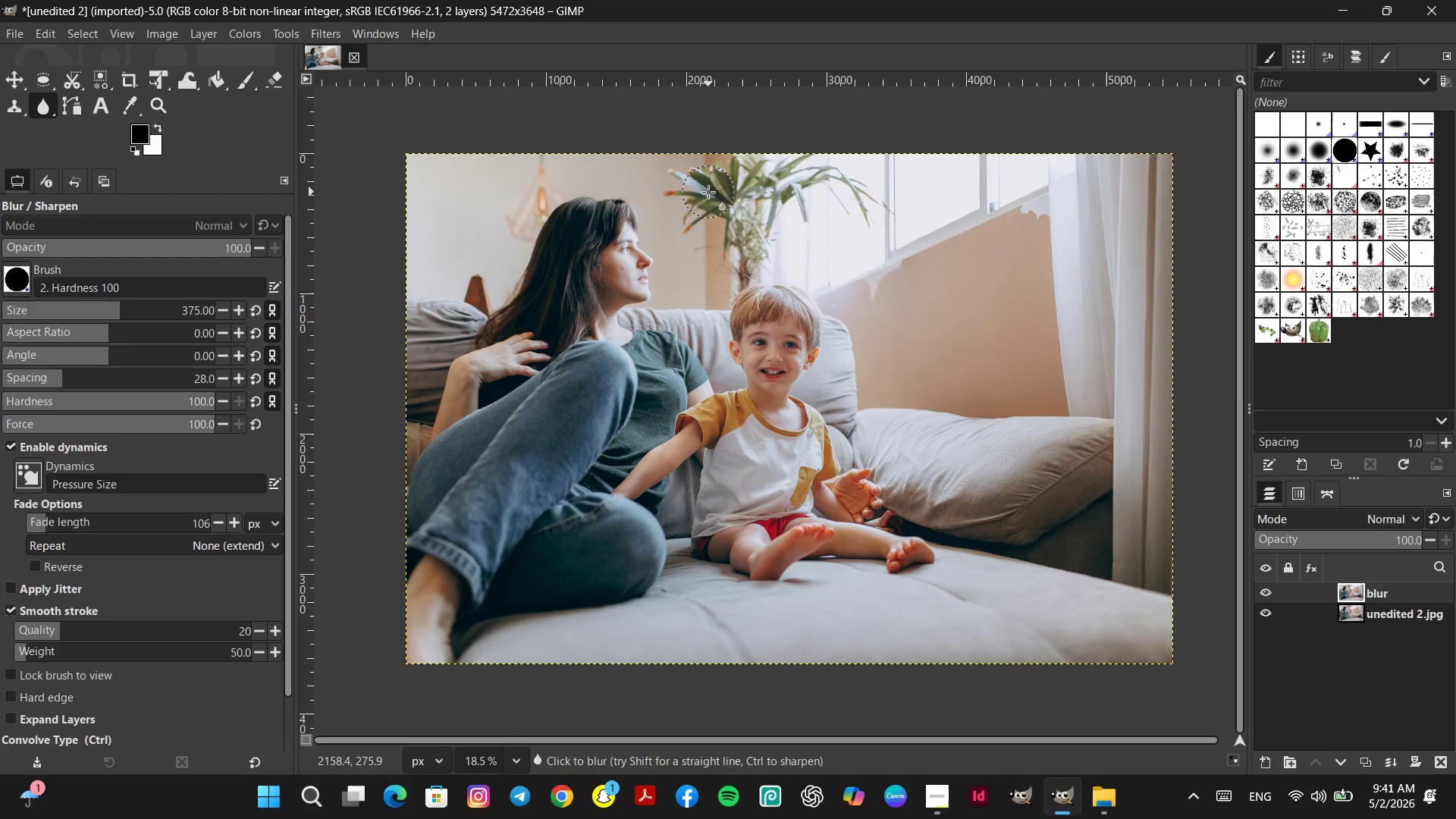 
triple_click([708, 192])
 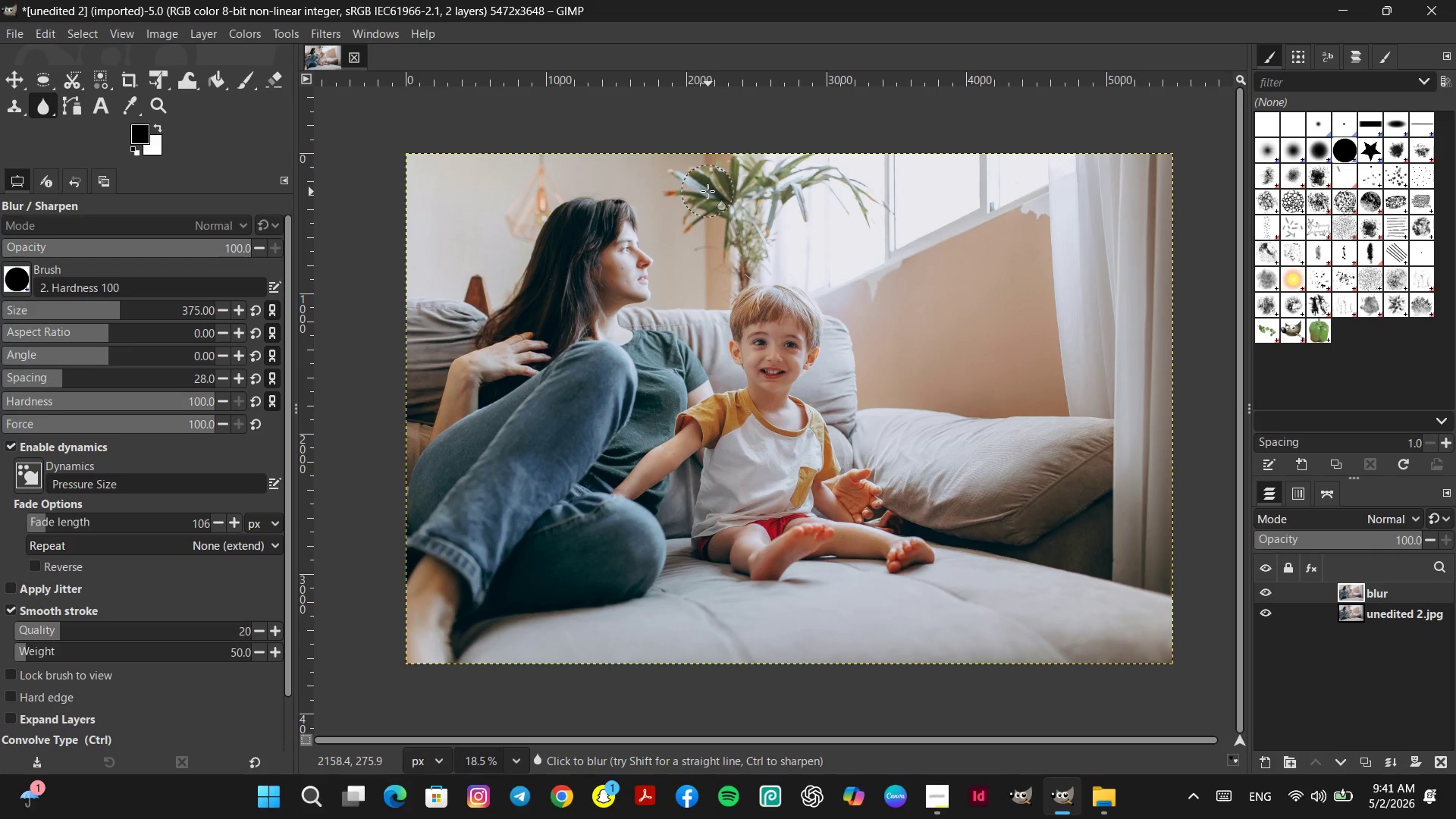 
triple_click([708, 191])
 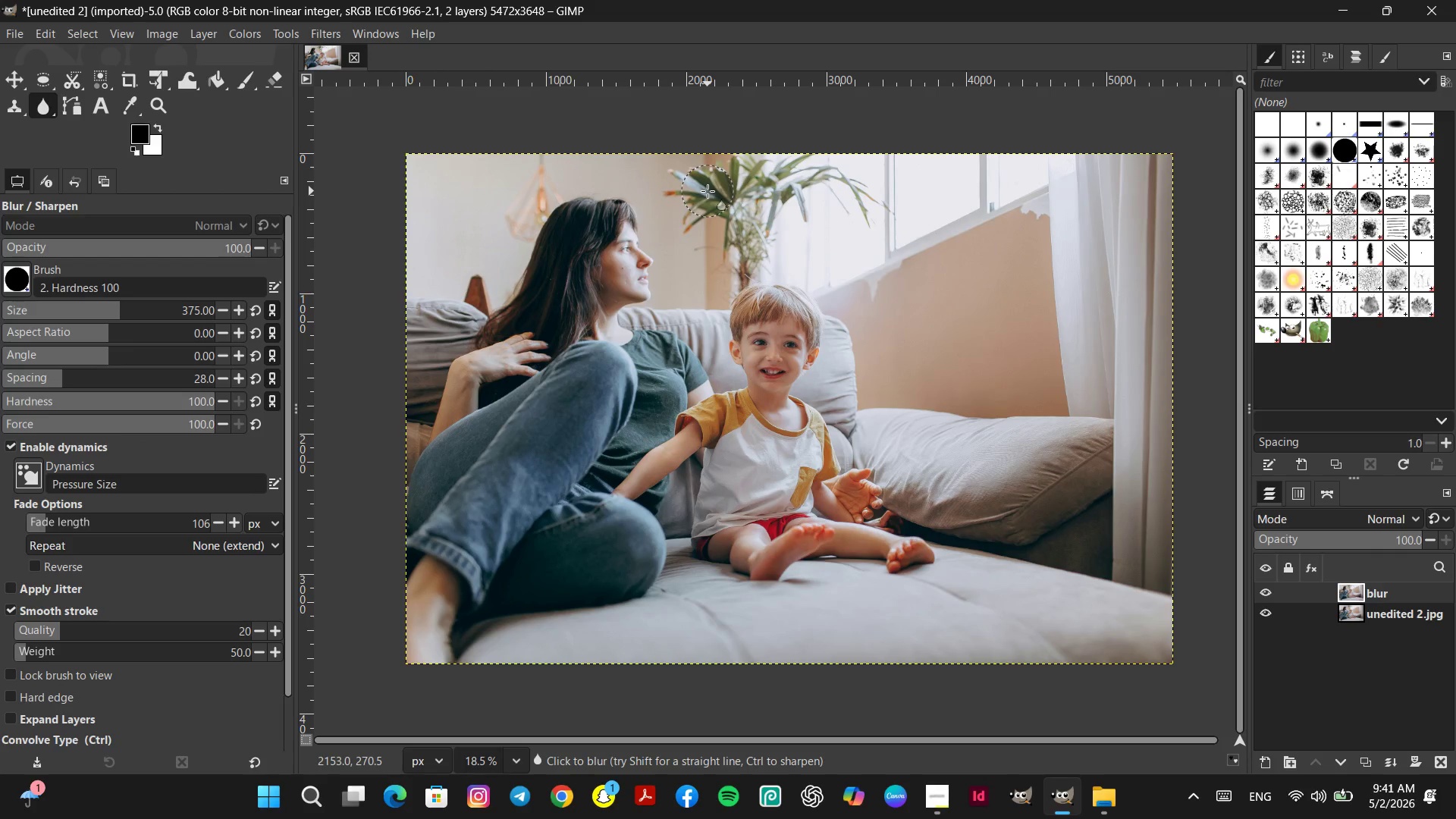 
triple_click([708, 191])
 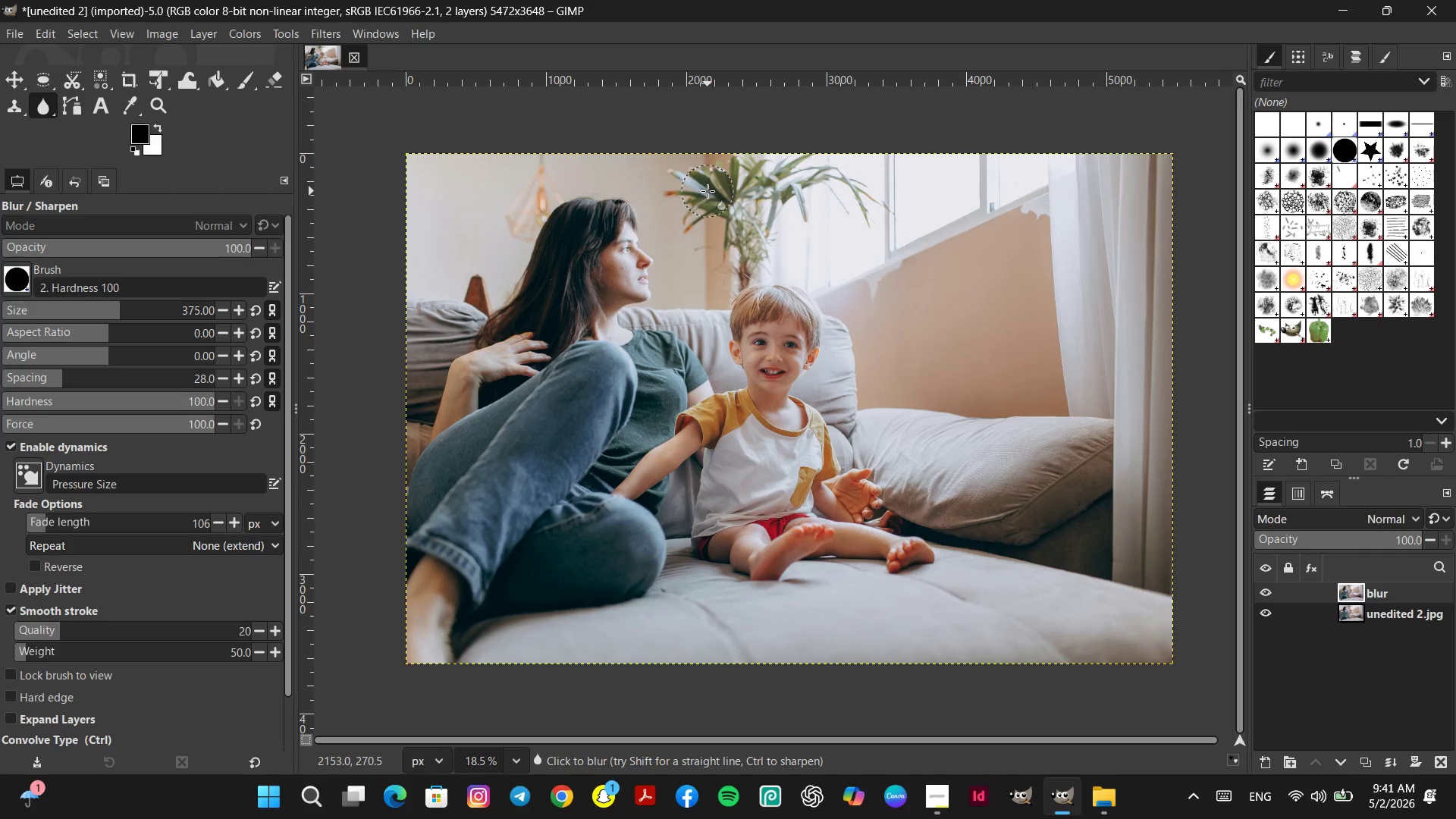 
triple_click([708, 191])
 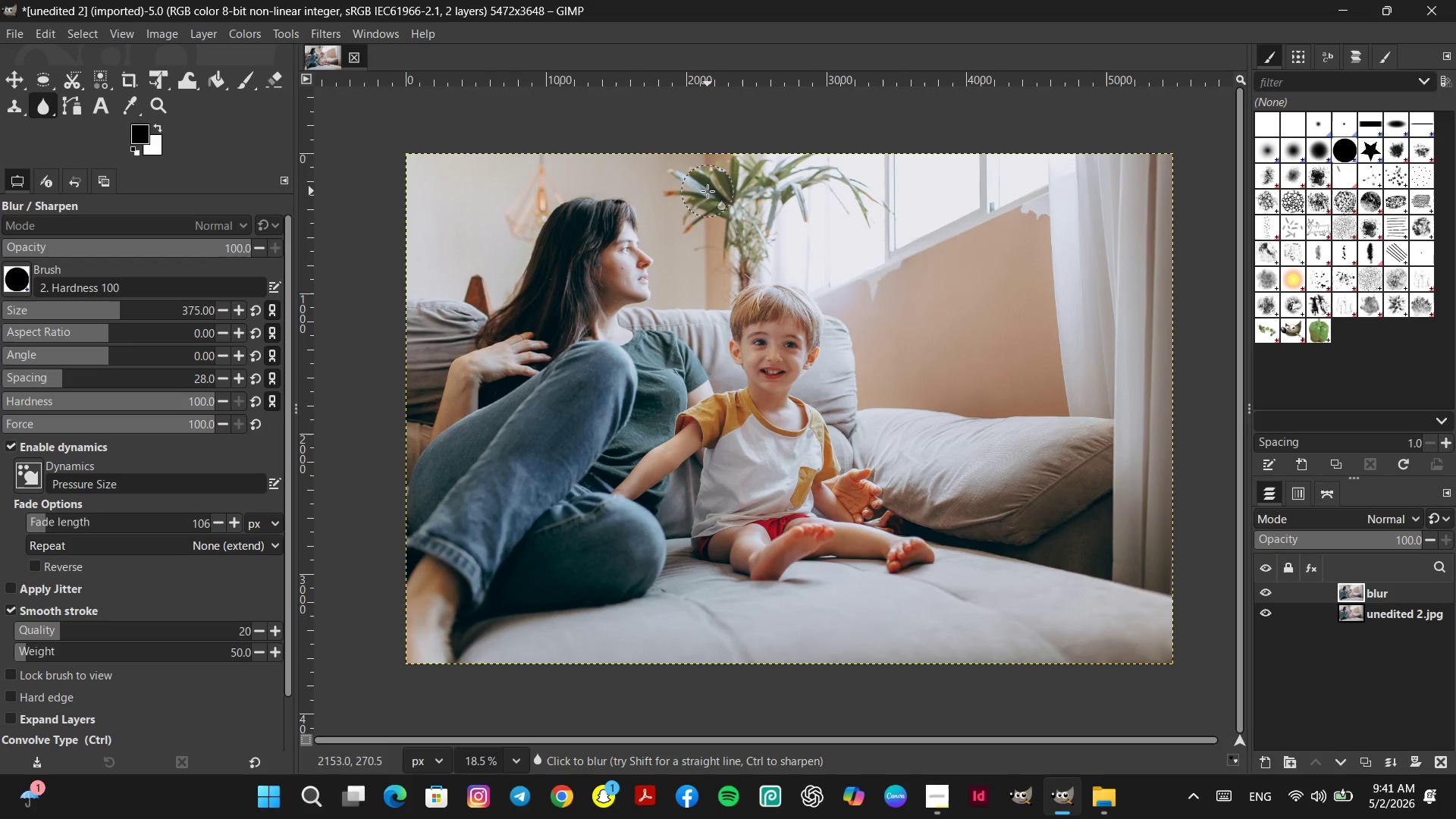 
triple_click([708, 191])
 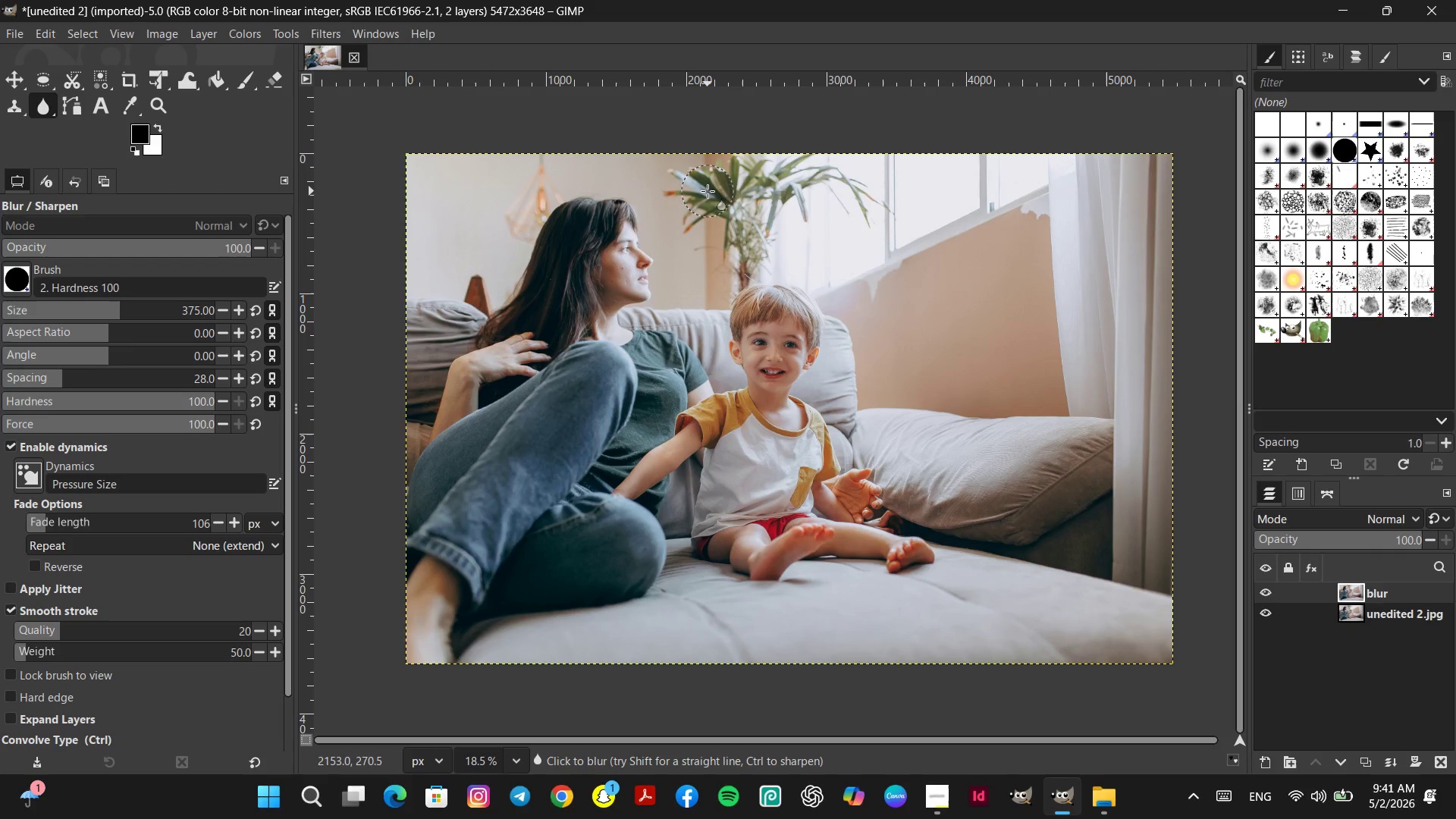 
triple_click([708, 191])
 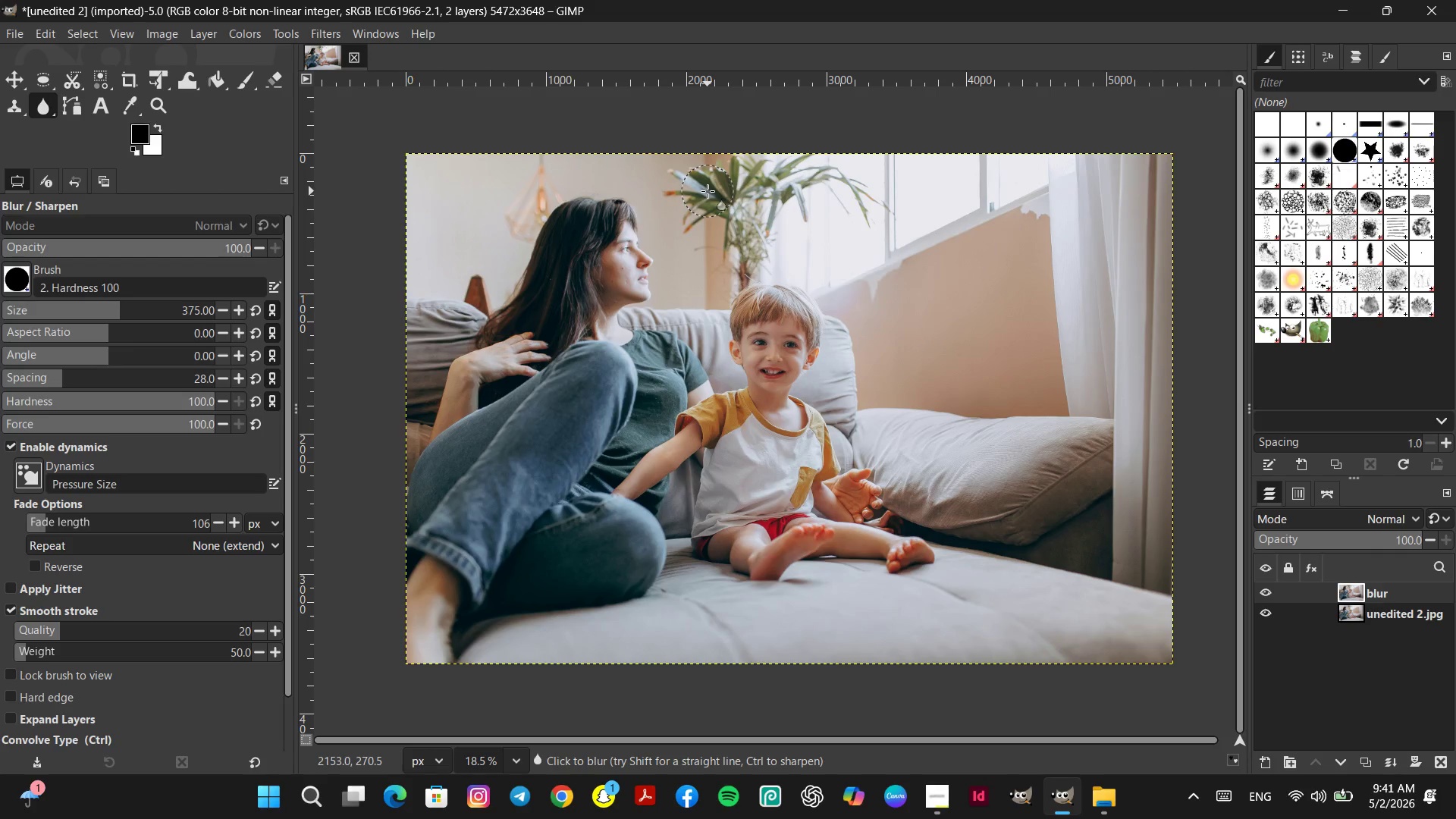 
triple_click([708, 191])
 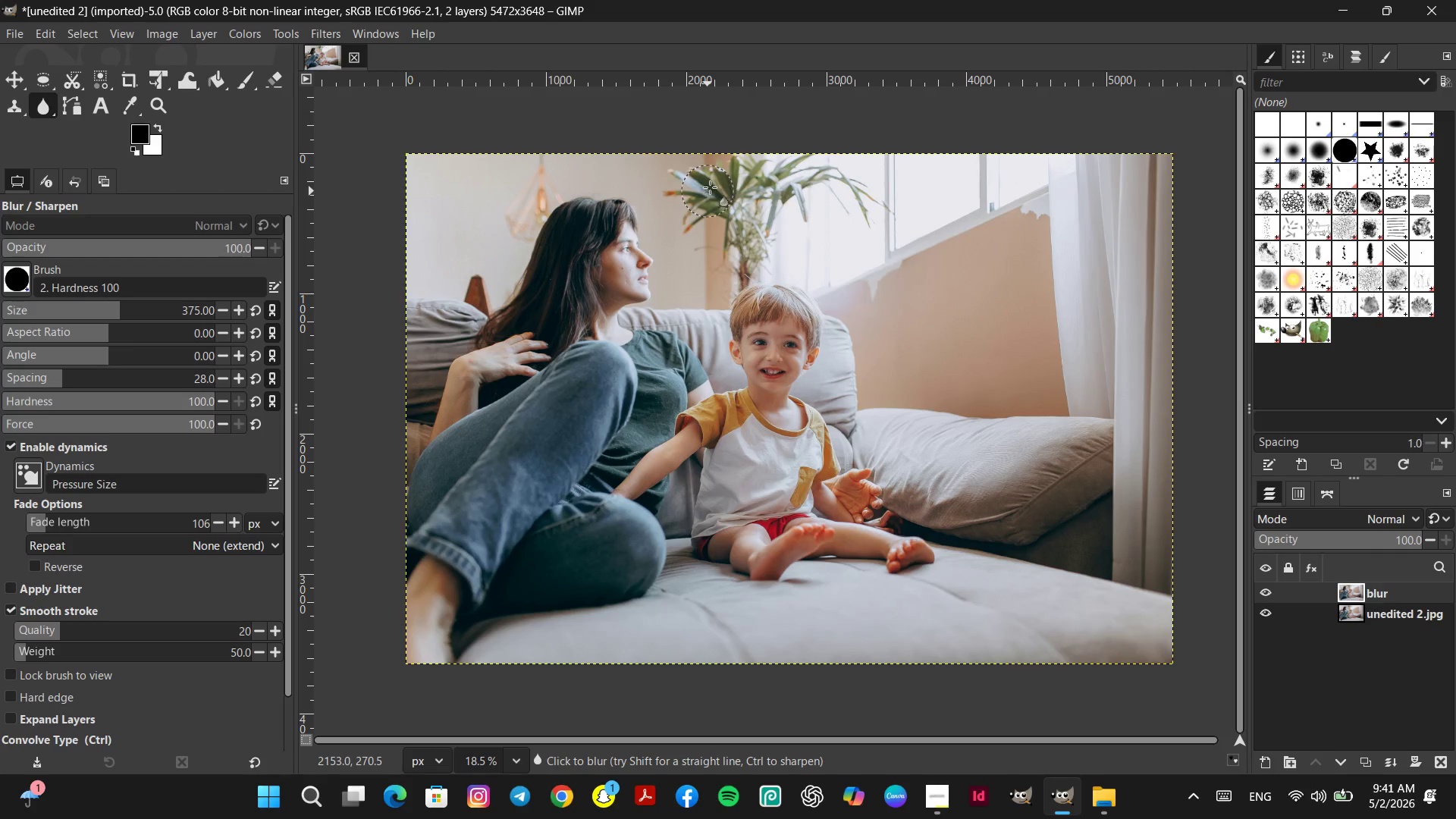 
triple_click([726, 177])
 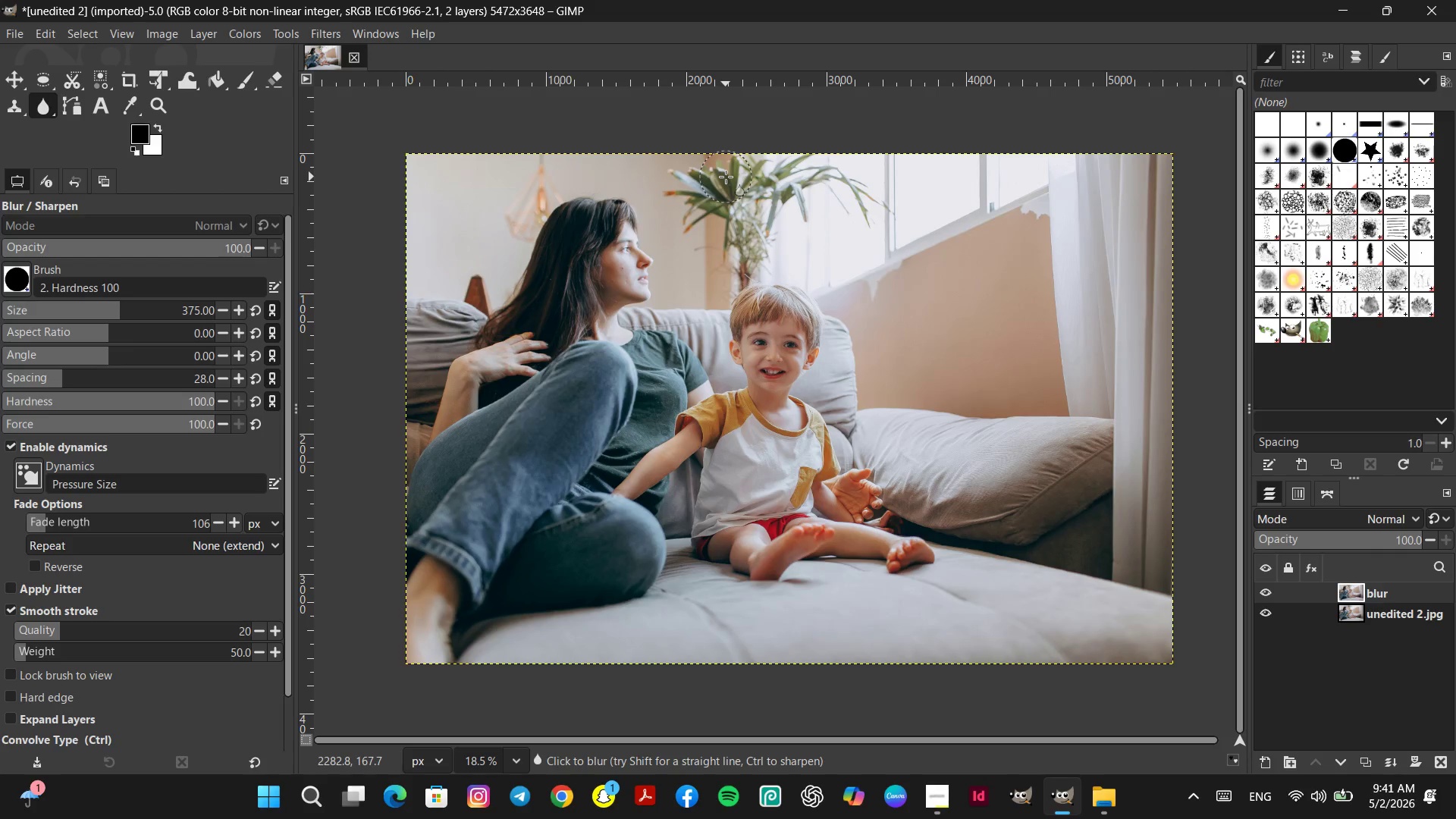 
triple_click([726, 177])
 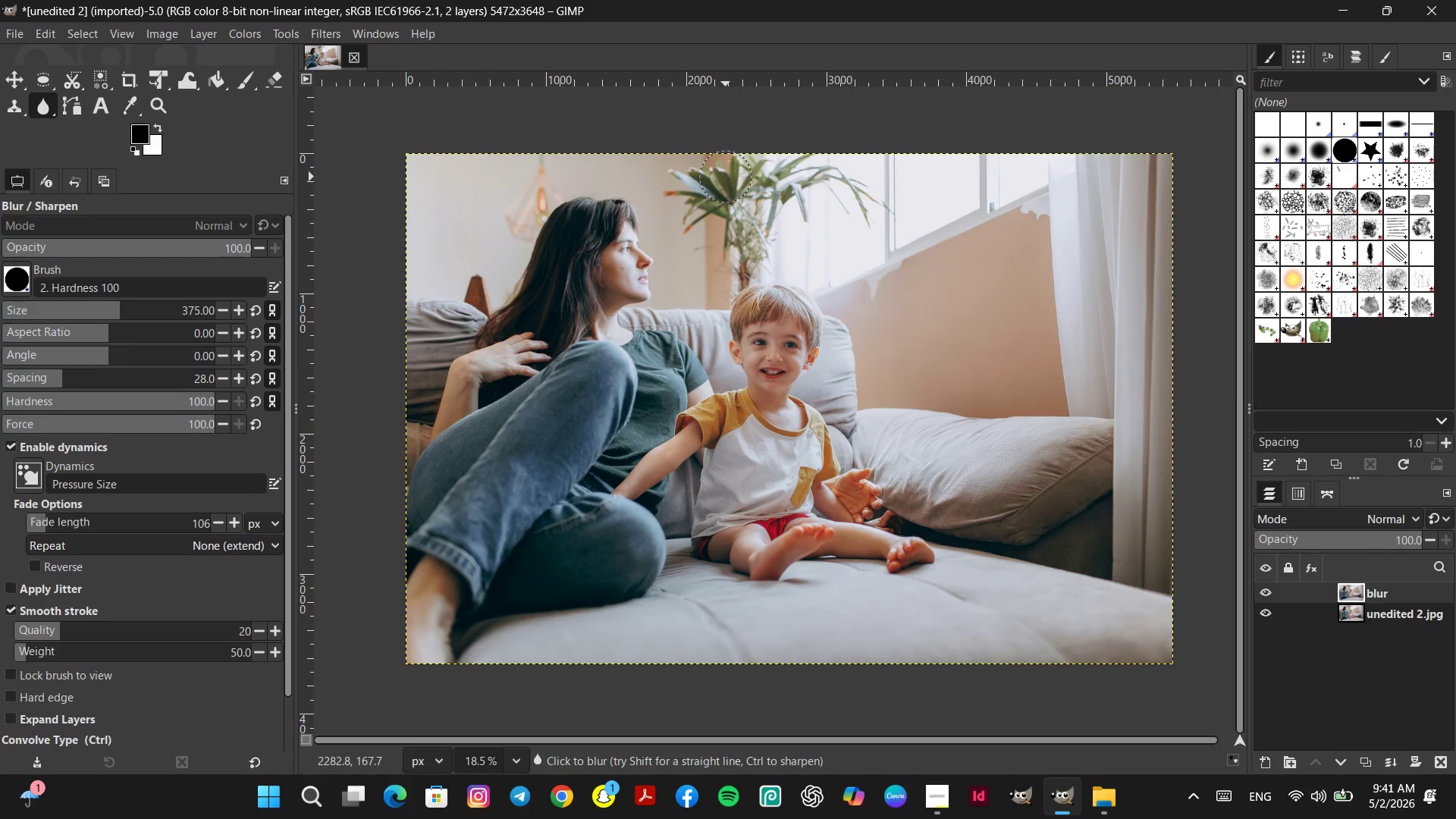 
triple_click([726, 177])
 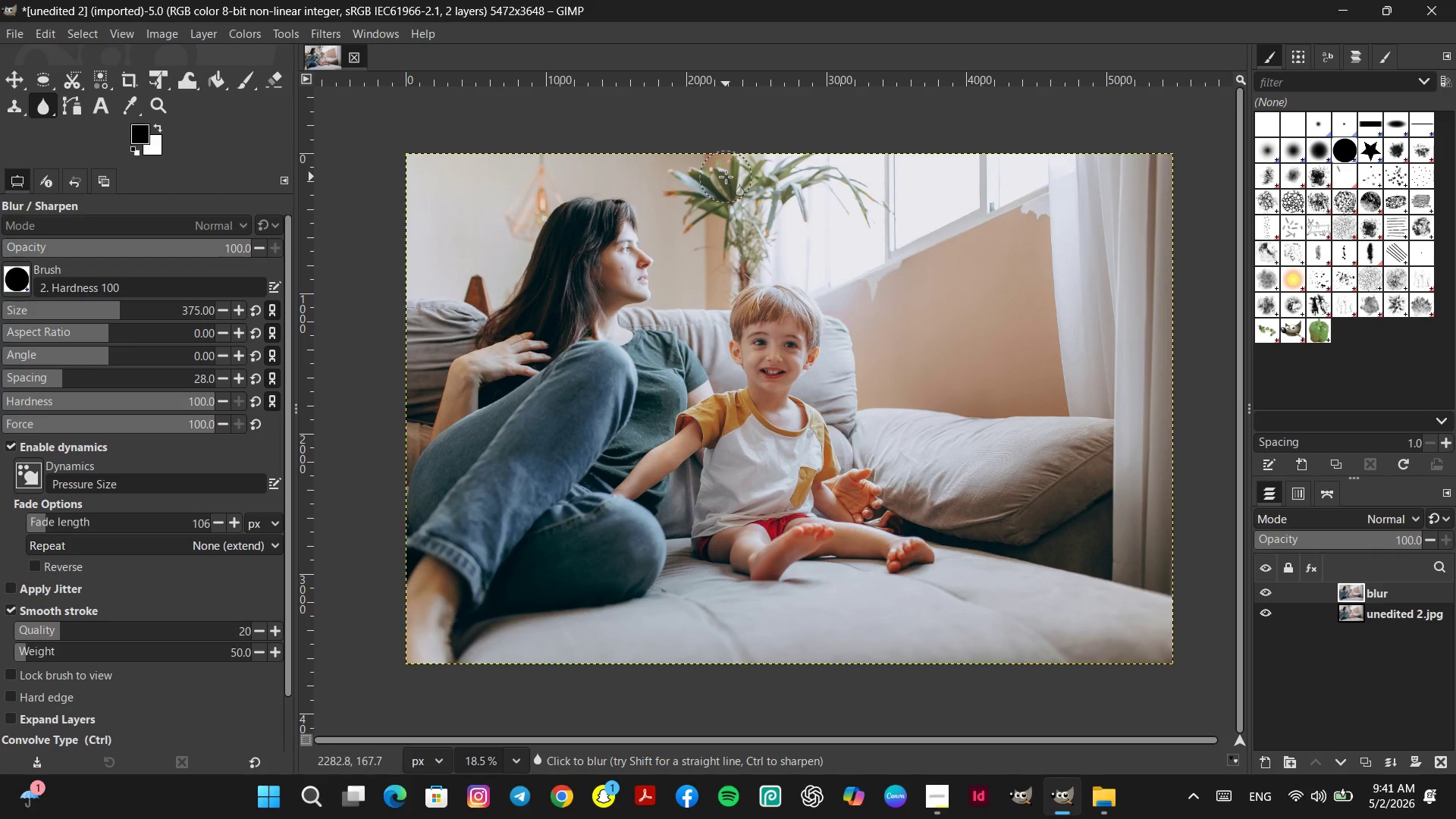 
triple_click([726, 177])
 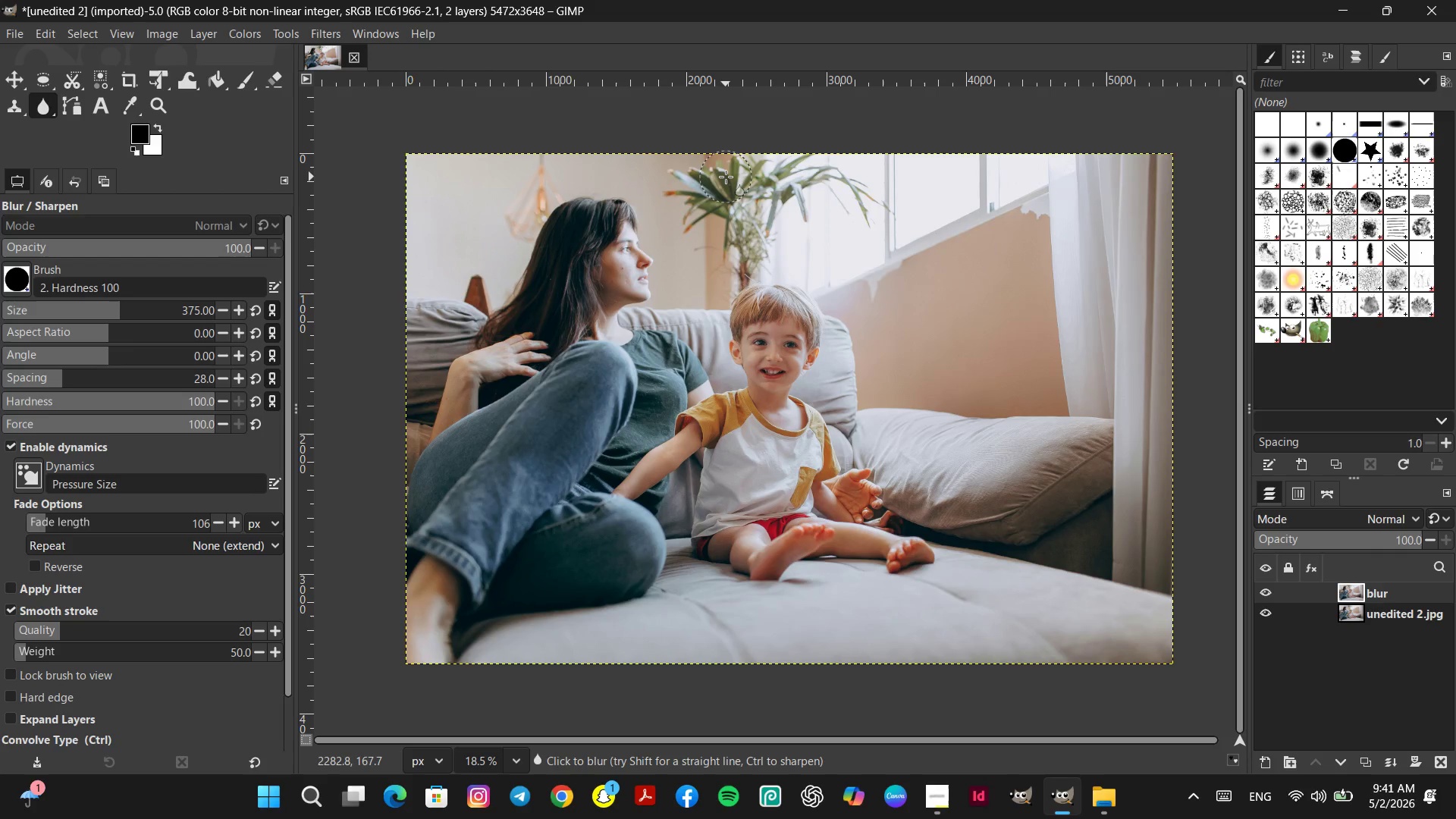 
triple_click([726, 177])
 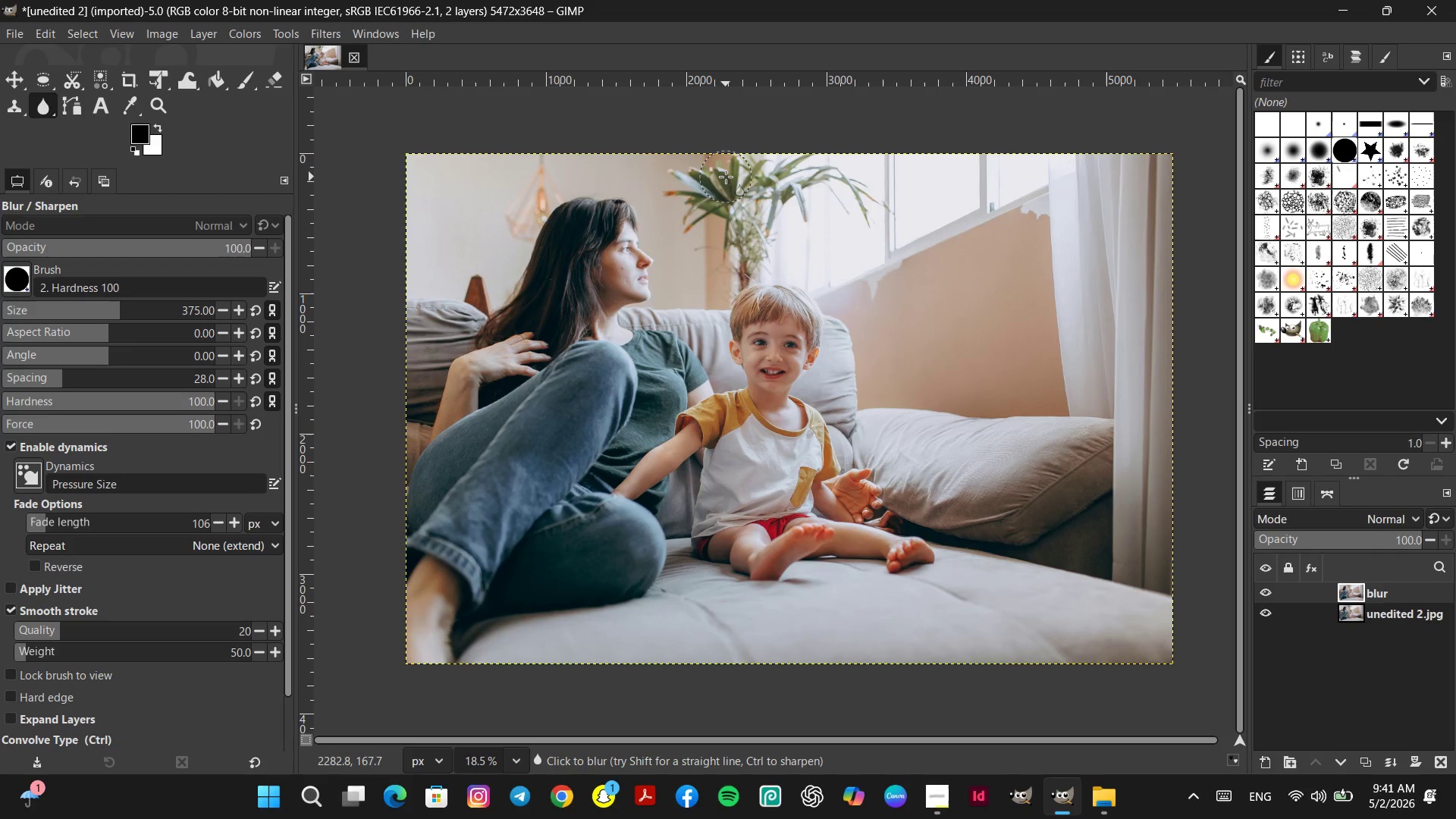 
triple_click([726, 177])
 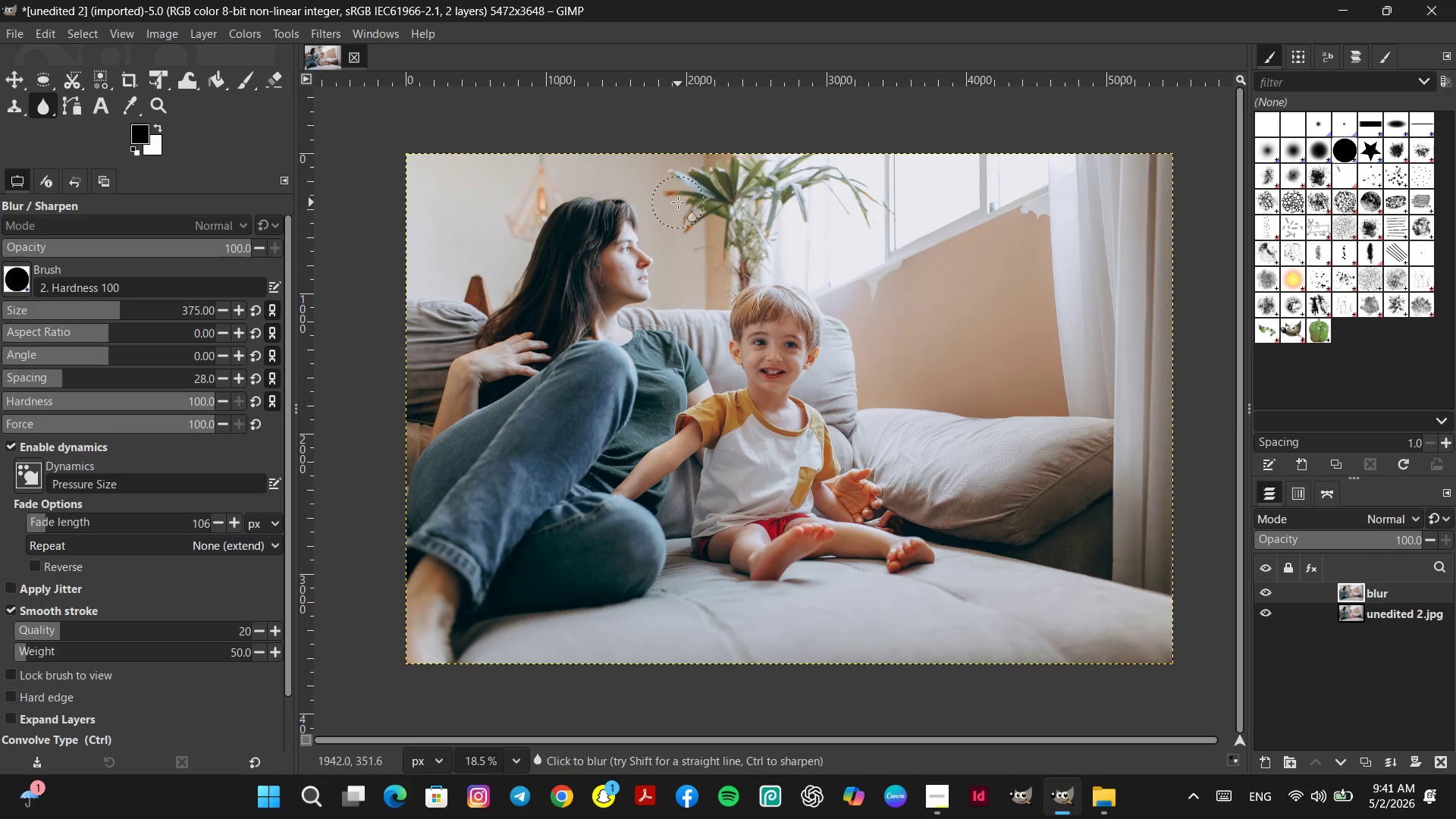 
left_click_drag(start_coordinate=[678, 202], to_coordinate=[682, 202])
 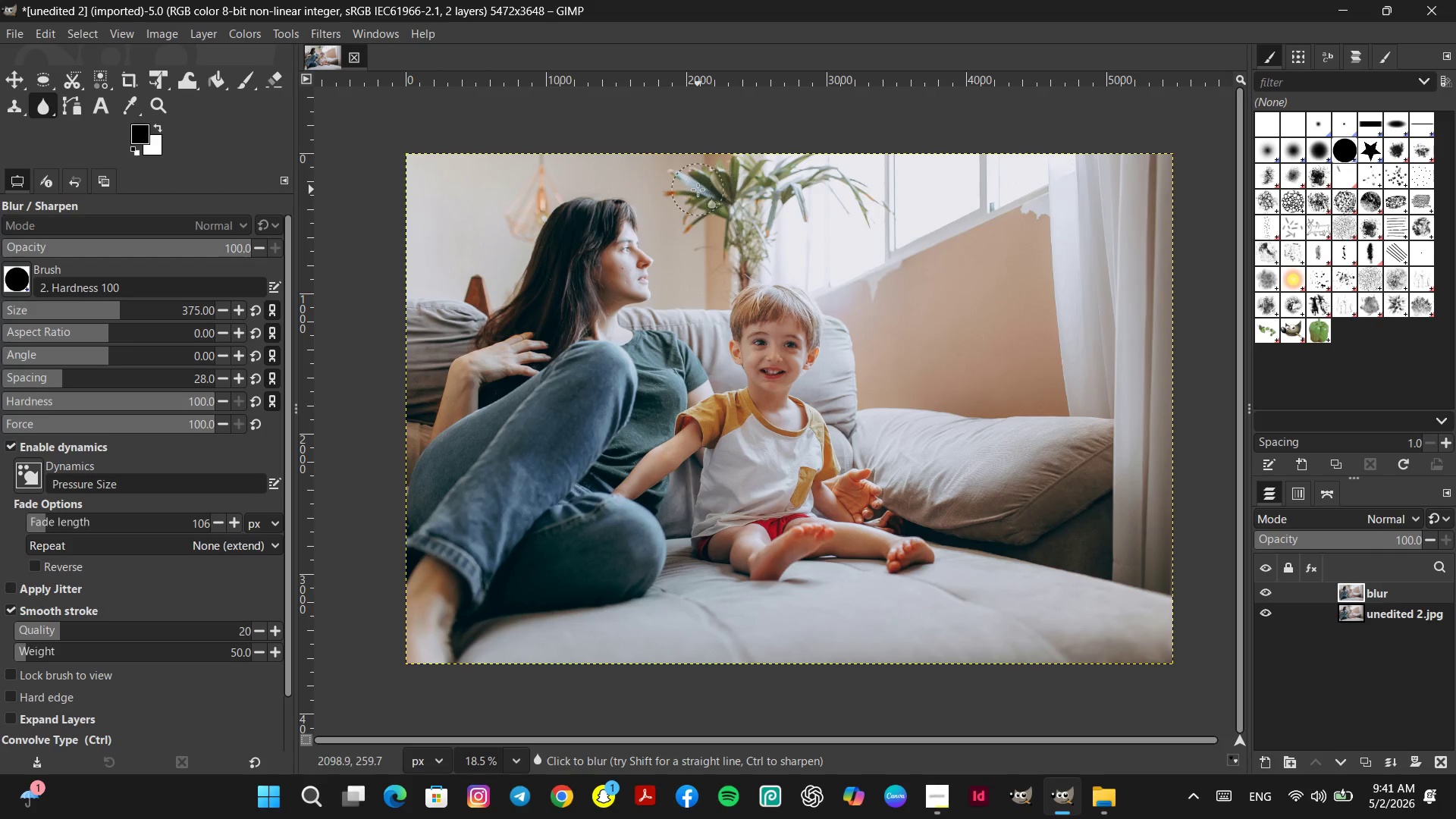 
triple_click([698, 190])
 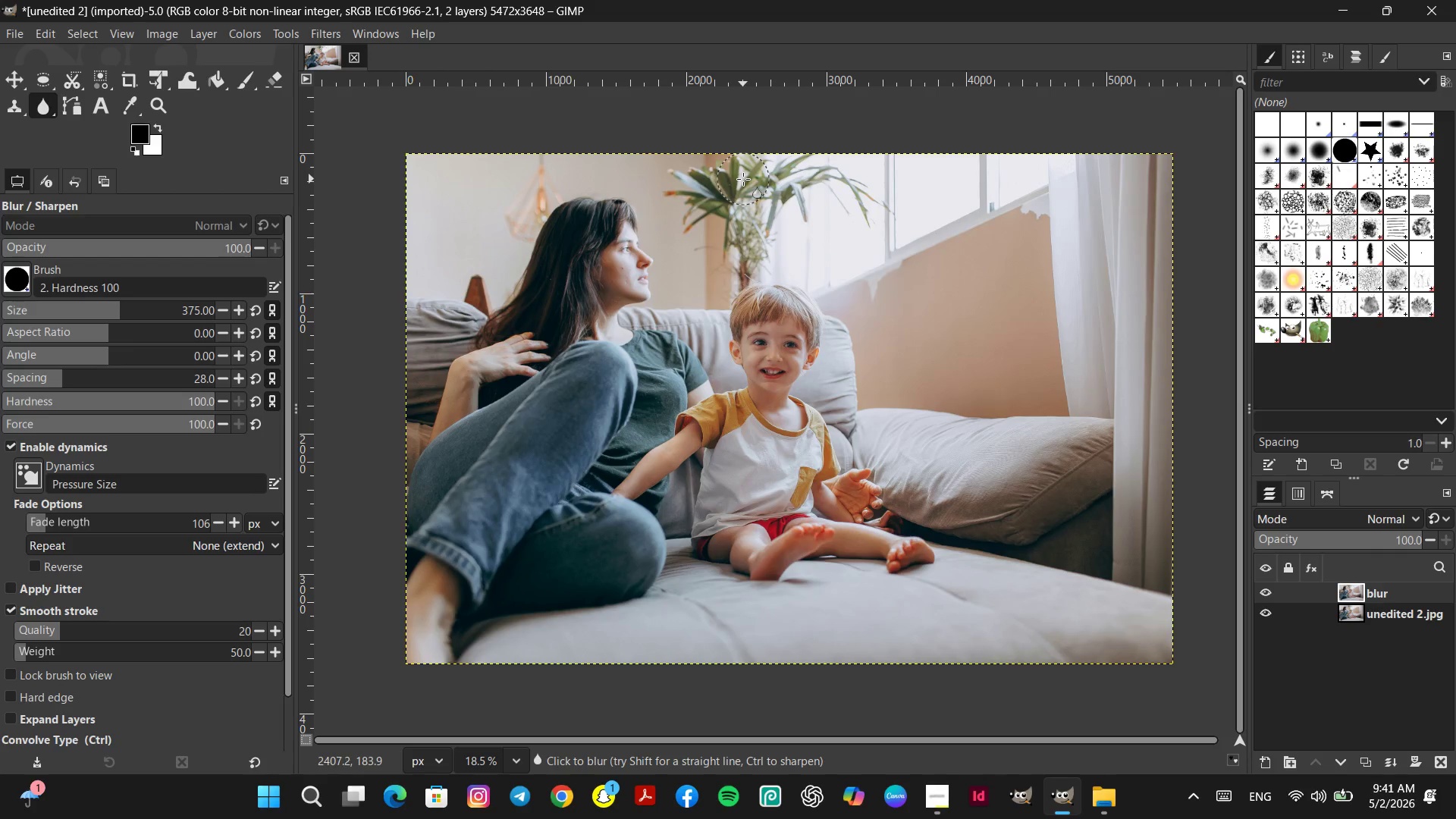 
left_click_drag(start_coordinate=[743, 179], to_coordinate=[739, 195])
 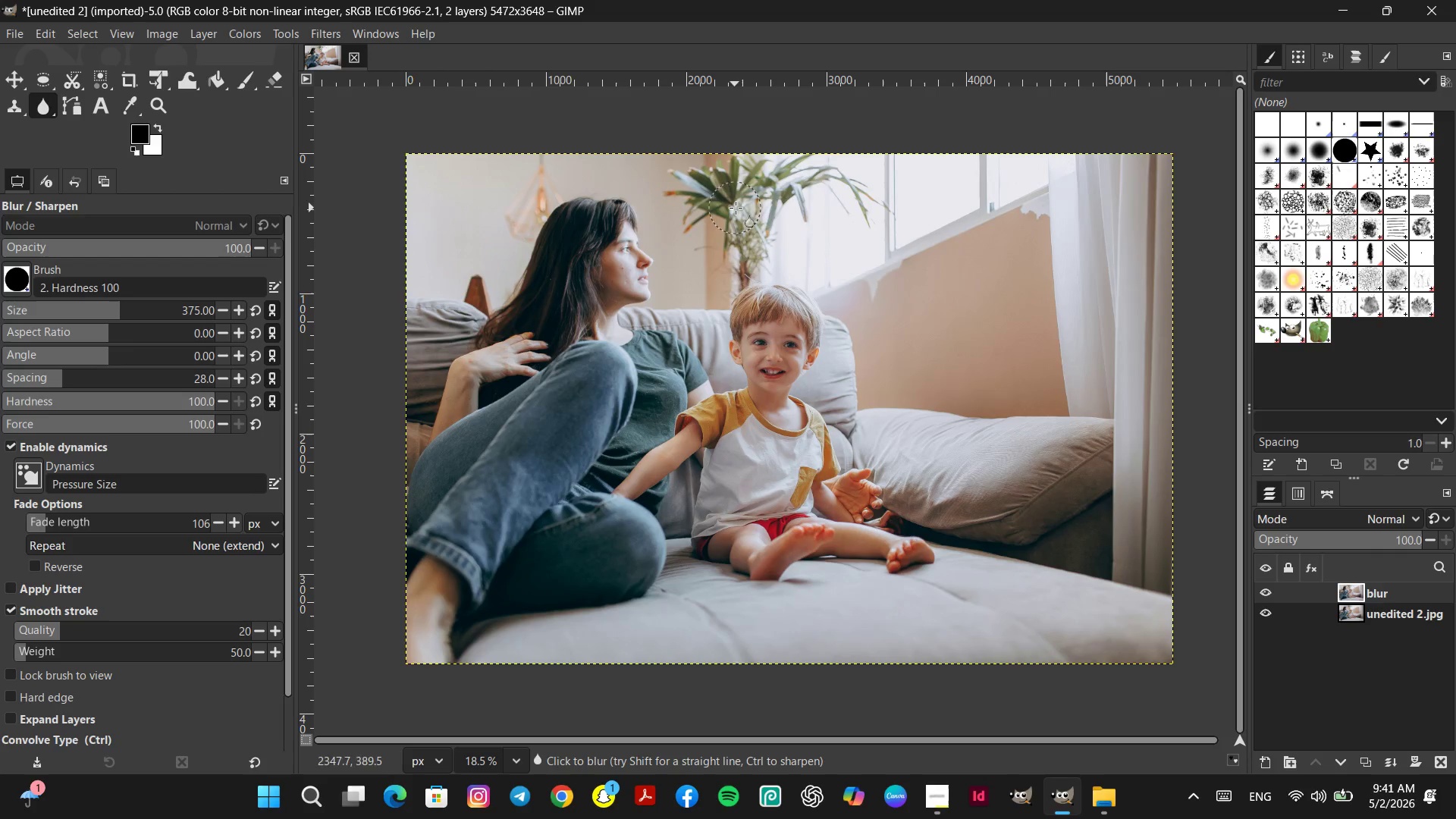 
left_click_drag(start_coordinate=[735, 208], to_coordinate=[739, 210])
 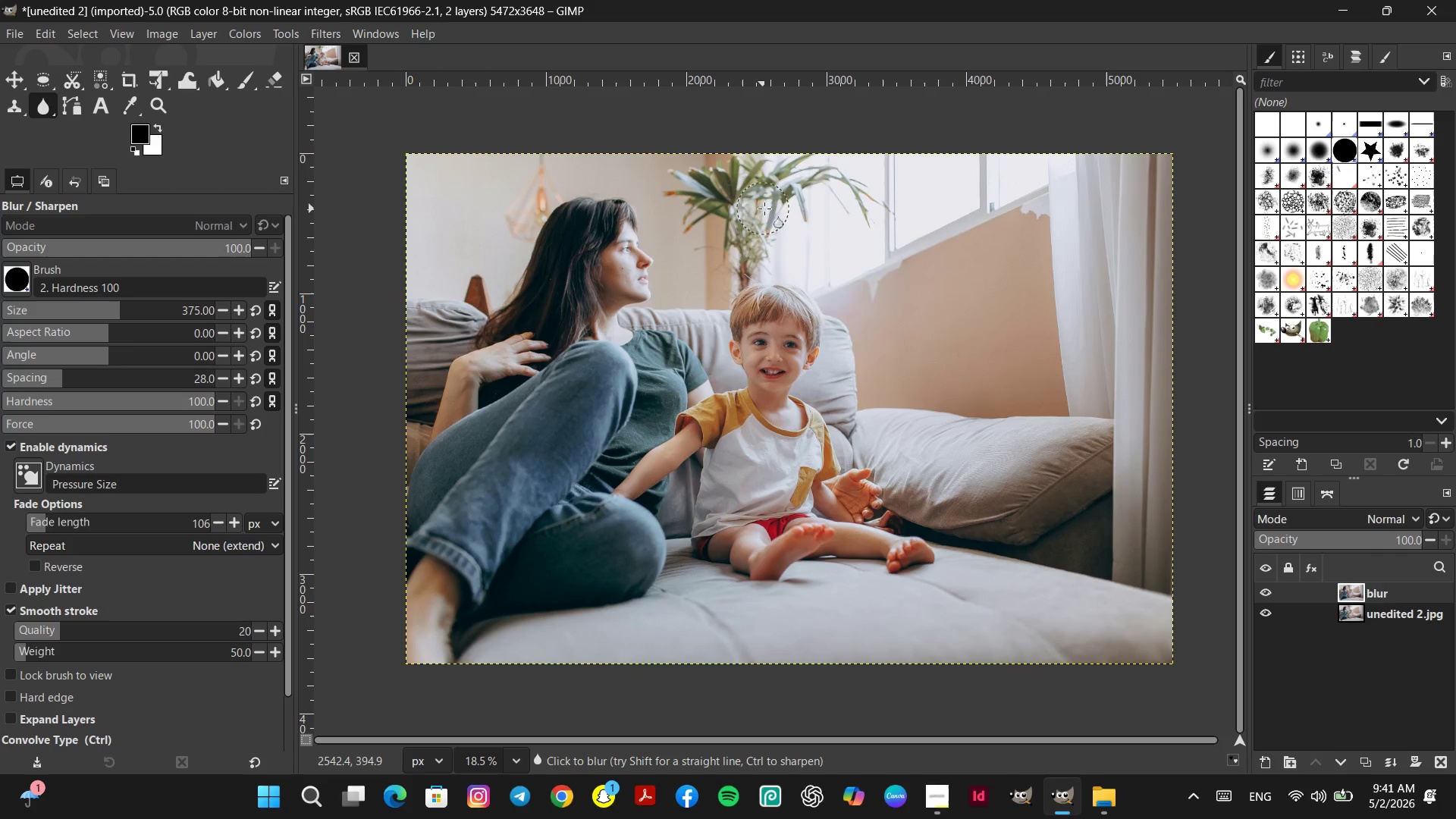 
left_click_drag(start_coordinate=[766, 209], to_coordinate=[780, 212])
 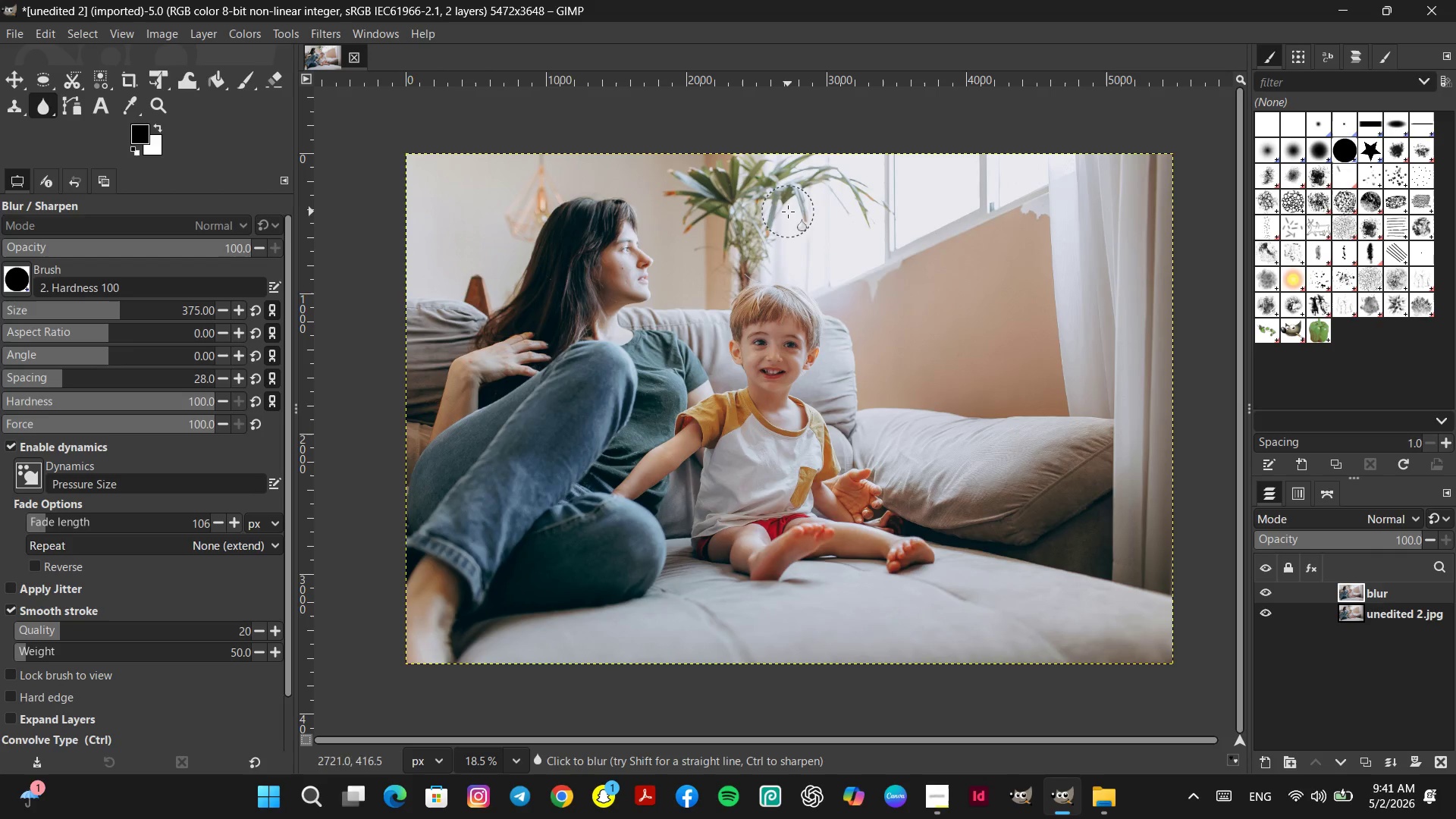 
left_click_drag(start_coordinate=[788, 212], to_coordinate=[792, 210])
 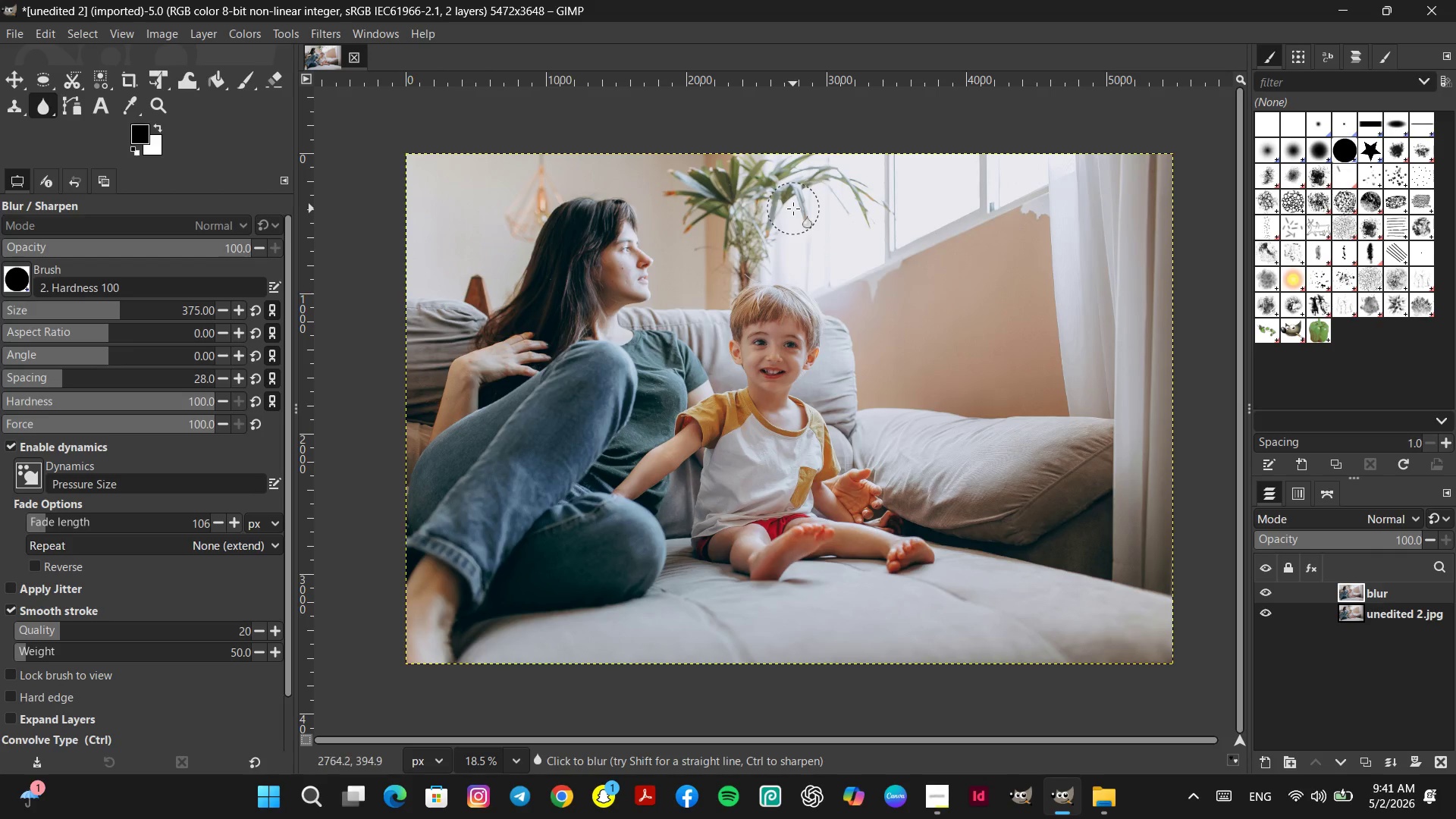 
triple_click([793, 209])
 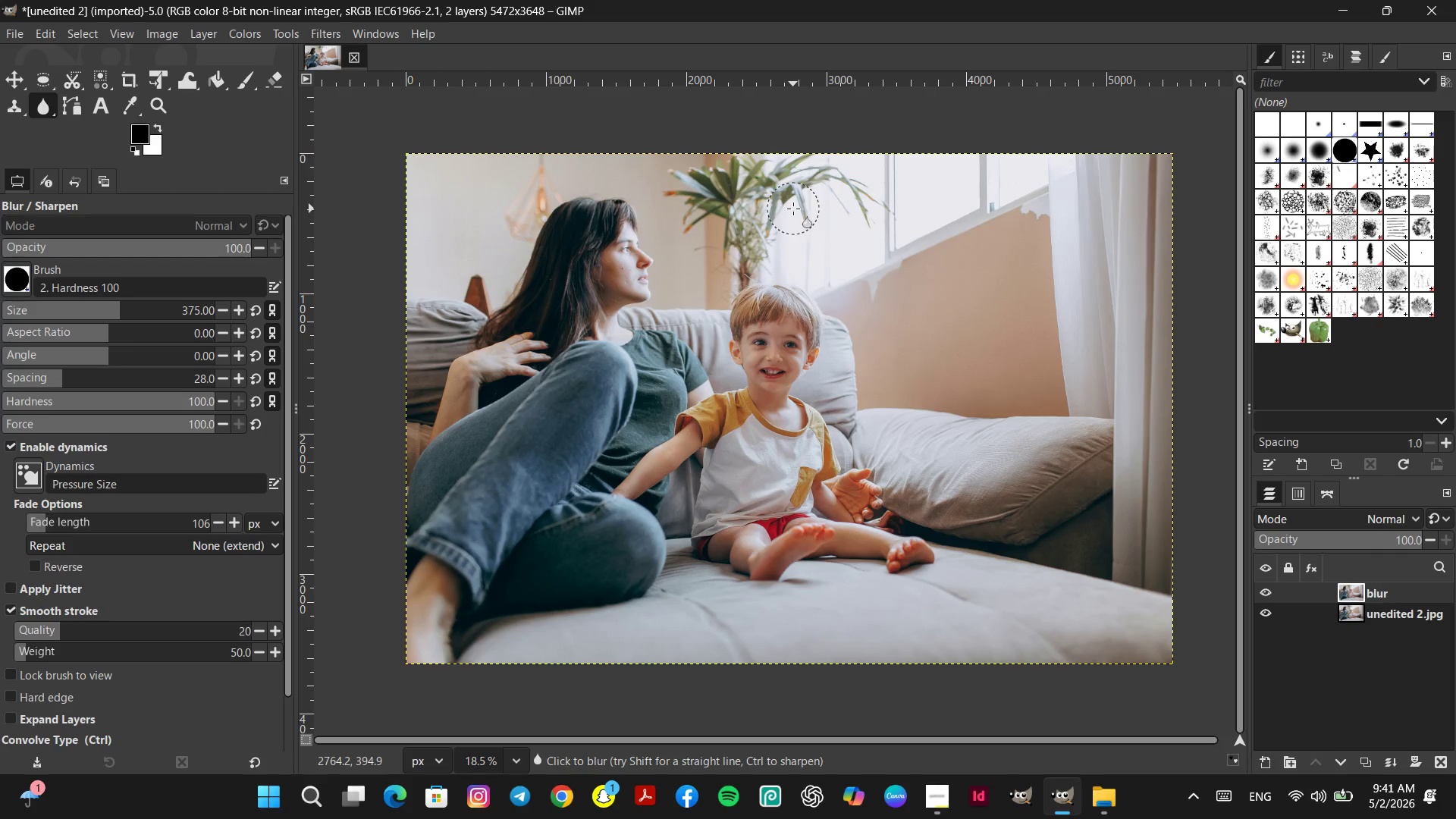 
triple_click([793, 209])
 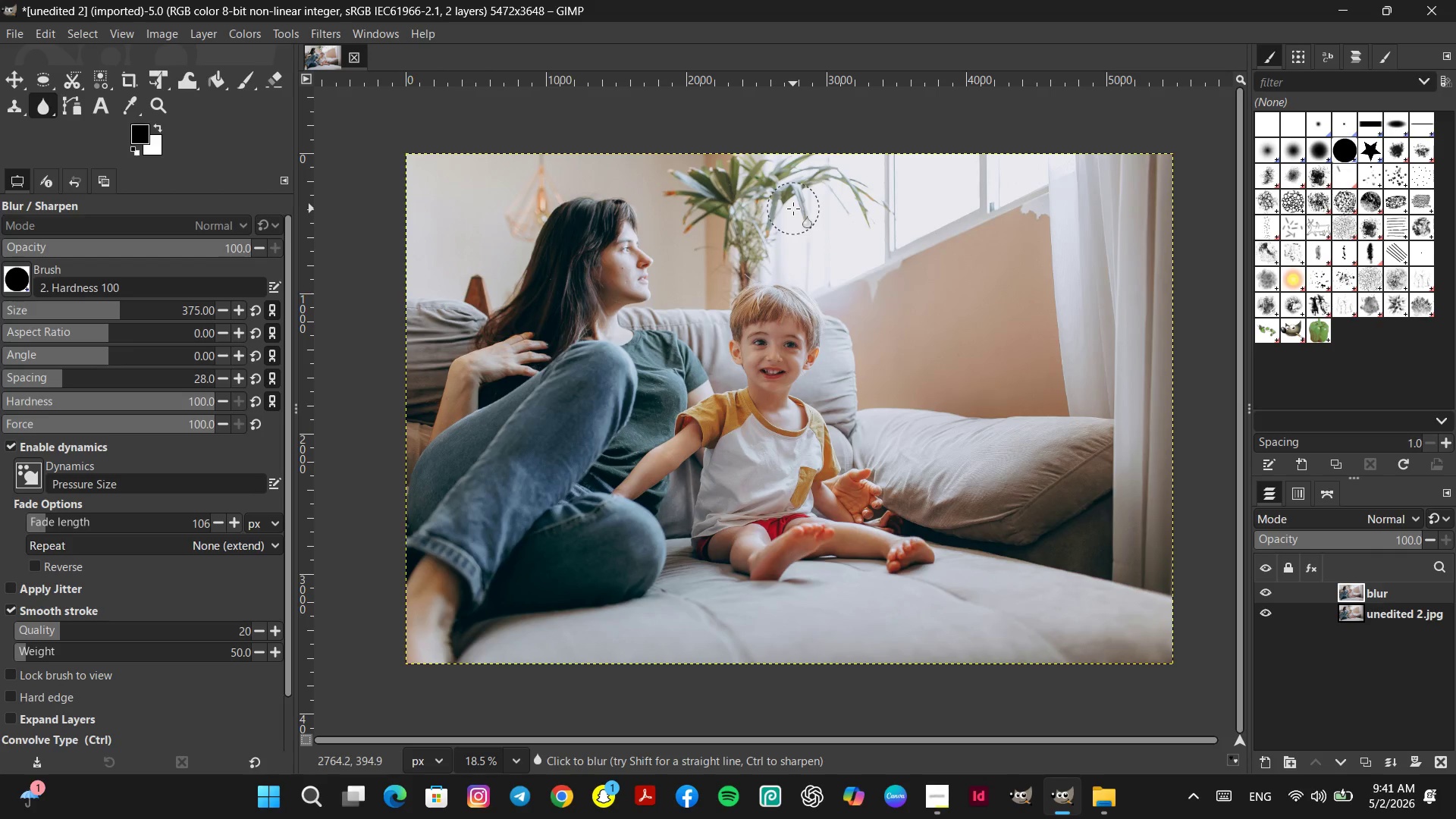 
triple_click([793, 209])
 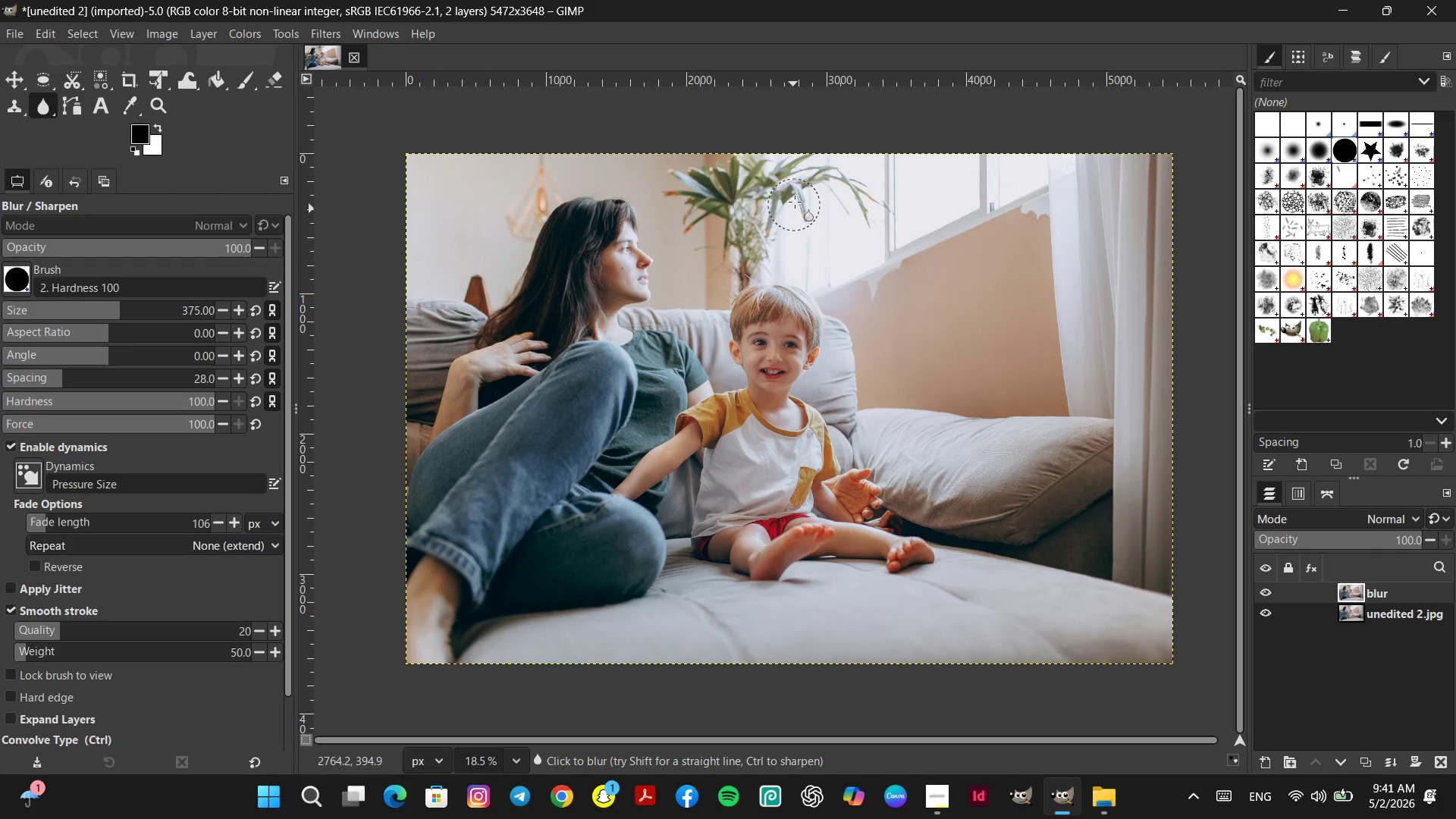 
triple_click([799, 194])
 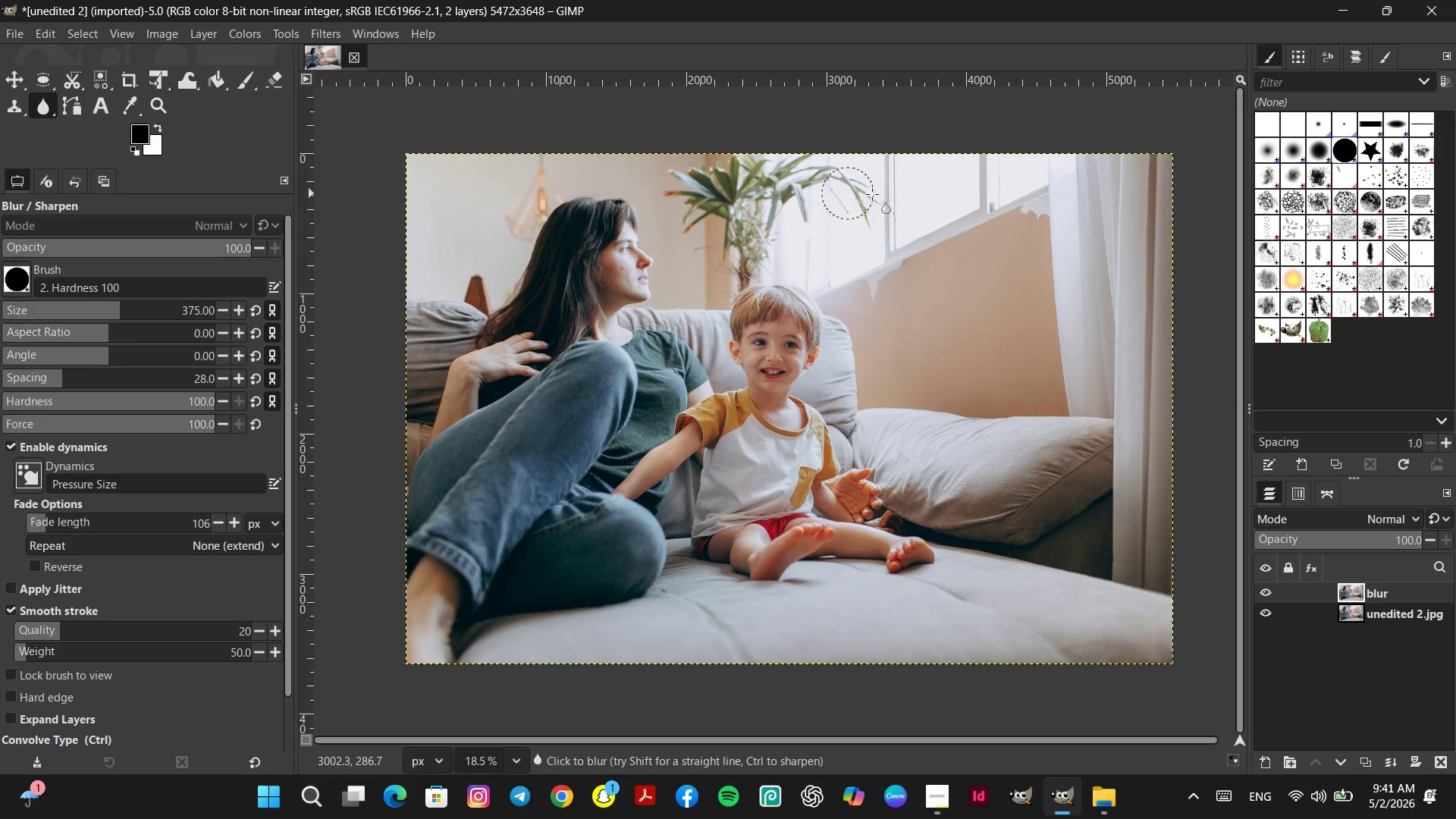 
left_click_drag(start_coordinate=[880, 197], to_coordinate=[874, 197])
 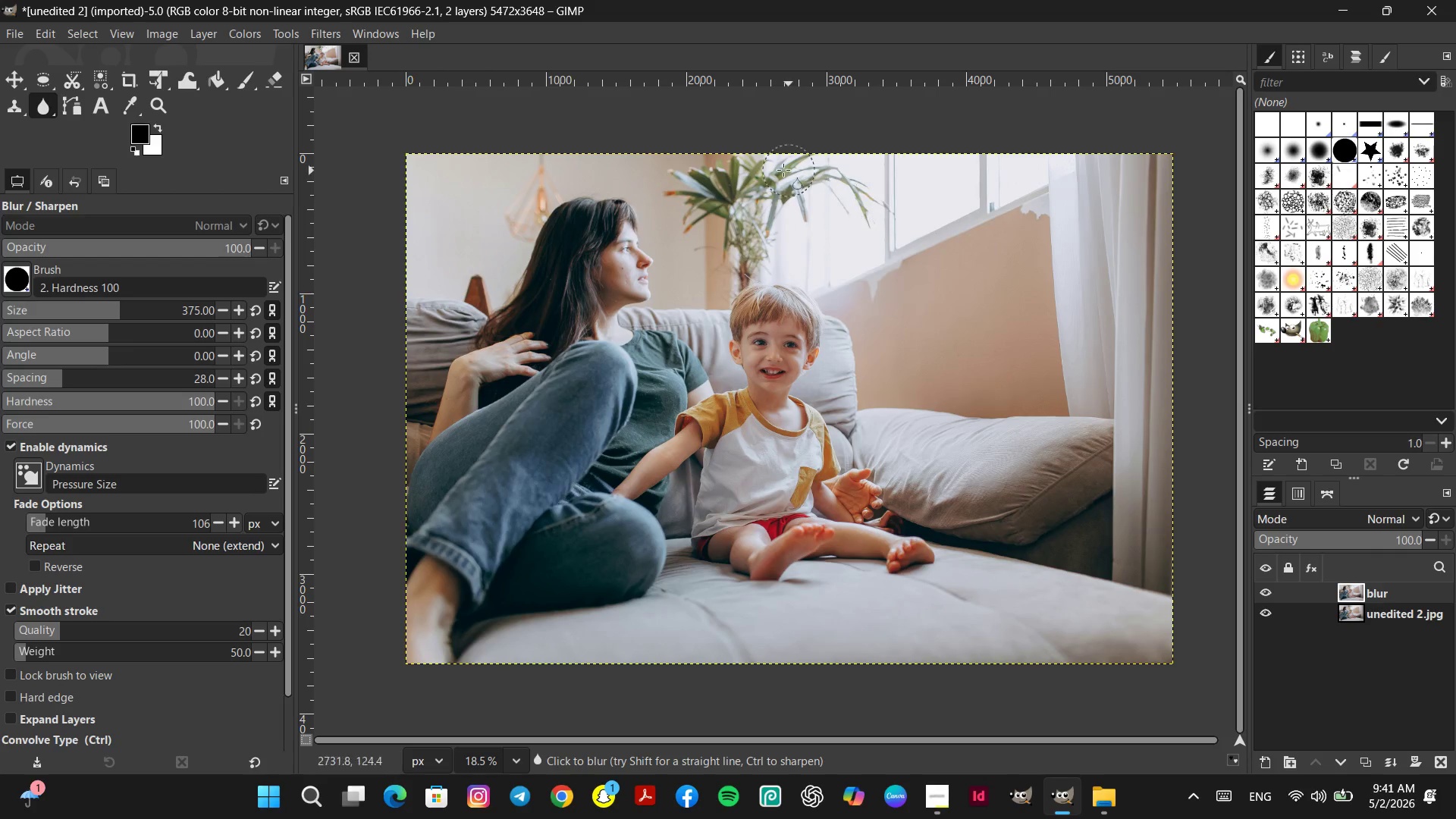 
triple_click([783, 170])
 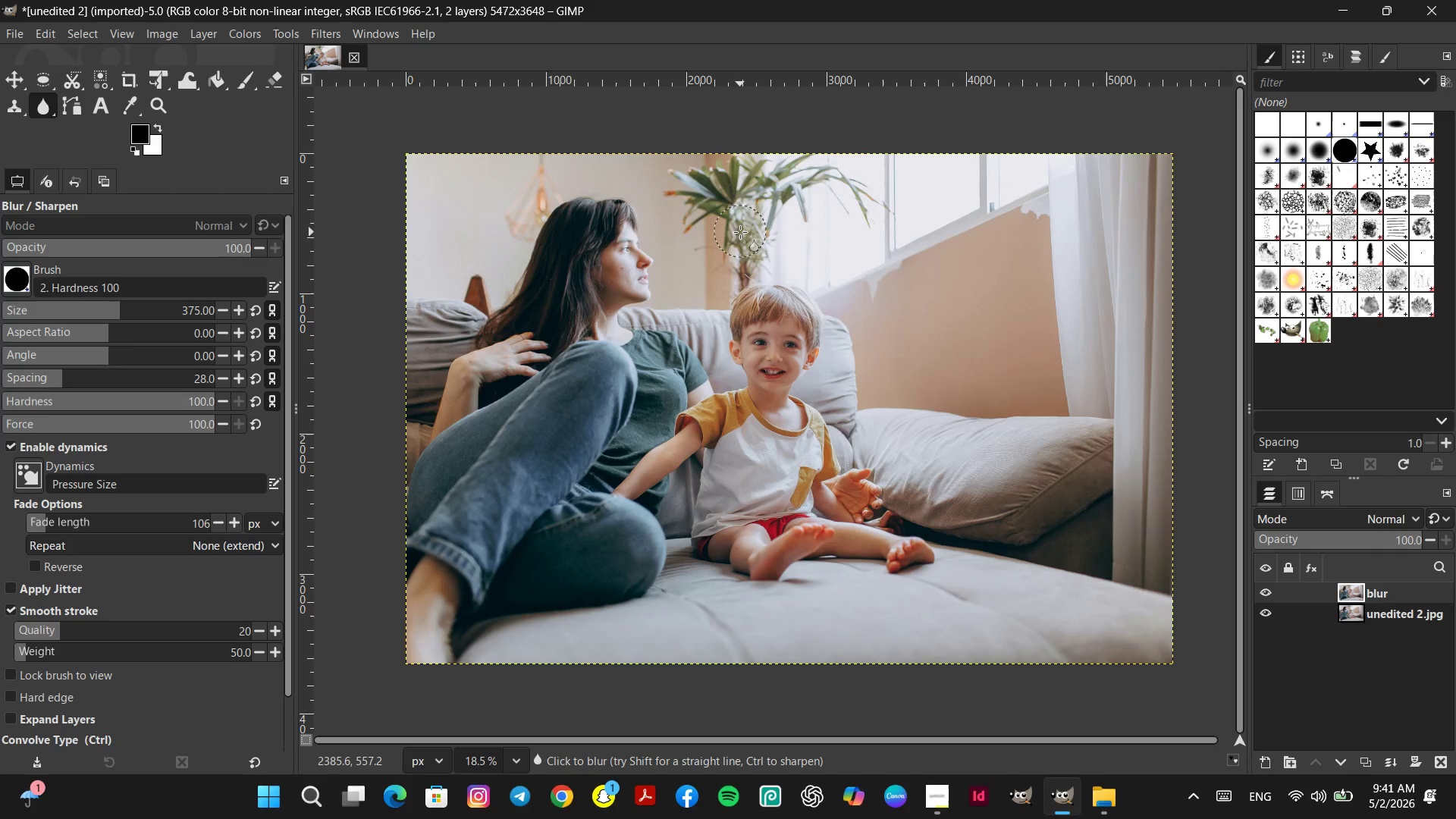 
triple_click([739, 241])
 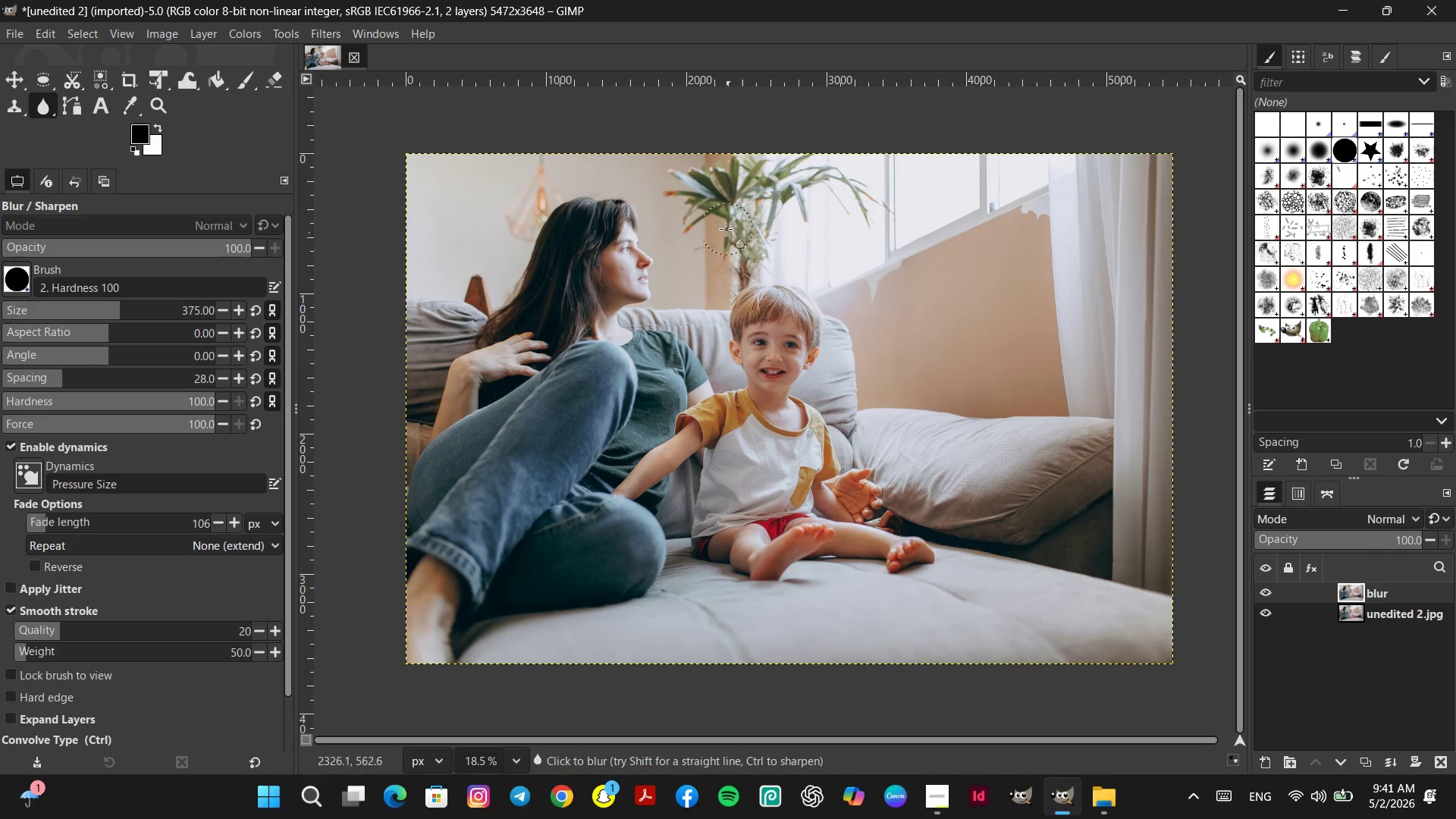 
left_click_drag(start_coordinate=[725, 229], to_coordinate=[711, 224])
 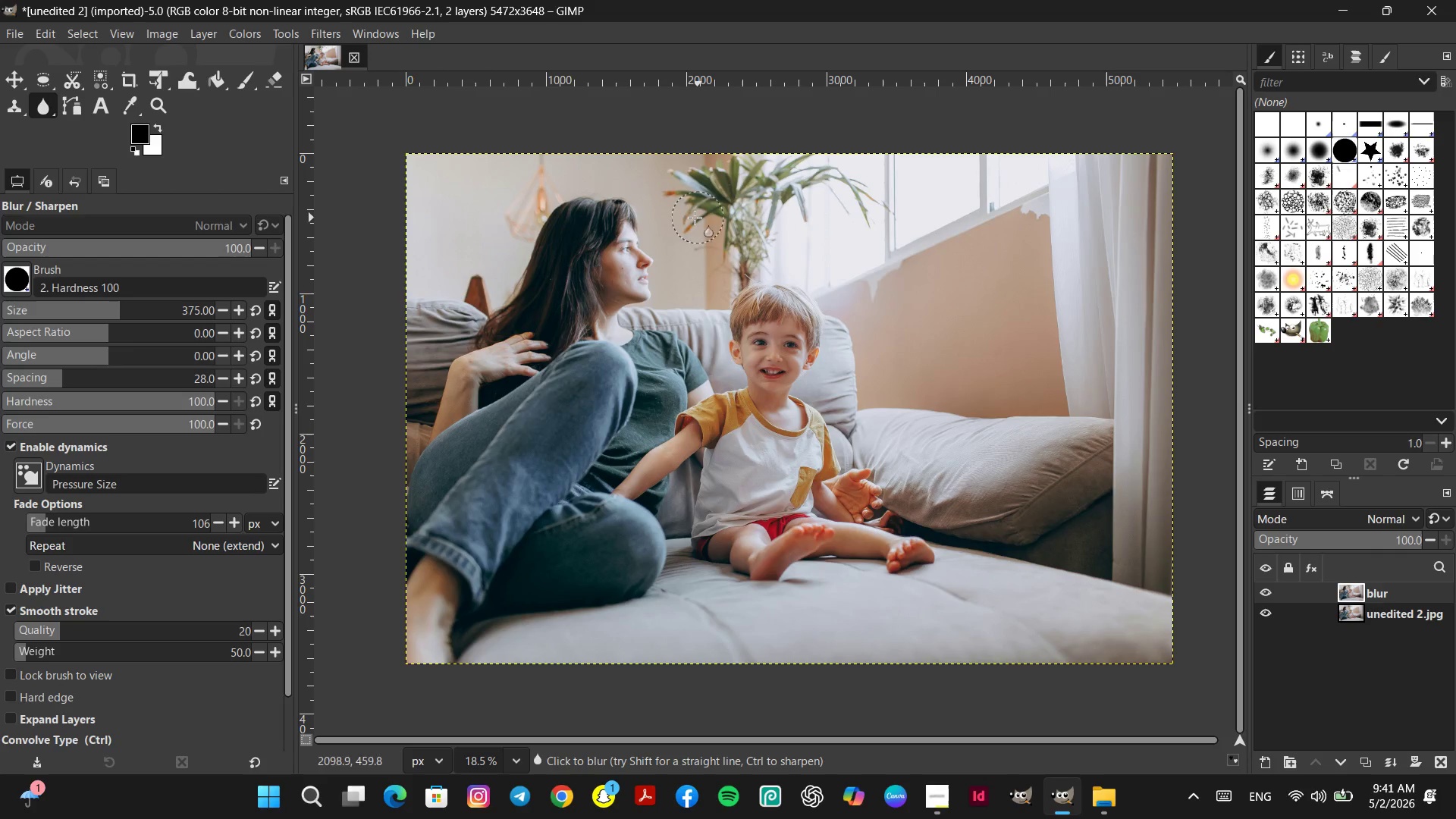 
left_click_drag(start_coordinate=[696, 218], to_coordinate=[688, 217])
 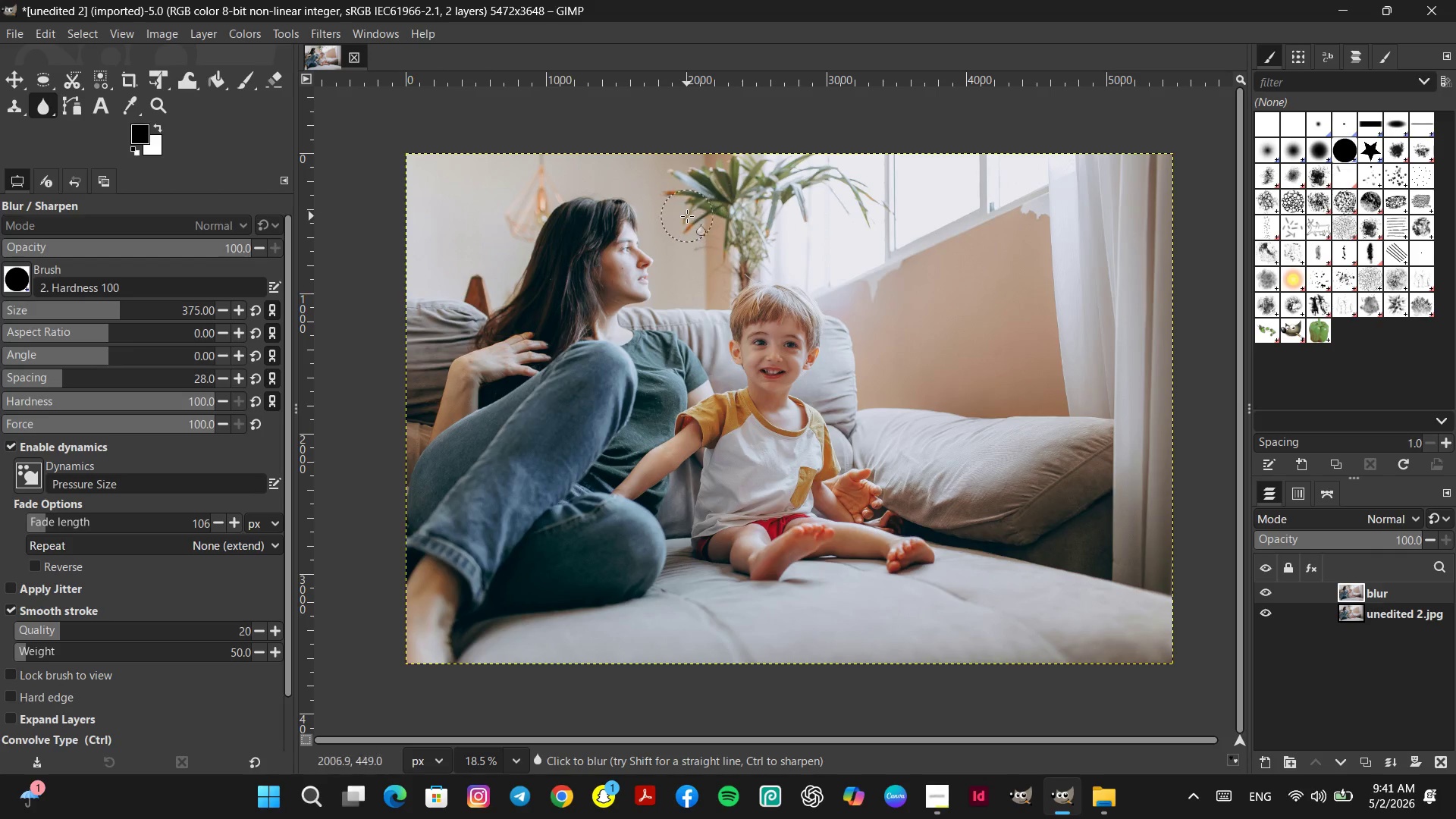 
triple_click([687, 216])
 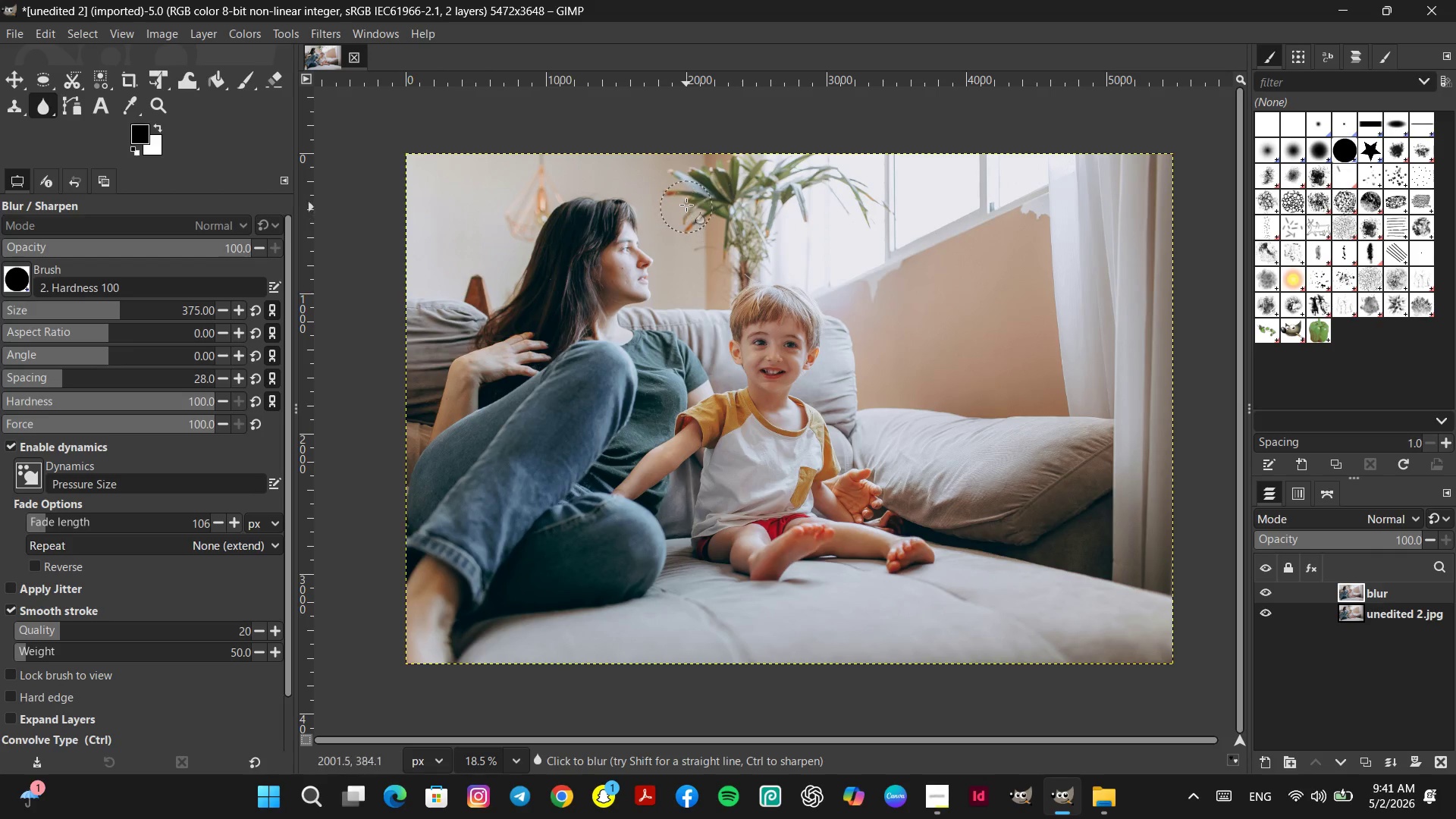 
left_click_drag(start_coordinate=[686, 207], to_coordinate=[686, 198])
 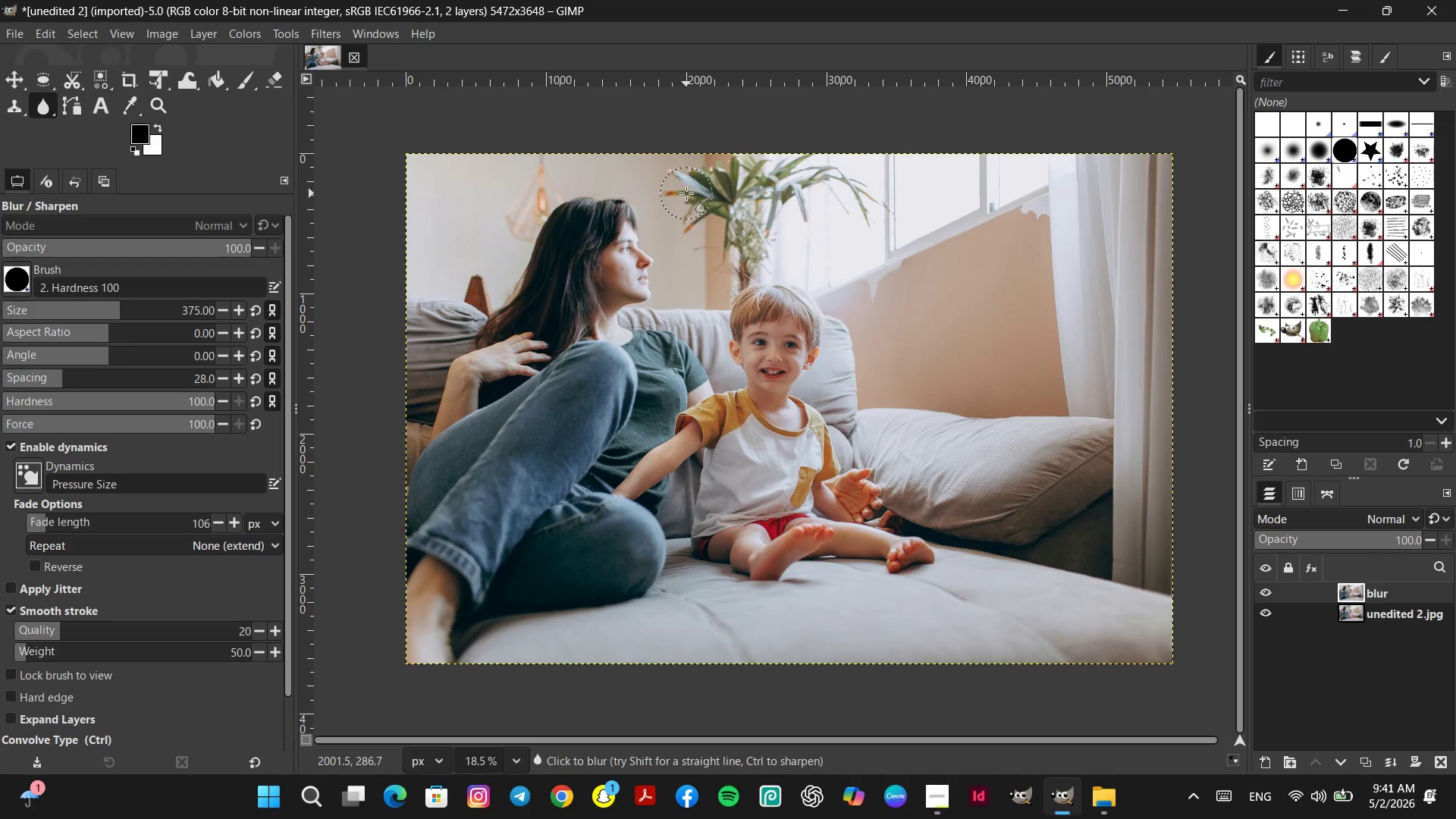 
left_click_drag(start_coordinate=[686, 193], to_coordinate=[686, 189])
 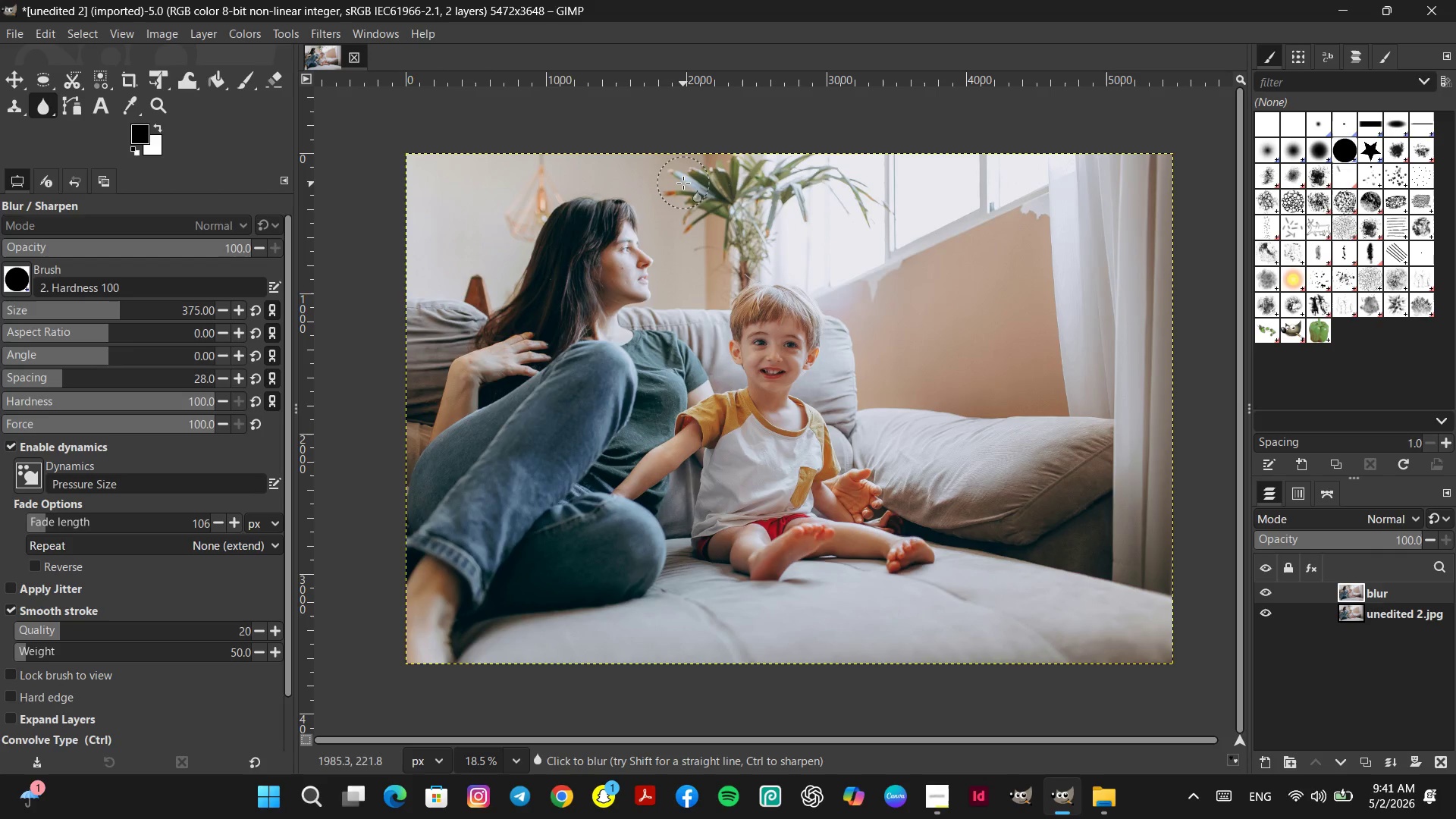 
triple_click([683, 183])
 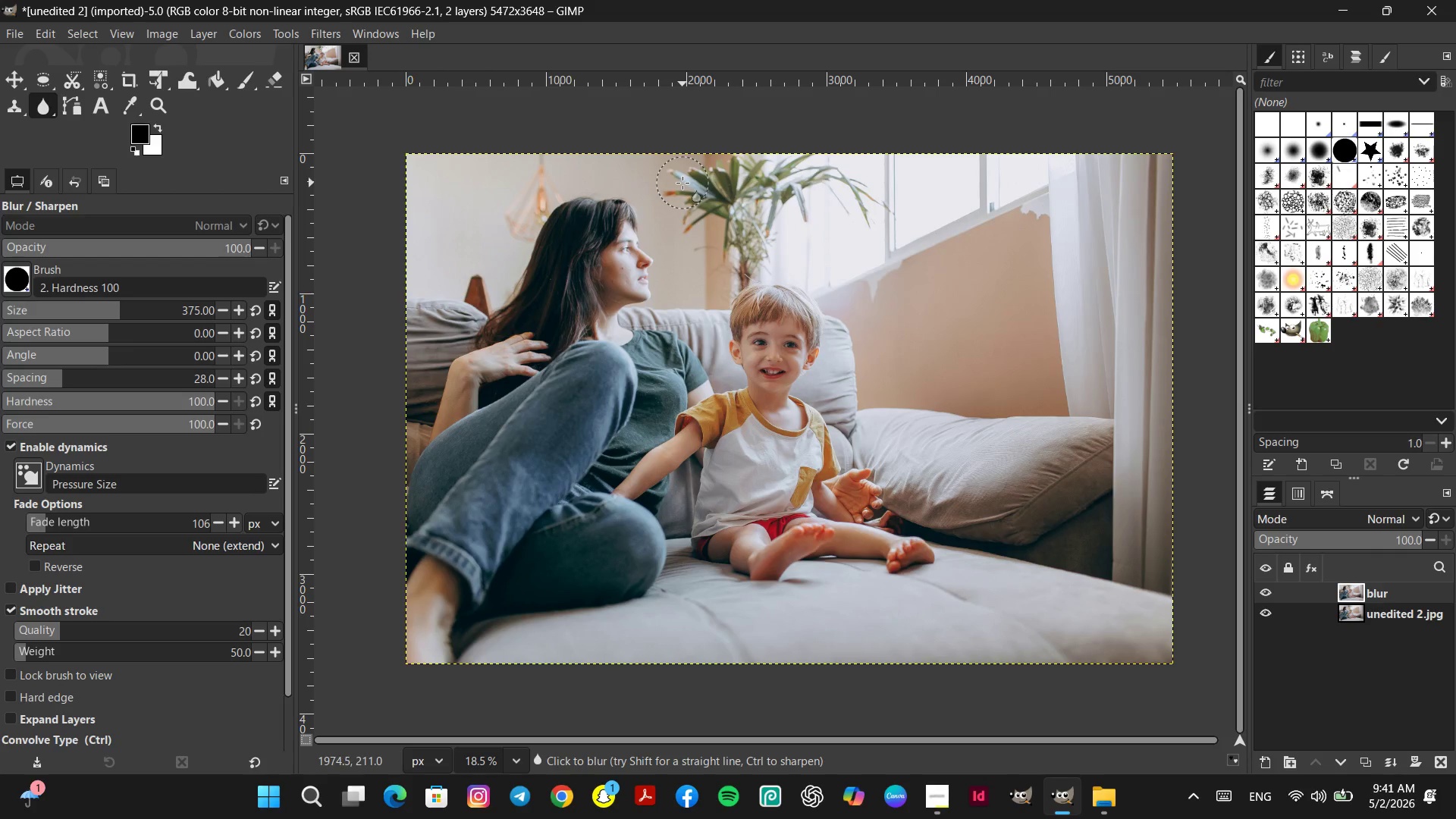 
triple_click([682, 183])
 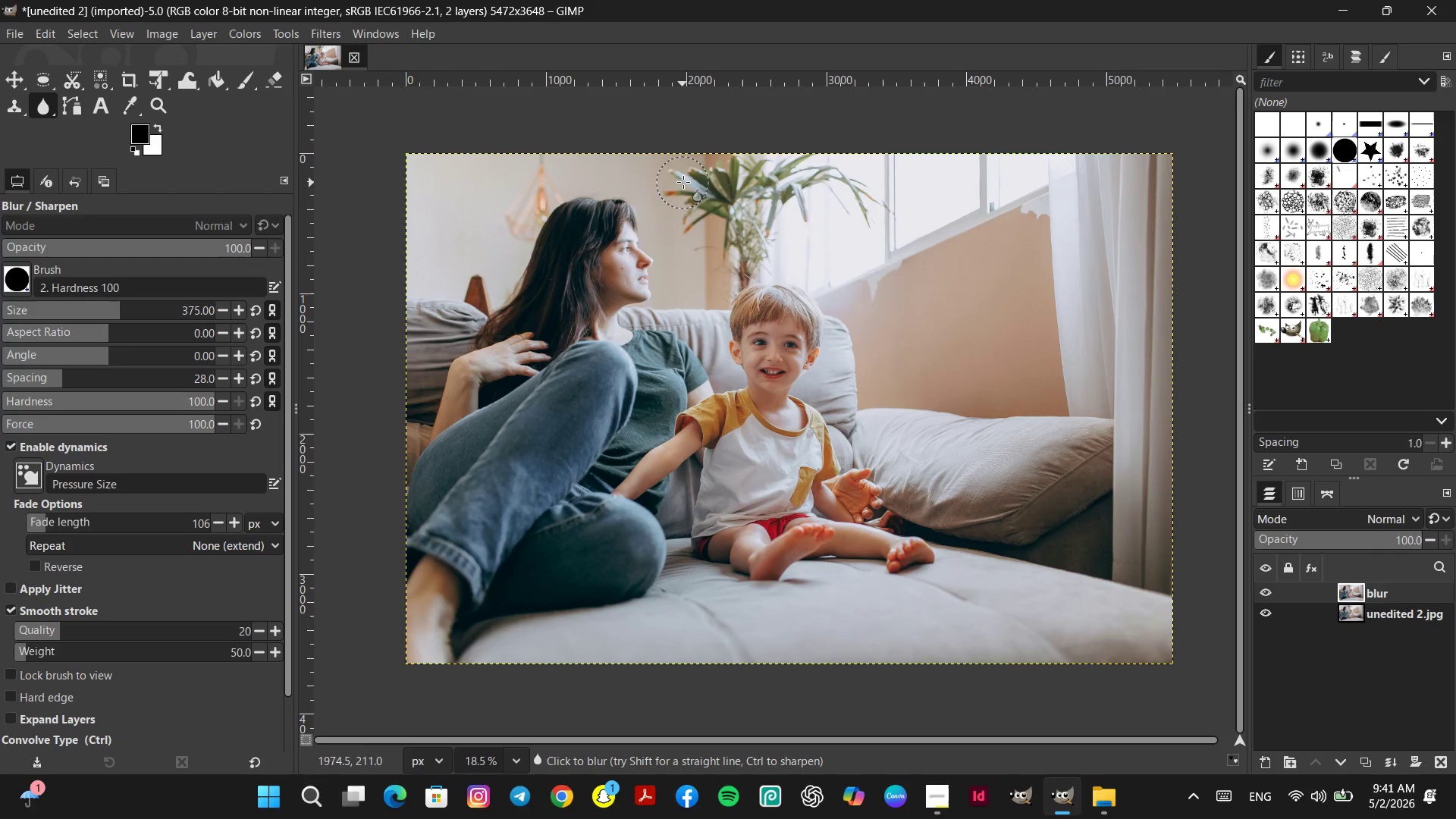 
left_click_drag(start_coordinate=[682, 183], to_coordinate=[688, 181])
 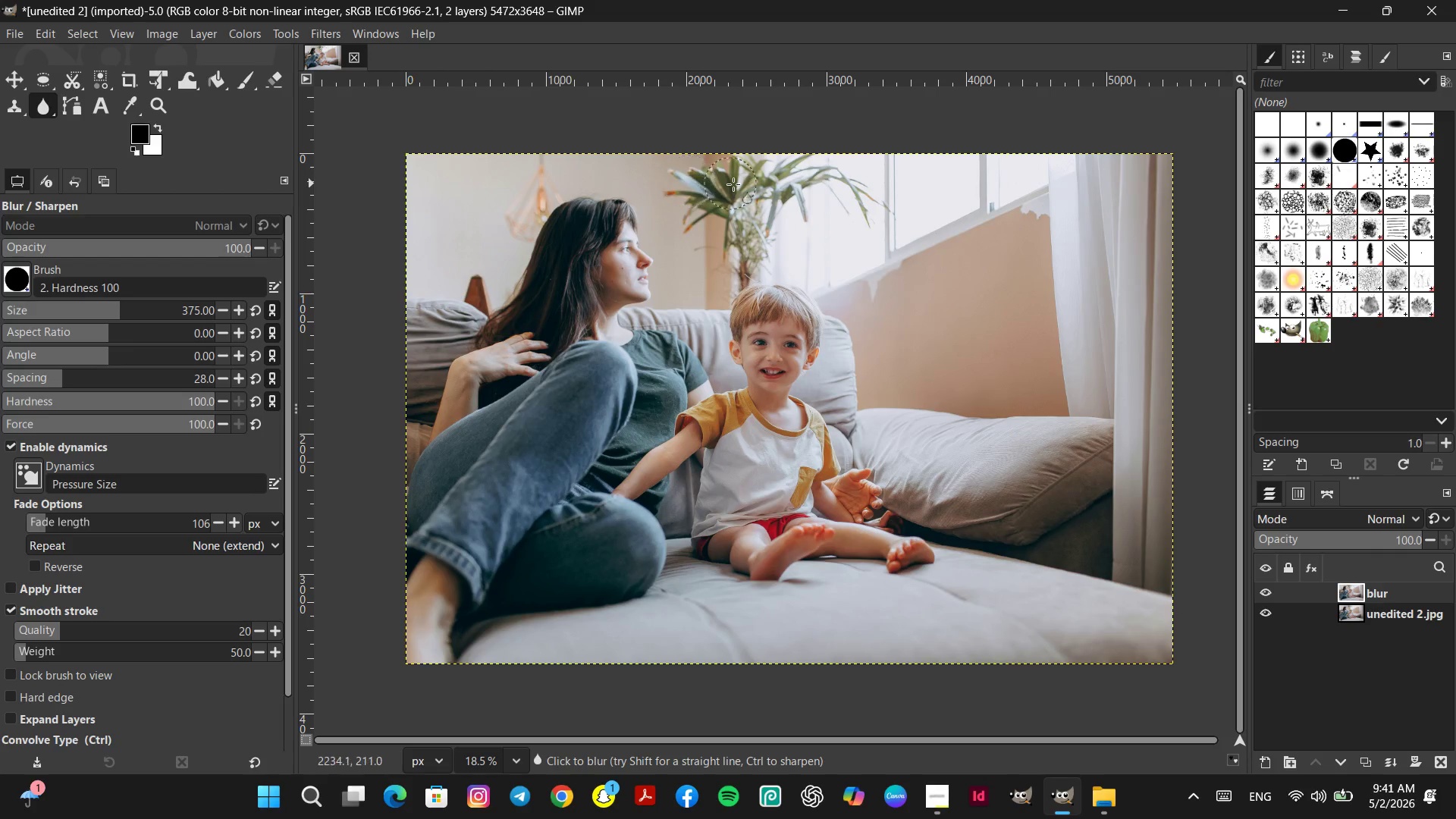 
left_click_drag(start_coordinate=[733, 184], to_coordinate=[749, 184])
 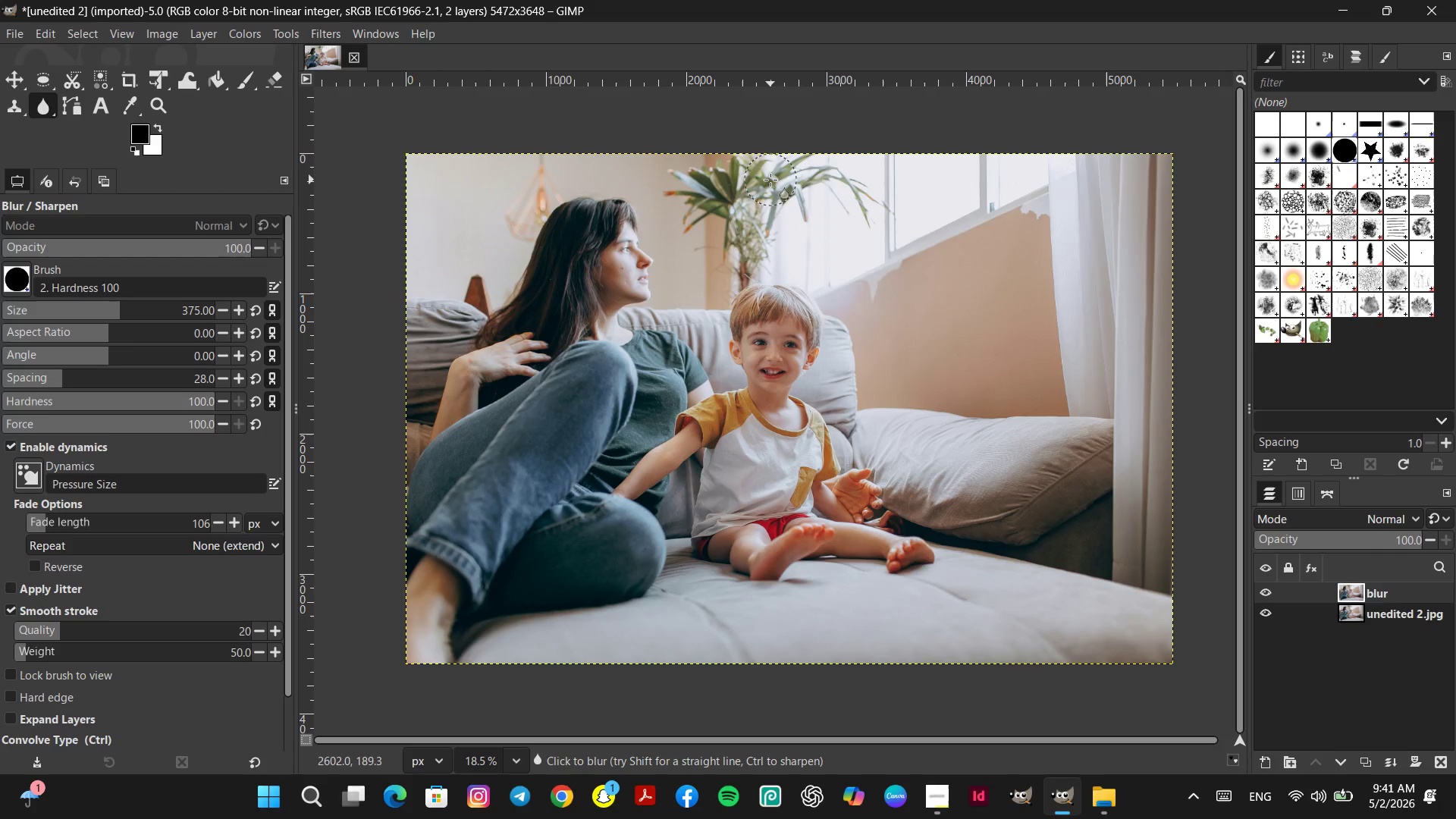 
left_click_drag(start_coordinate=[770, 180], to_coordinate=[775, 178])
 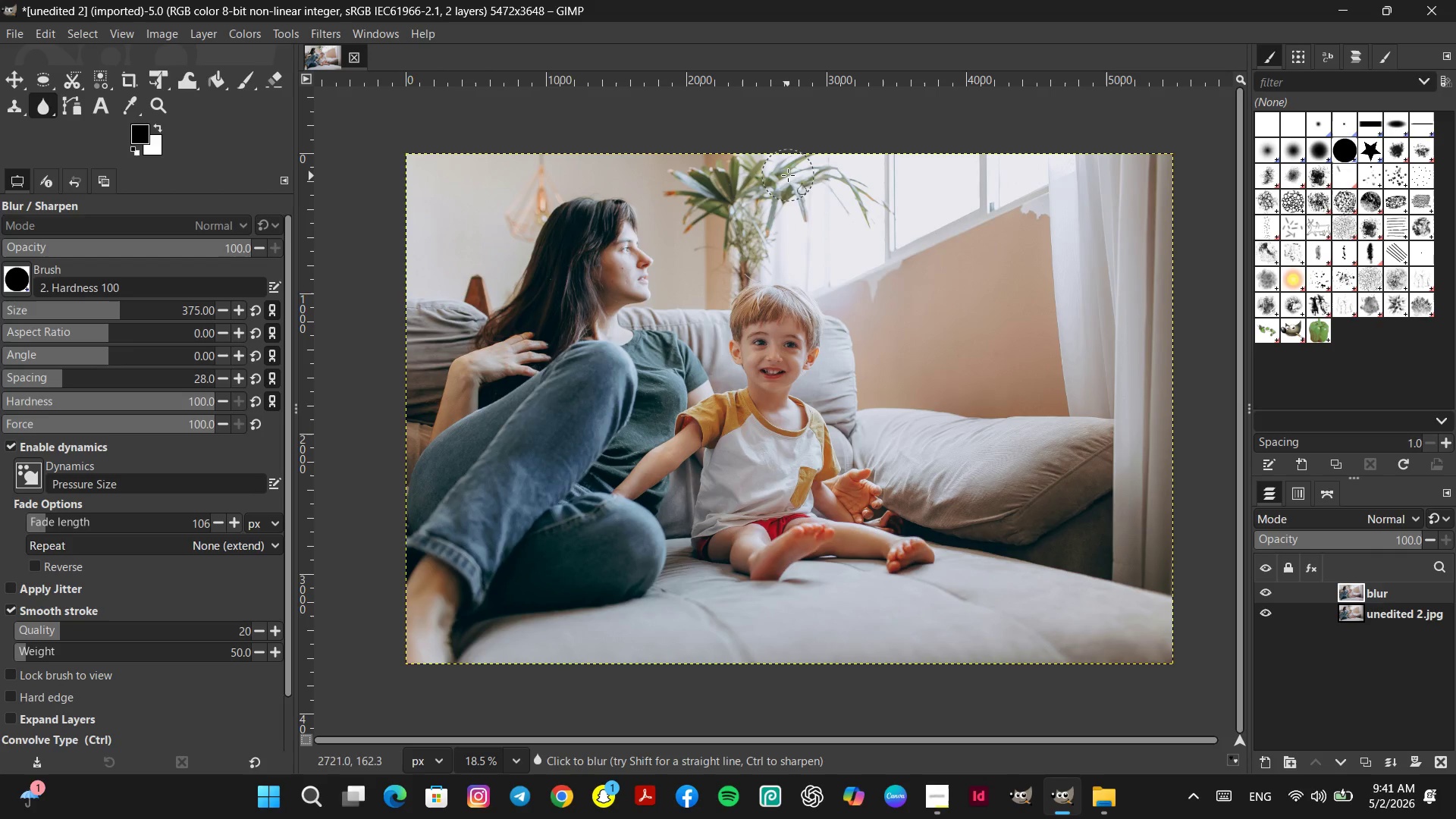 
triple_click([788, 175])
 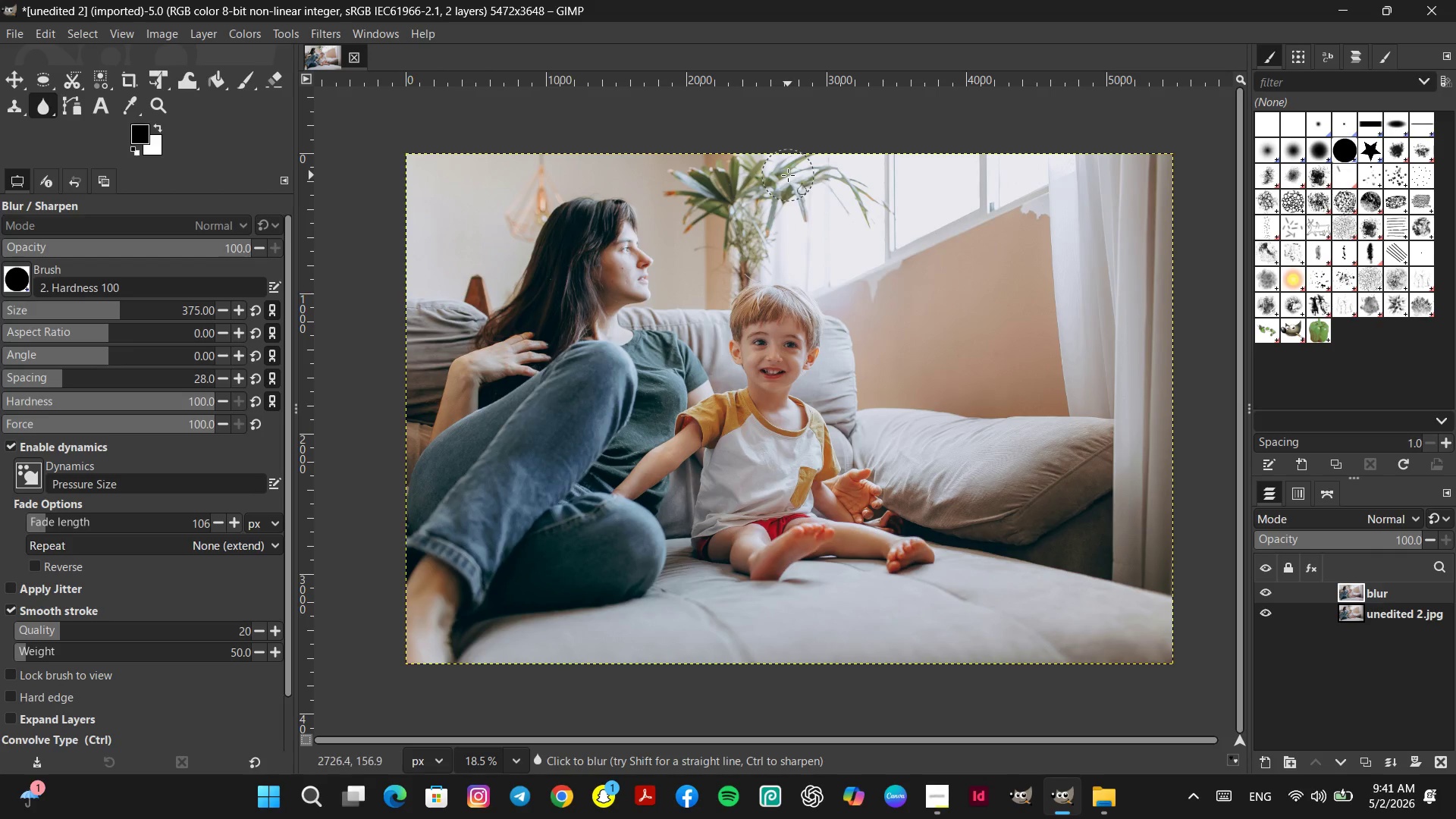 
triple_click([788, 175])
 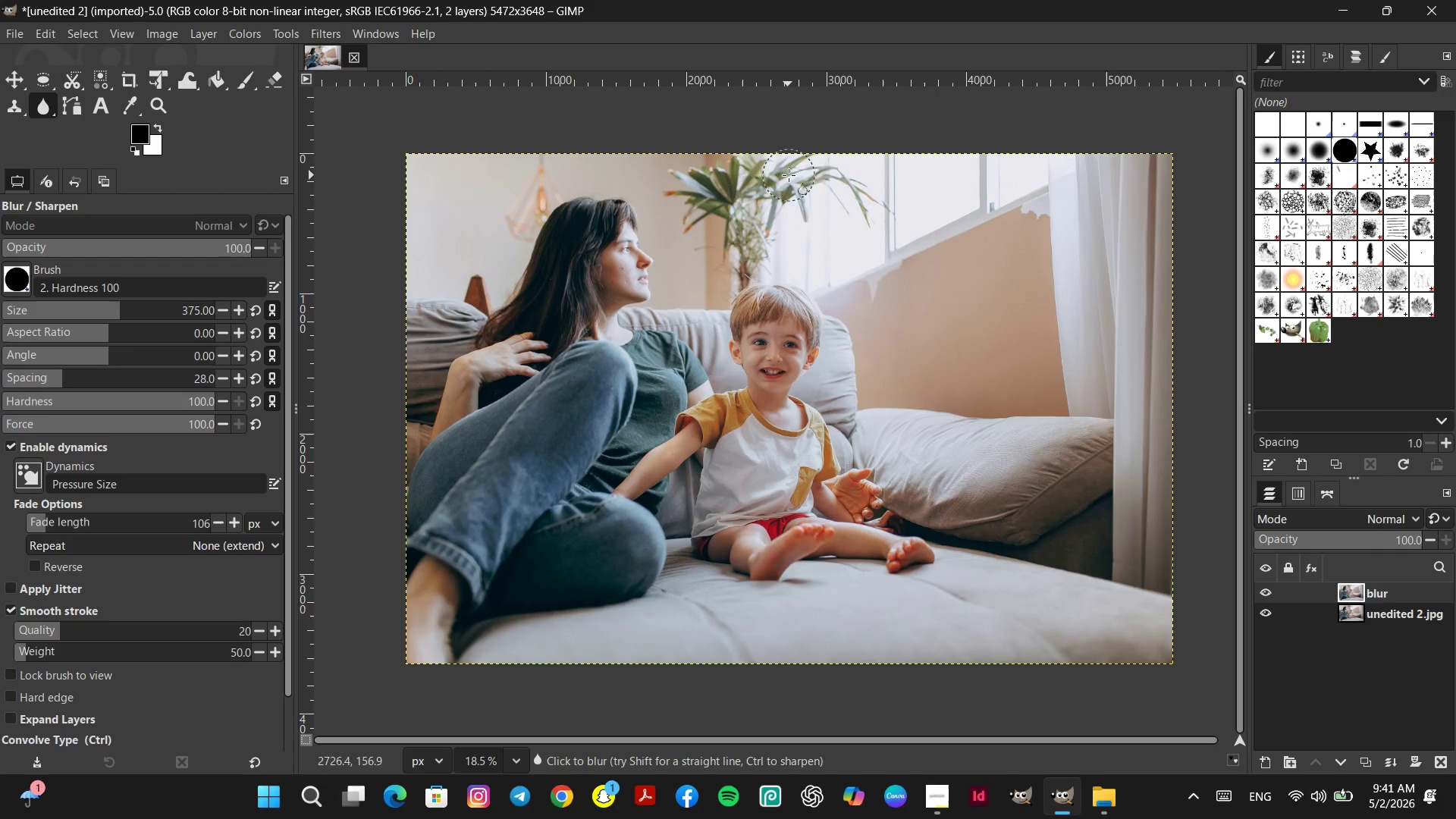 
left_click_drag(start_coordinate=[793, 186], to_coordinate=[795, 193])
 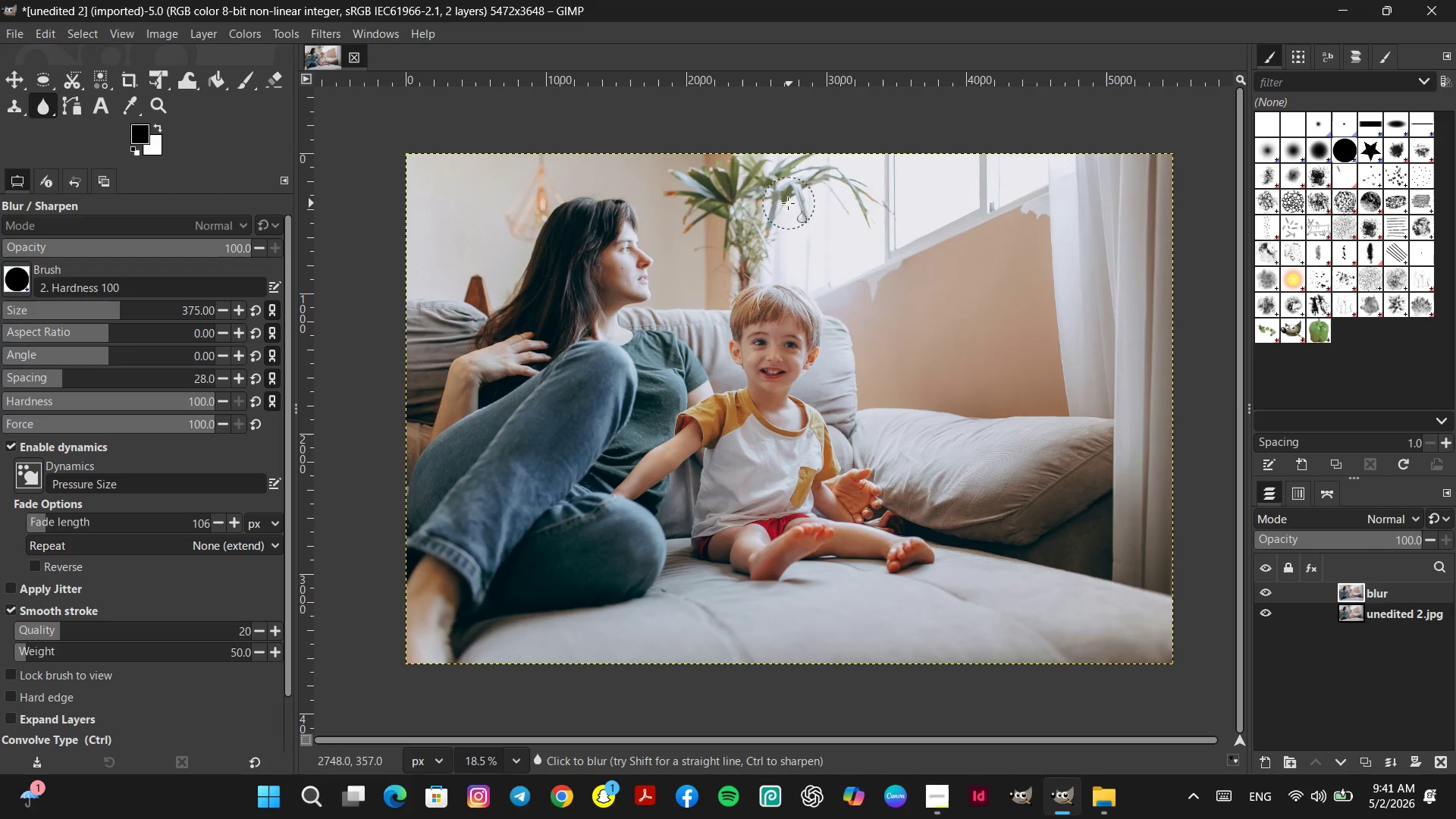 
triple_click([783, 207])
 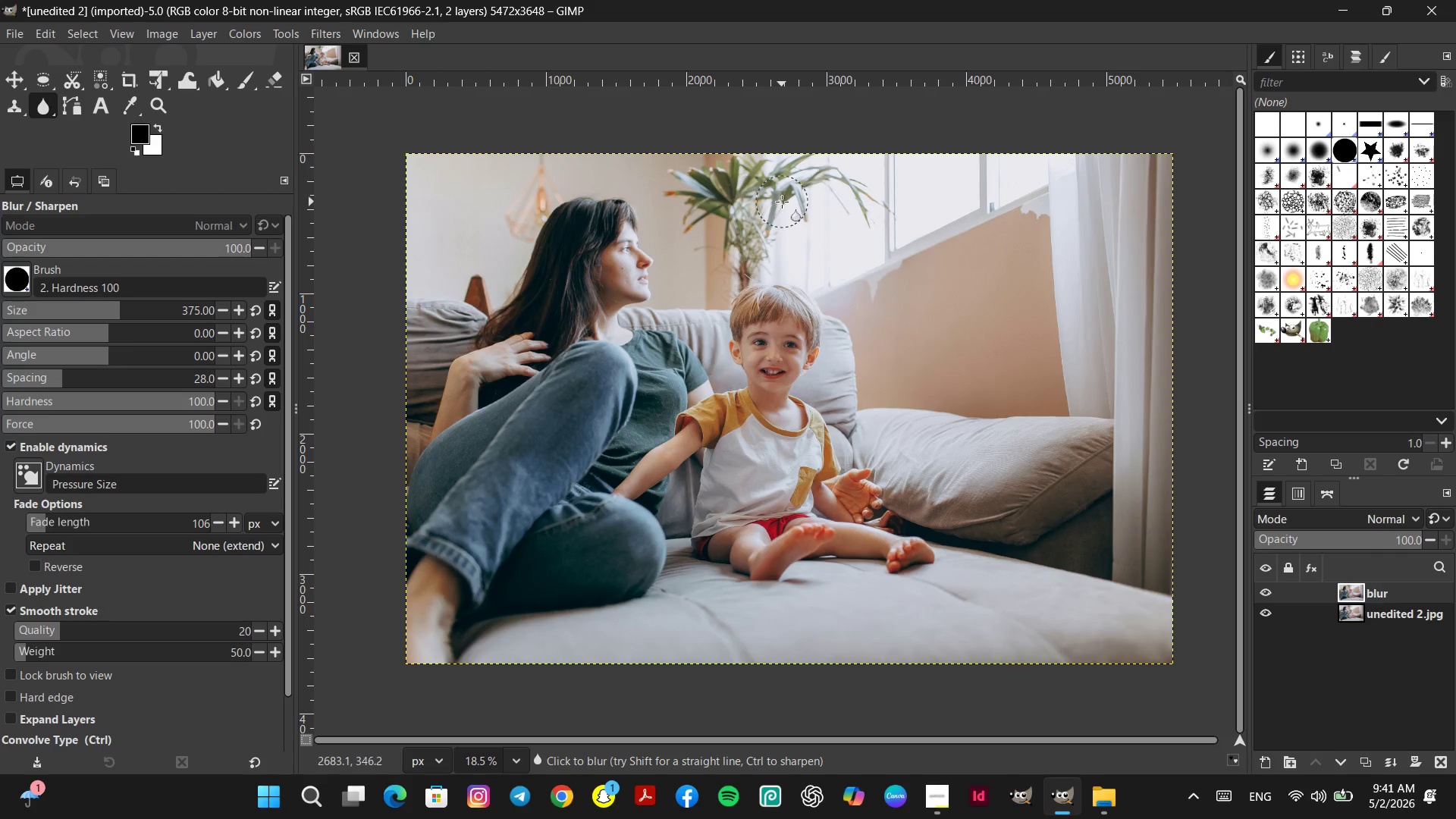 
left_click_drag(start_coordinate=[782, 202], to_coordinate=[782, 197])
 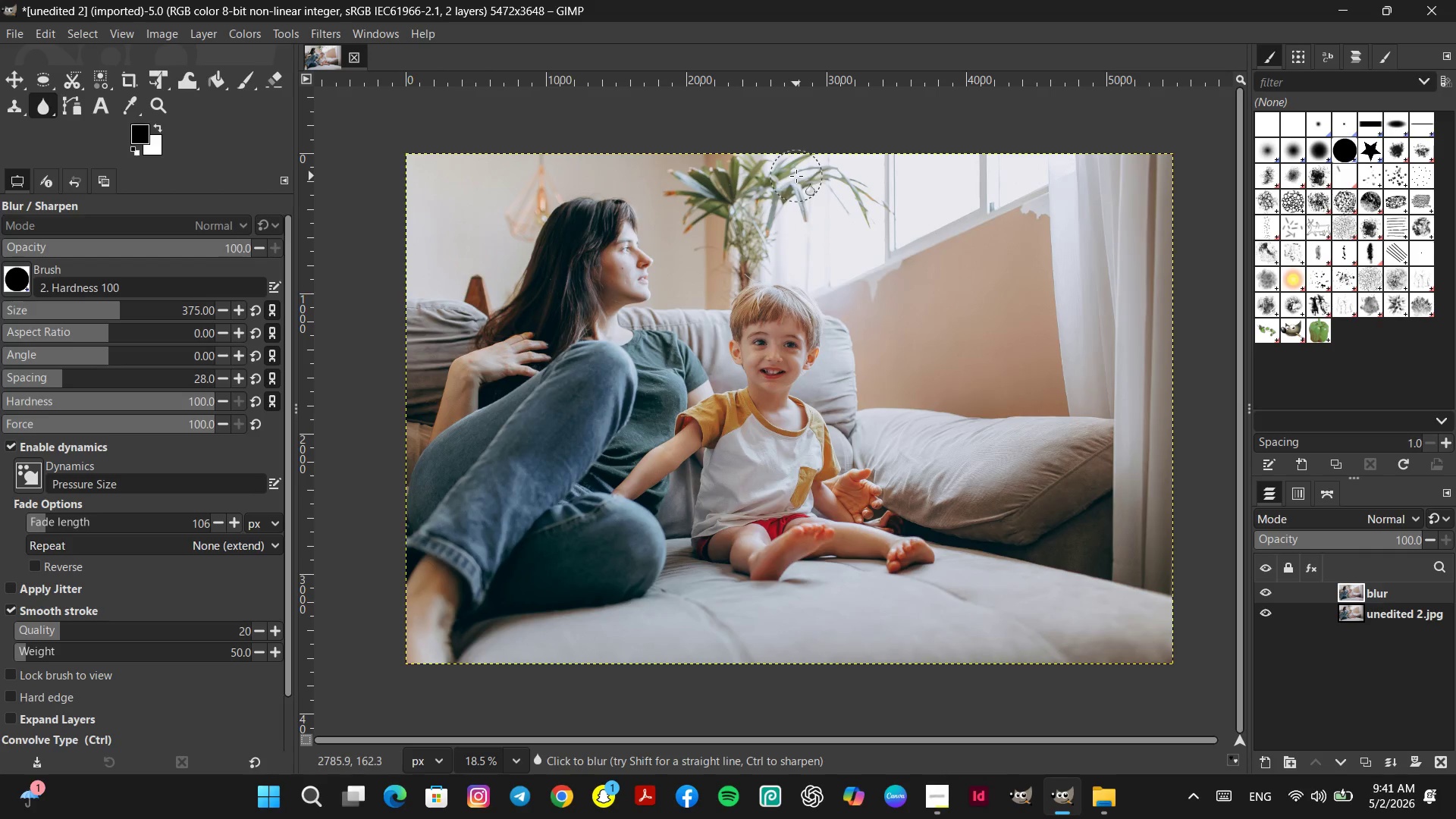 
left_click_drag(start_coordinate=[796, 176], to_coordinate=[783, 176])
 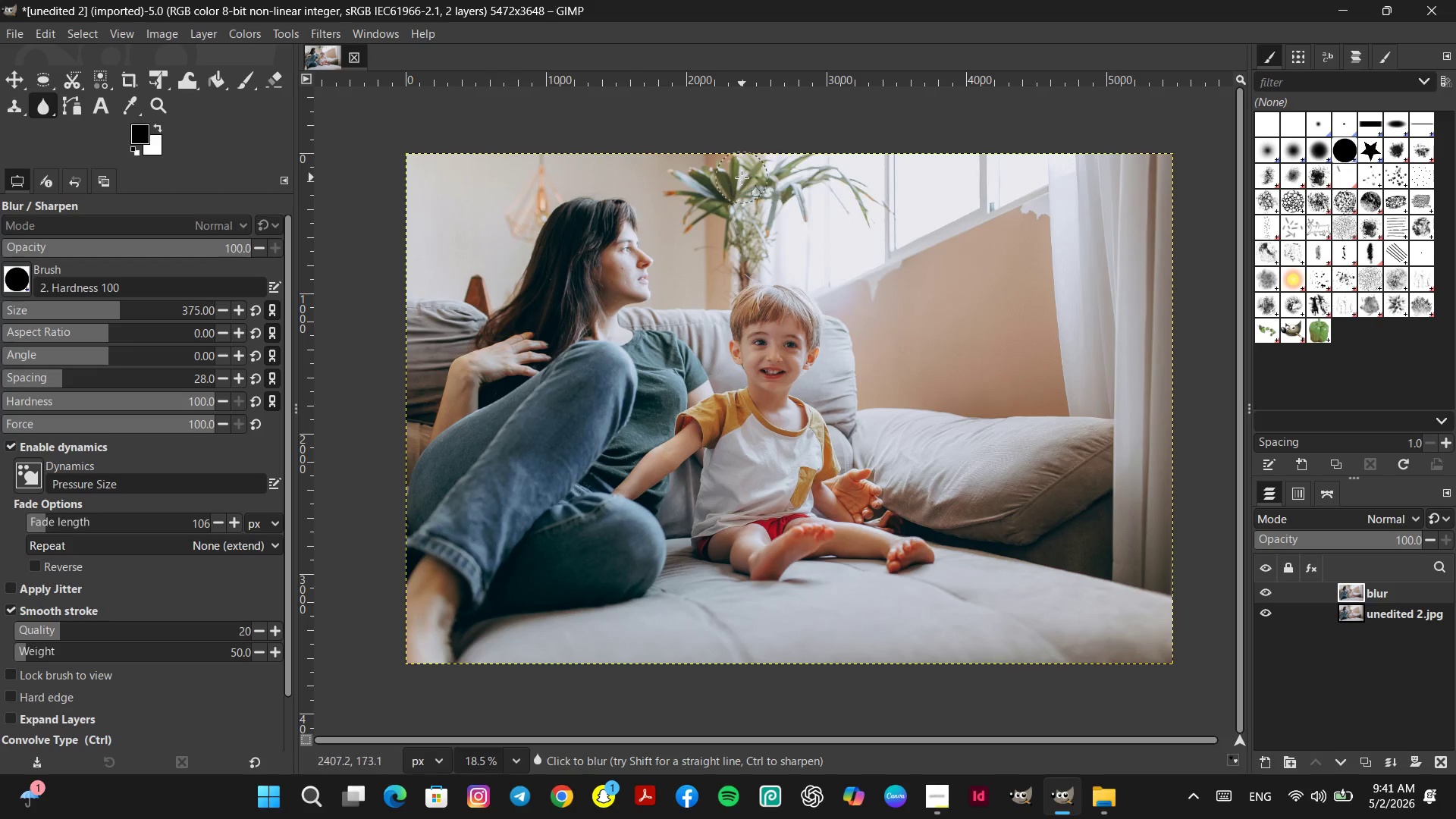 
triple_click([742, 177])
 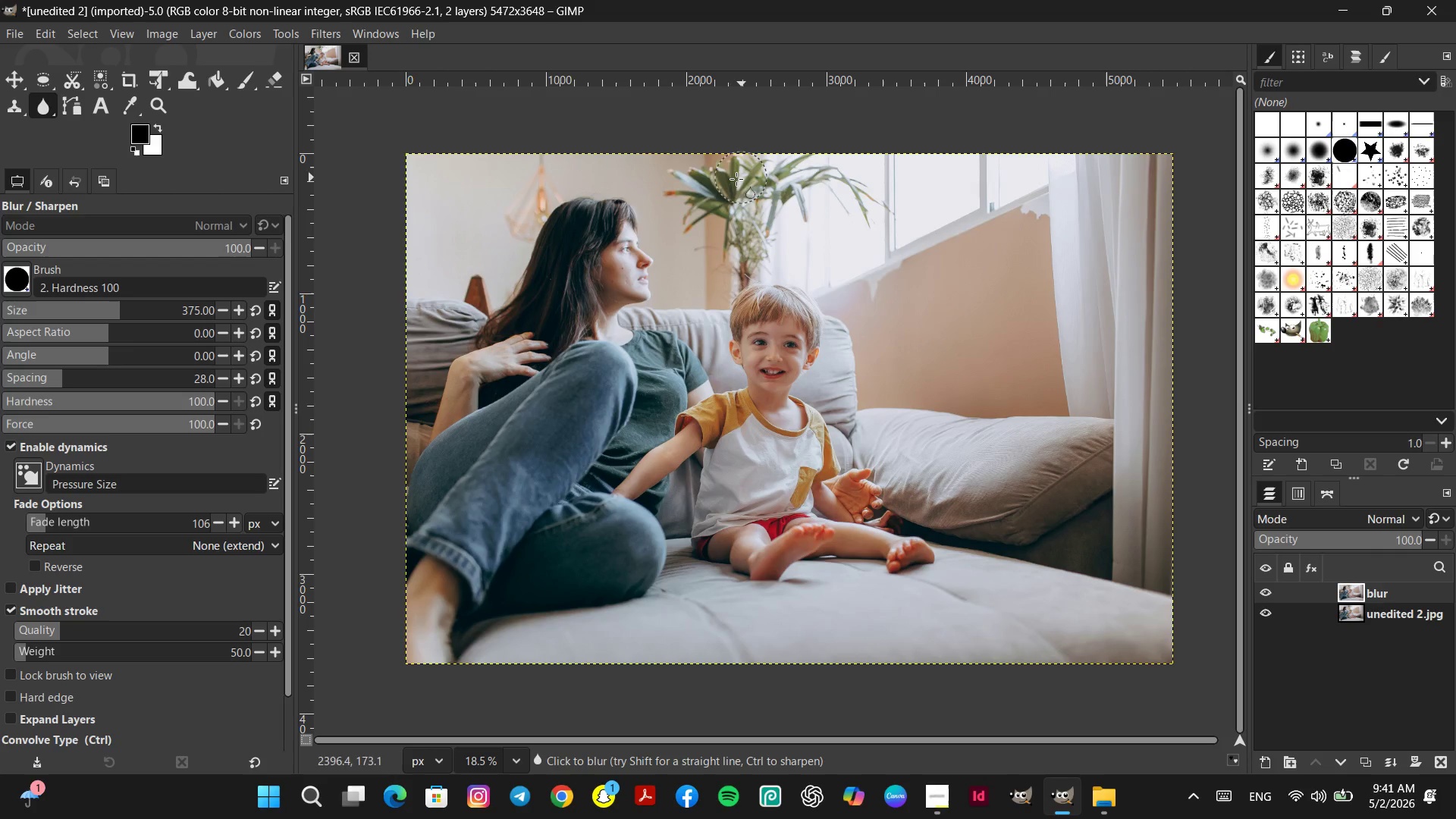 
triple_click([691, 186])
 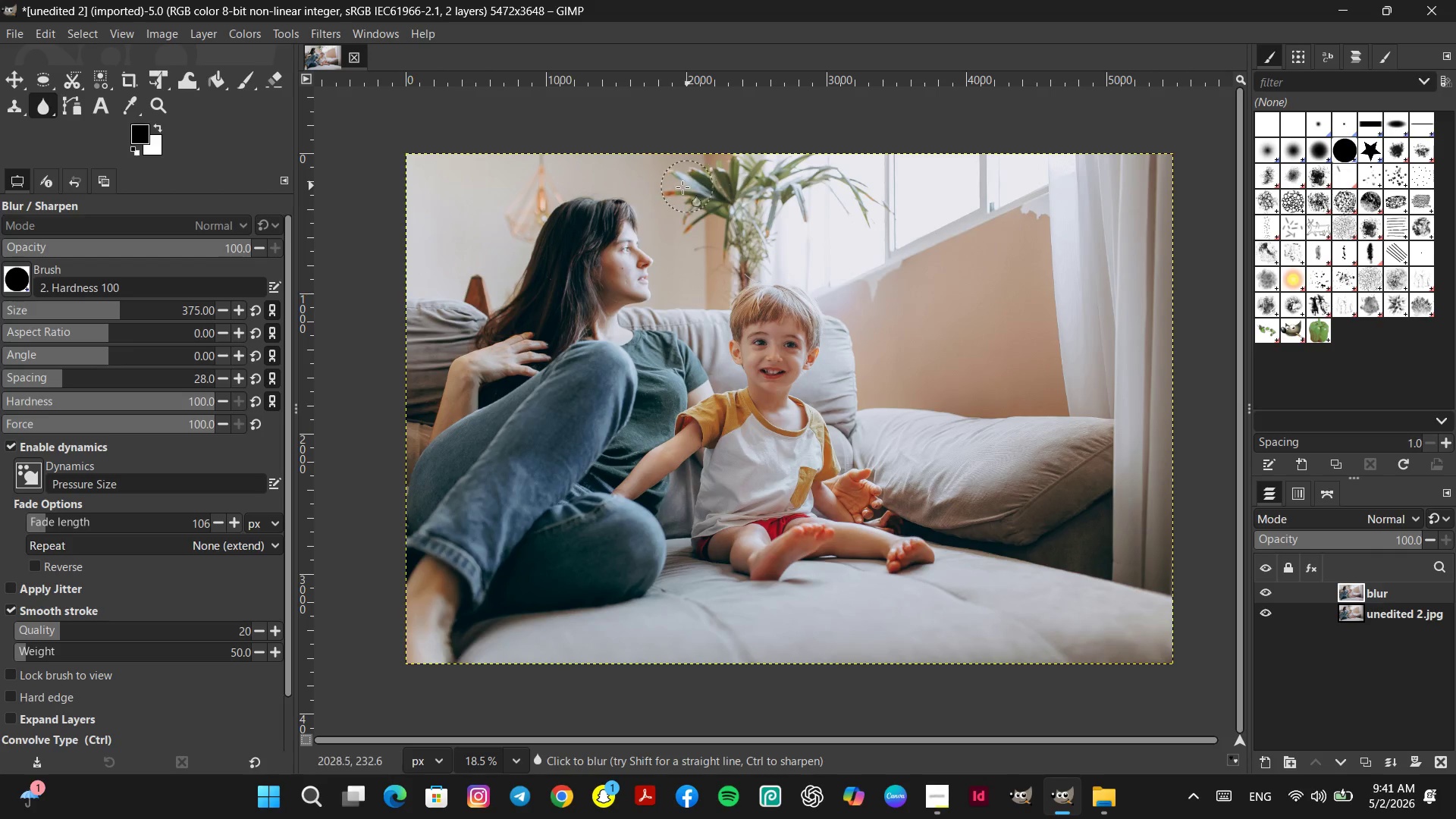 
triple_click([663, 191])
 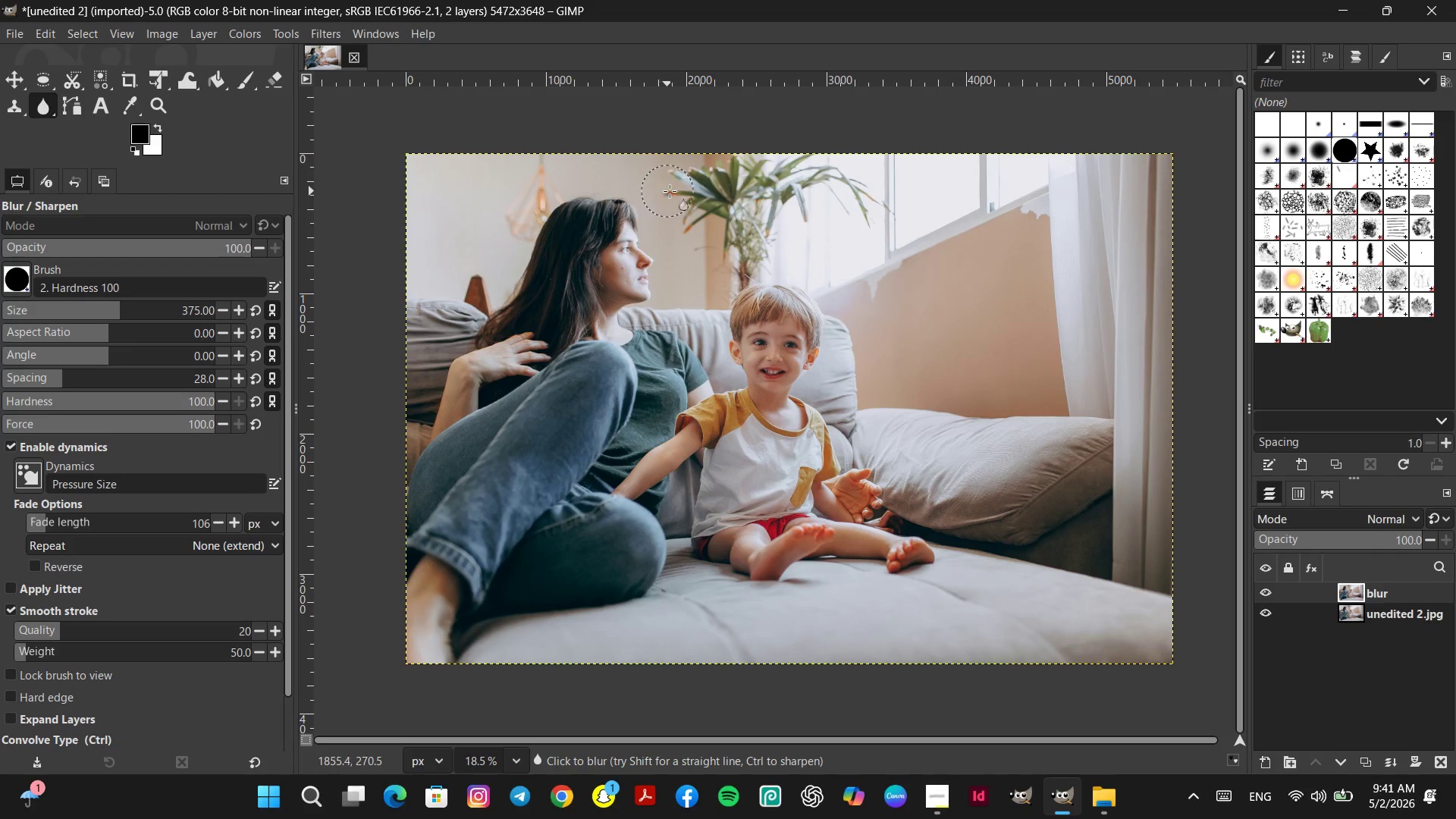 
left_click_drag(start_coordinate=[668, 191], to_coordinate=[674, 191])
 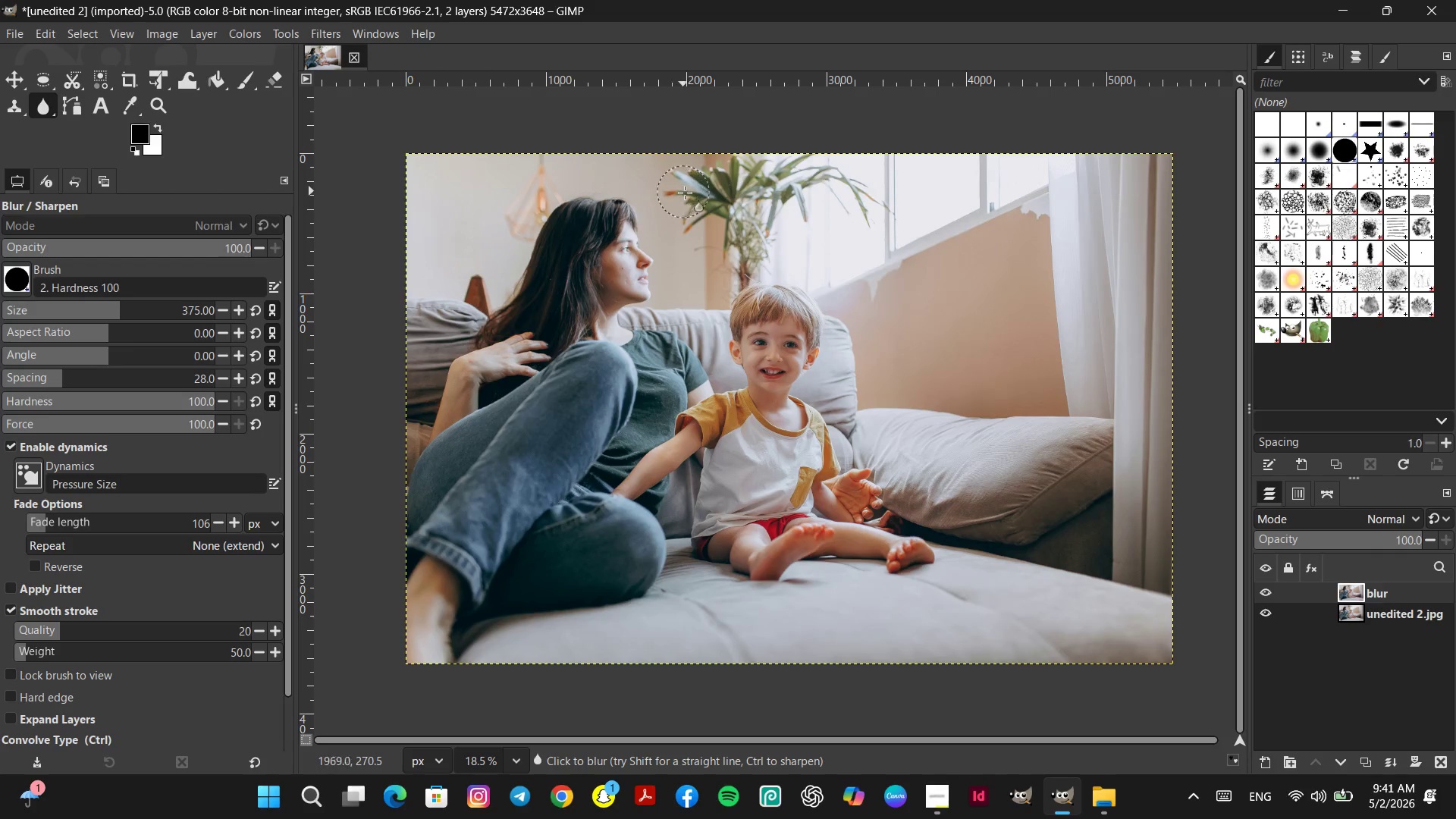 
left_click_drag(start_coordinate=[684, 192], to_coordinate=[689, 209])
 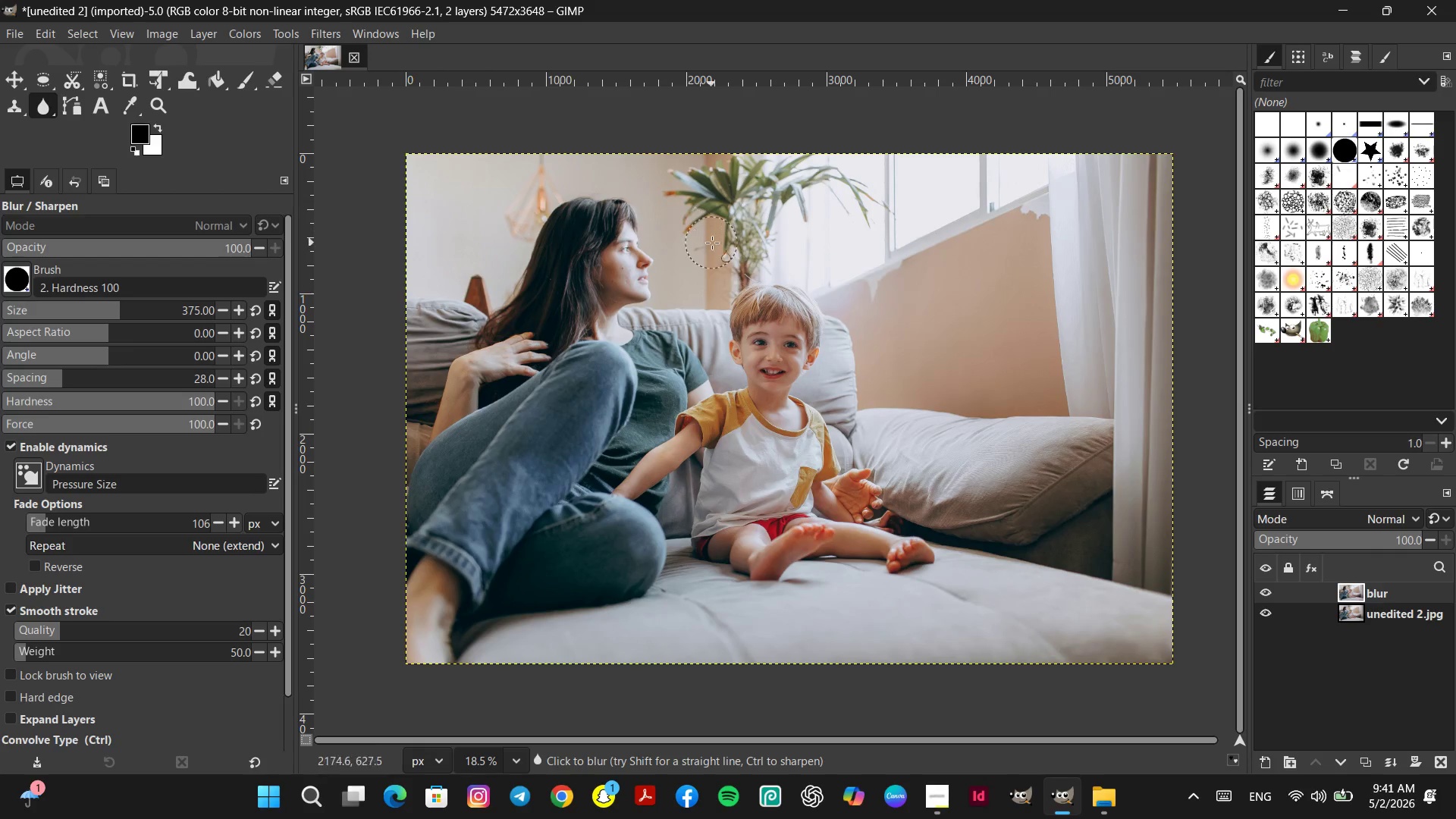 
left_click_drag(start_coordinate=[711, 243], to_coordinate=[718, 243])
 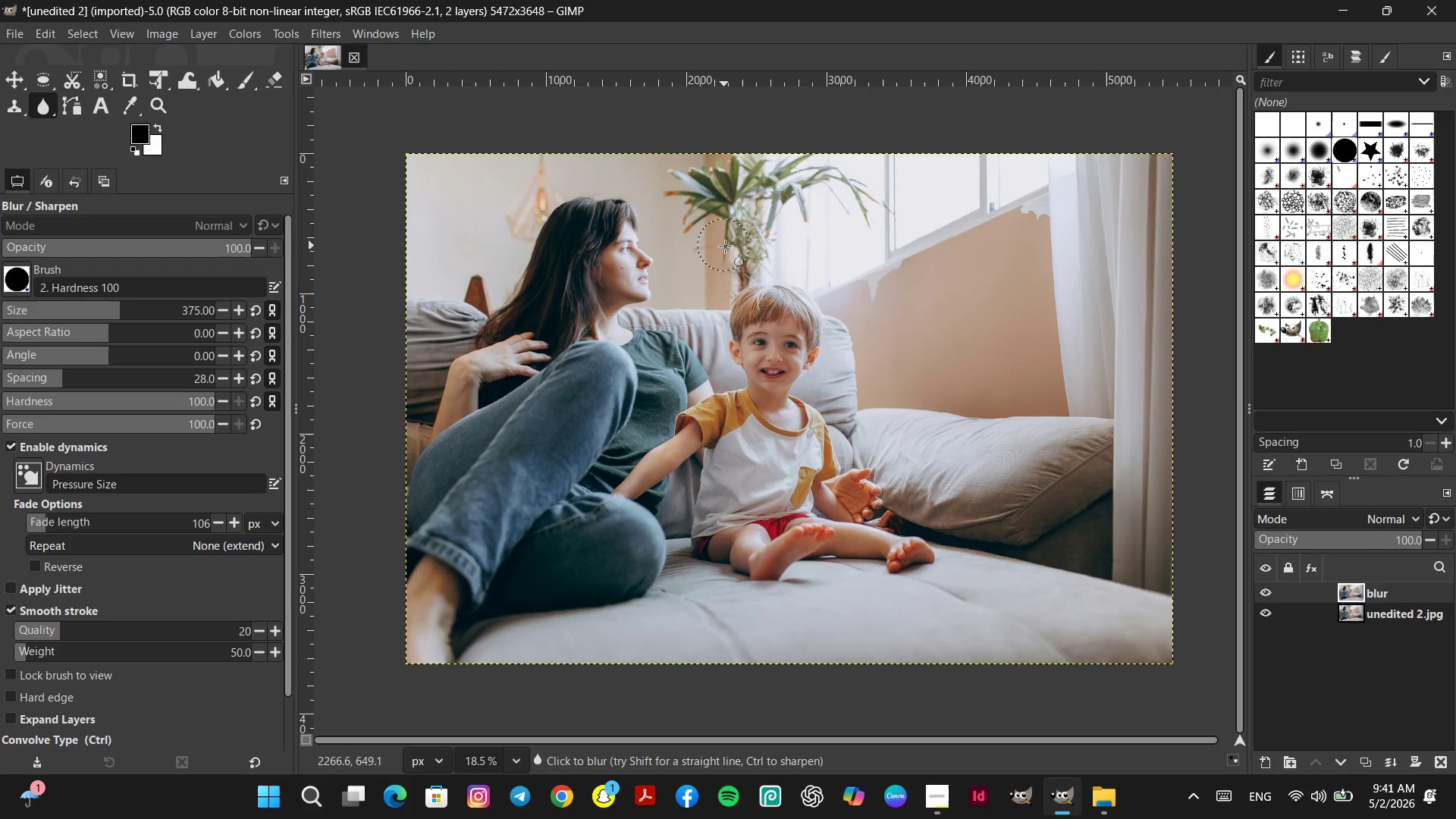 
left_click_drag(start_coordinate=[723, 243], to_coordinate=[727, 250])
 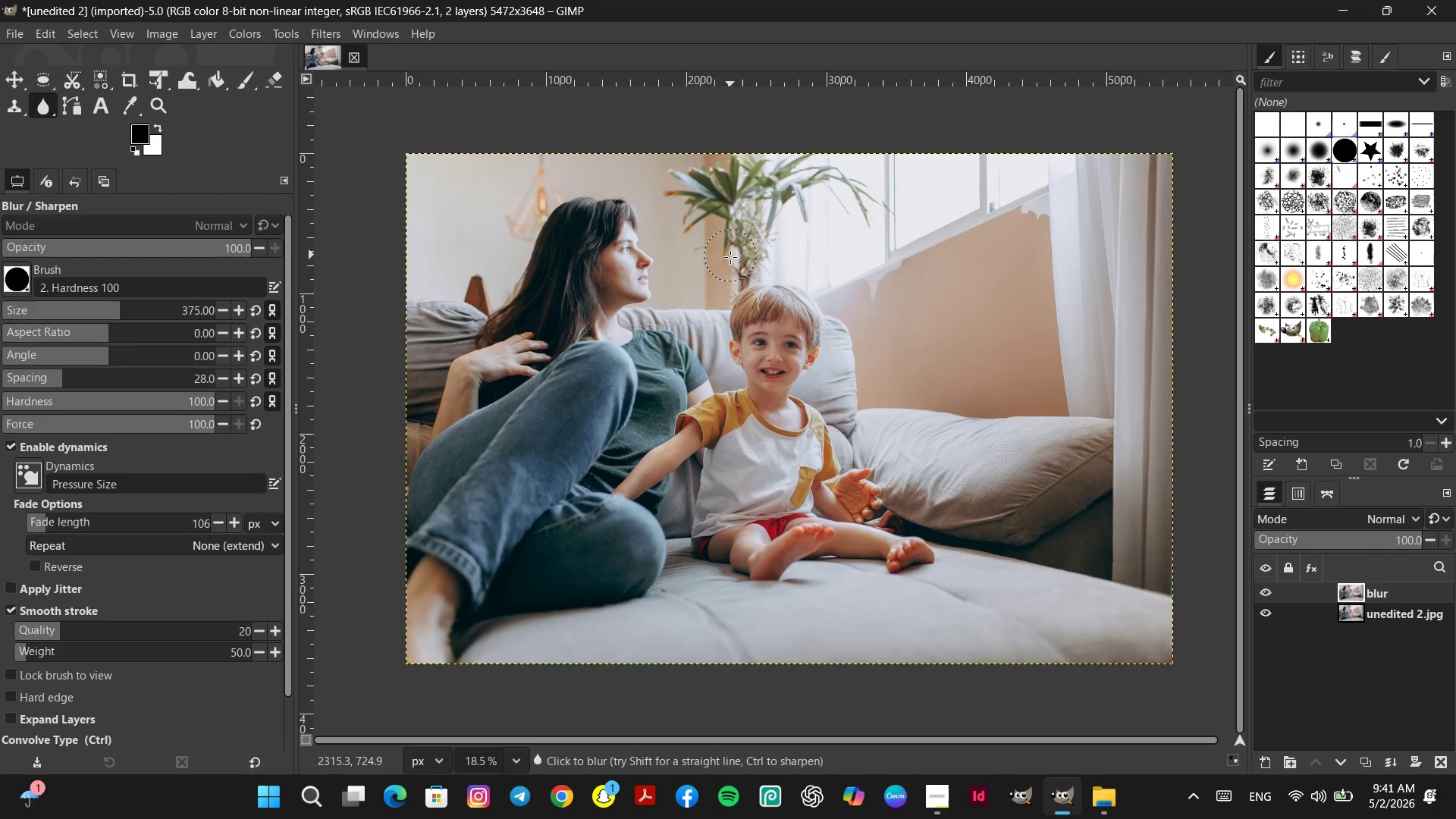 
triple_click([734, 261])
 